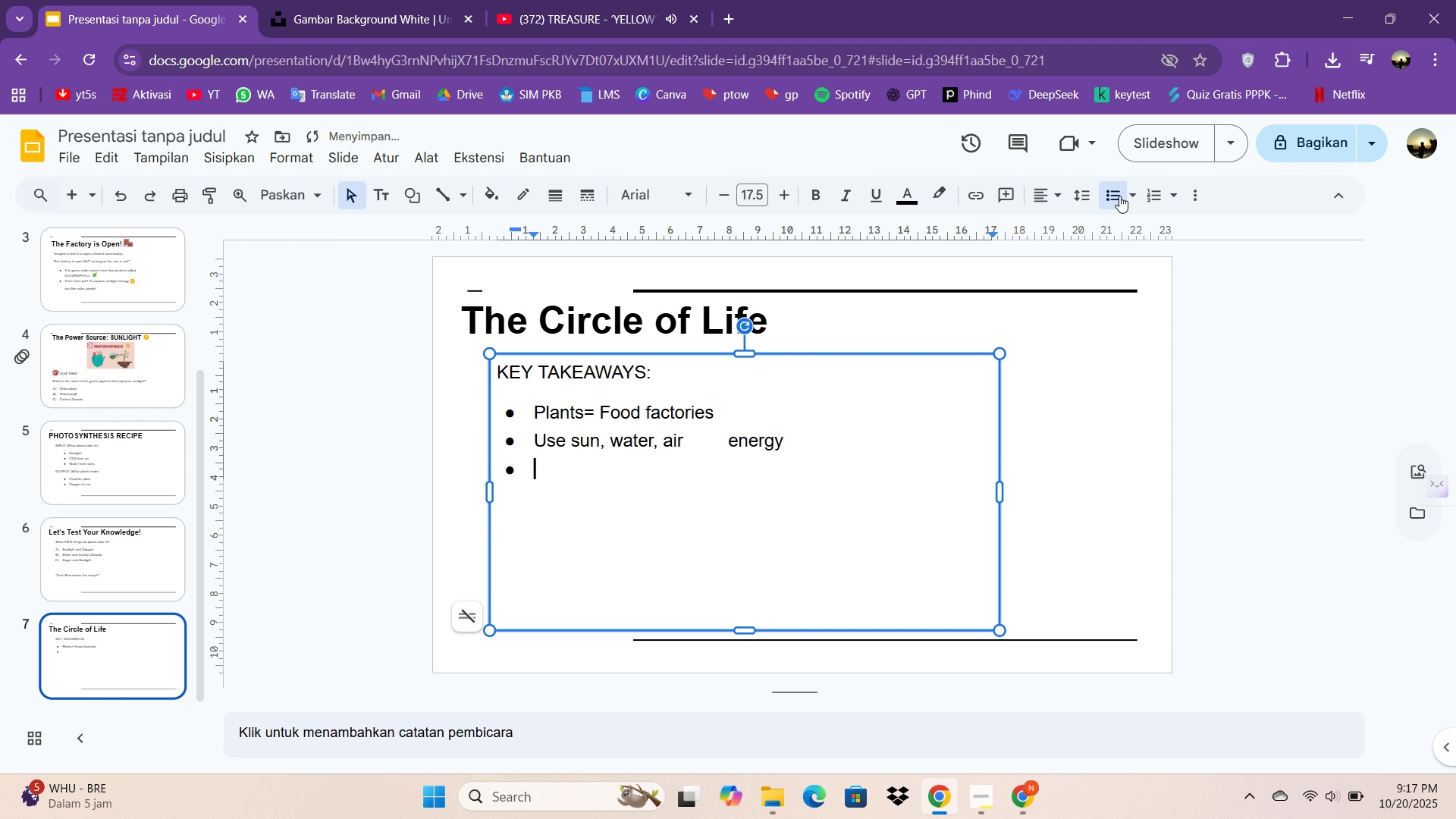 
key(Enter)
 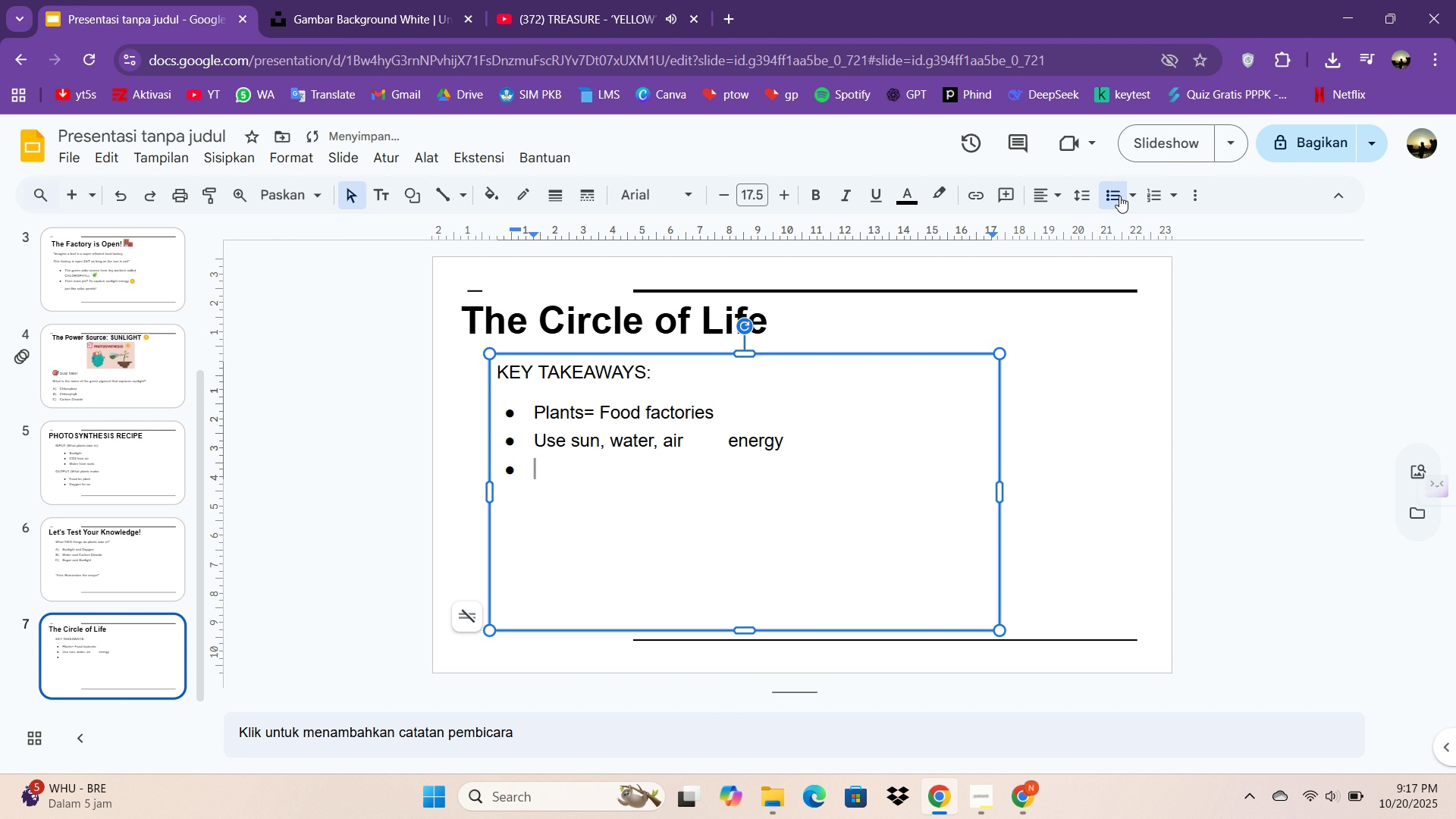 
type(Give us oxgen)
key(Backspace)
key(Backspace)
key(Backspace)
type(ygen tp)
key(Backspace)
type(o breathe)
 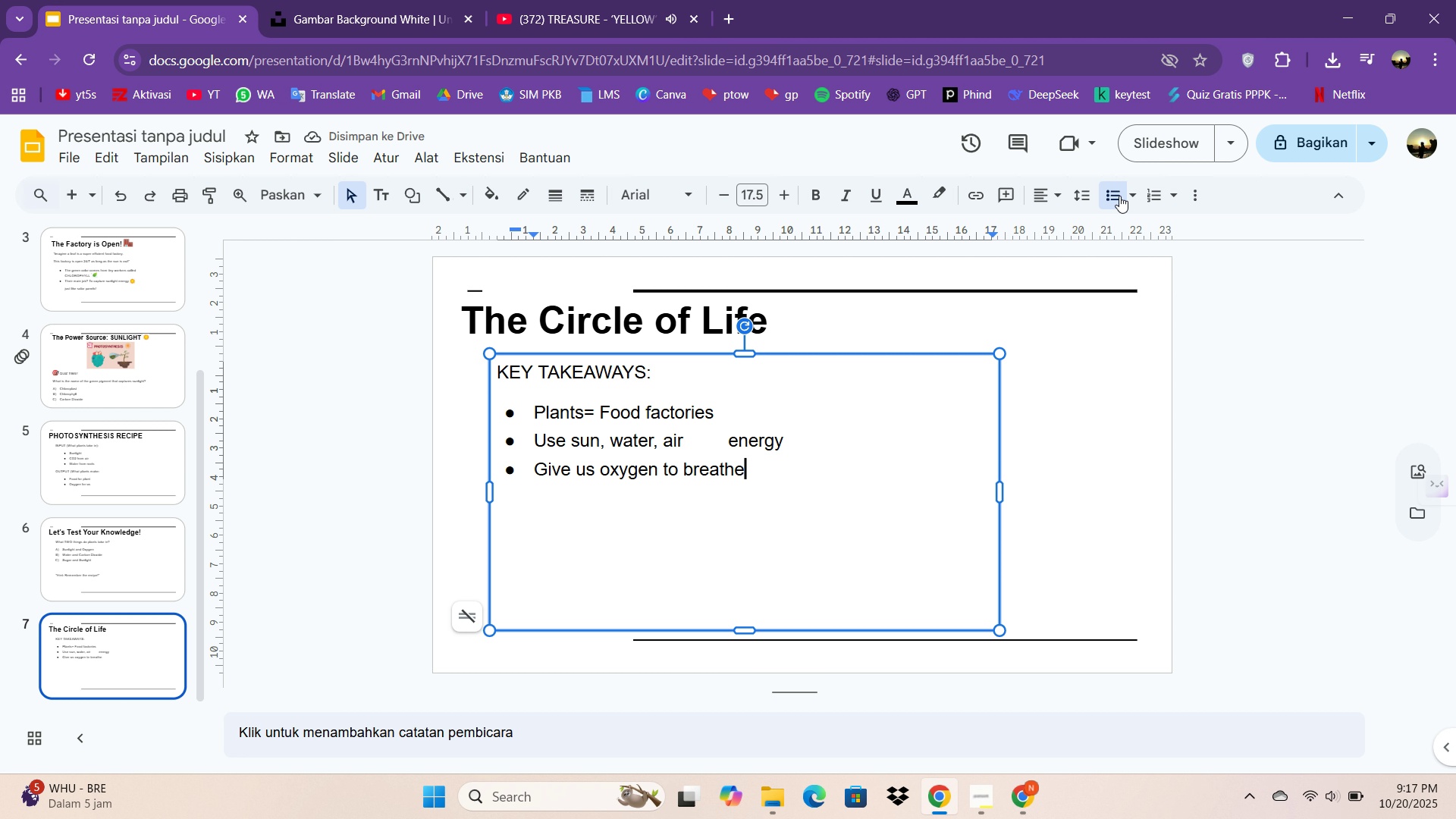 
key(Enter)
 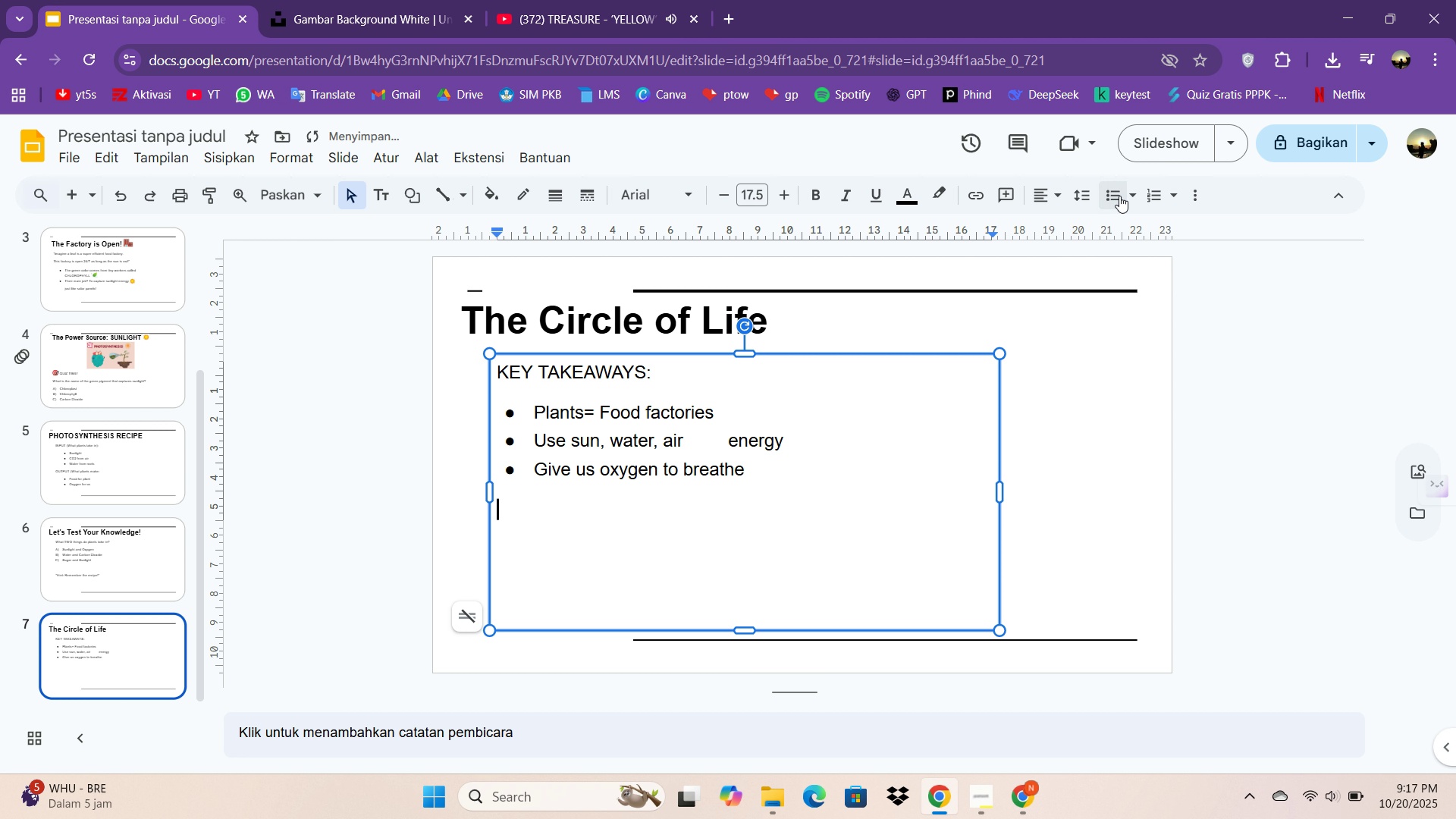 
key(Enter)
 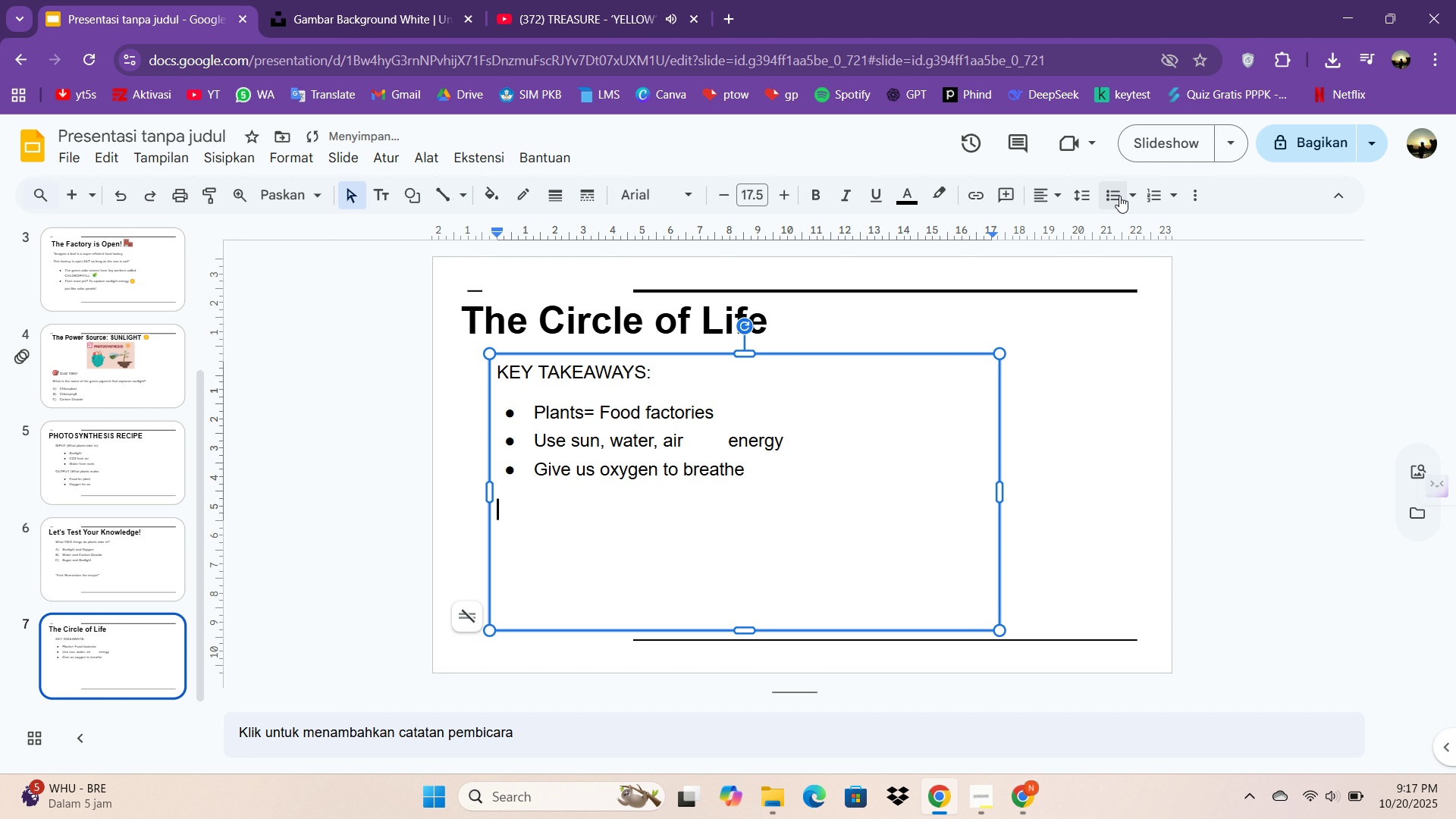 
key(Enter)
 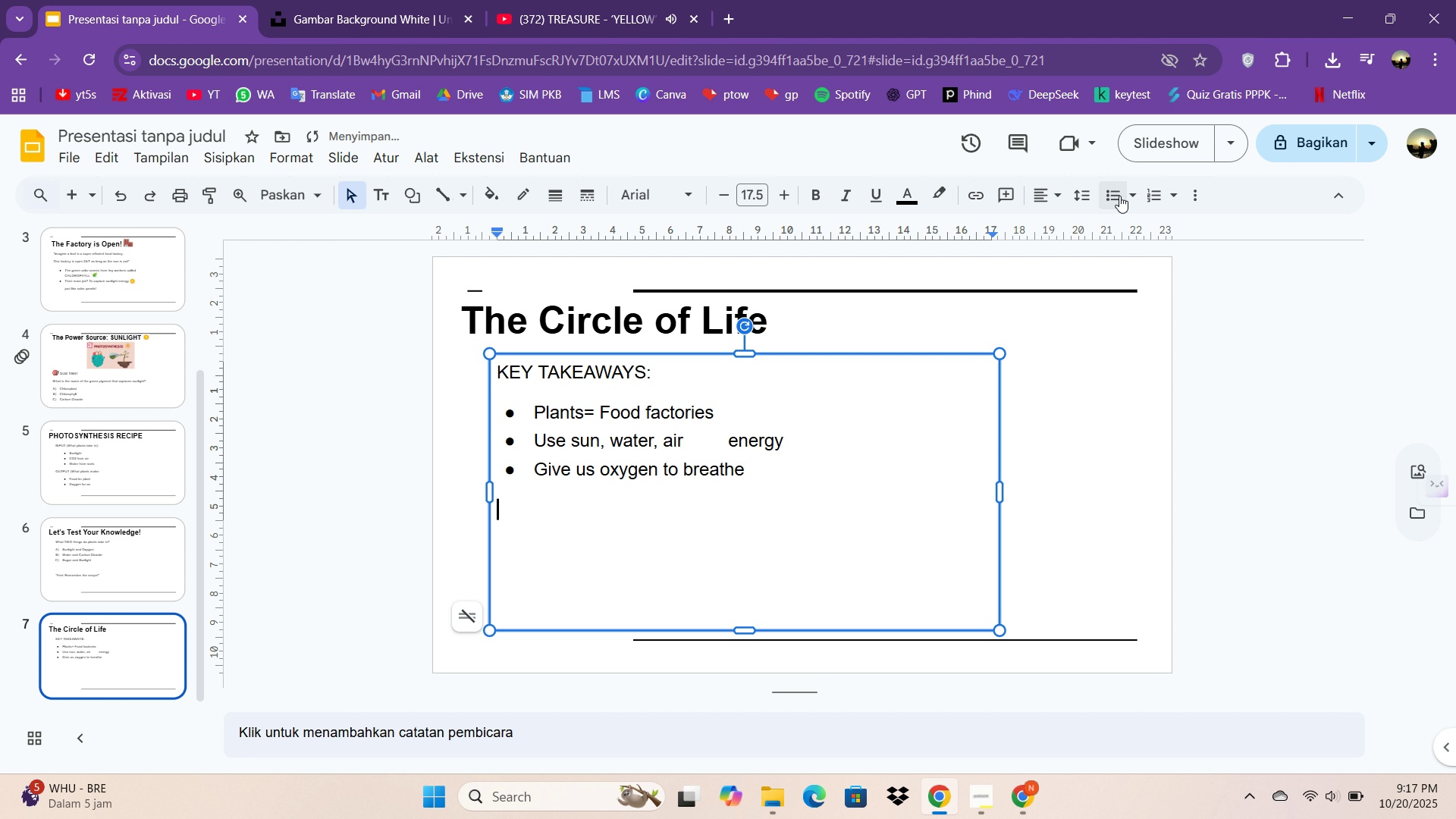 
key(Backspace)
type(TRY THIS:)
 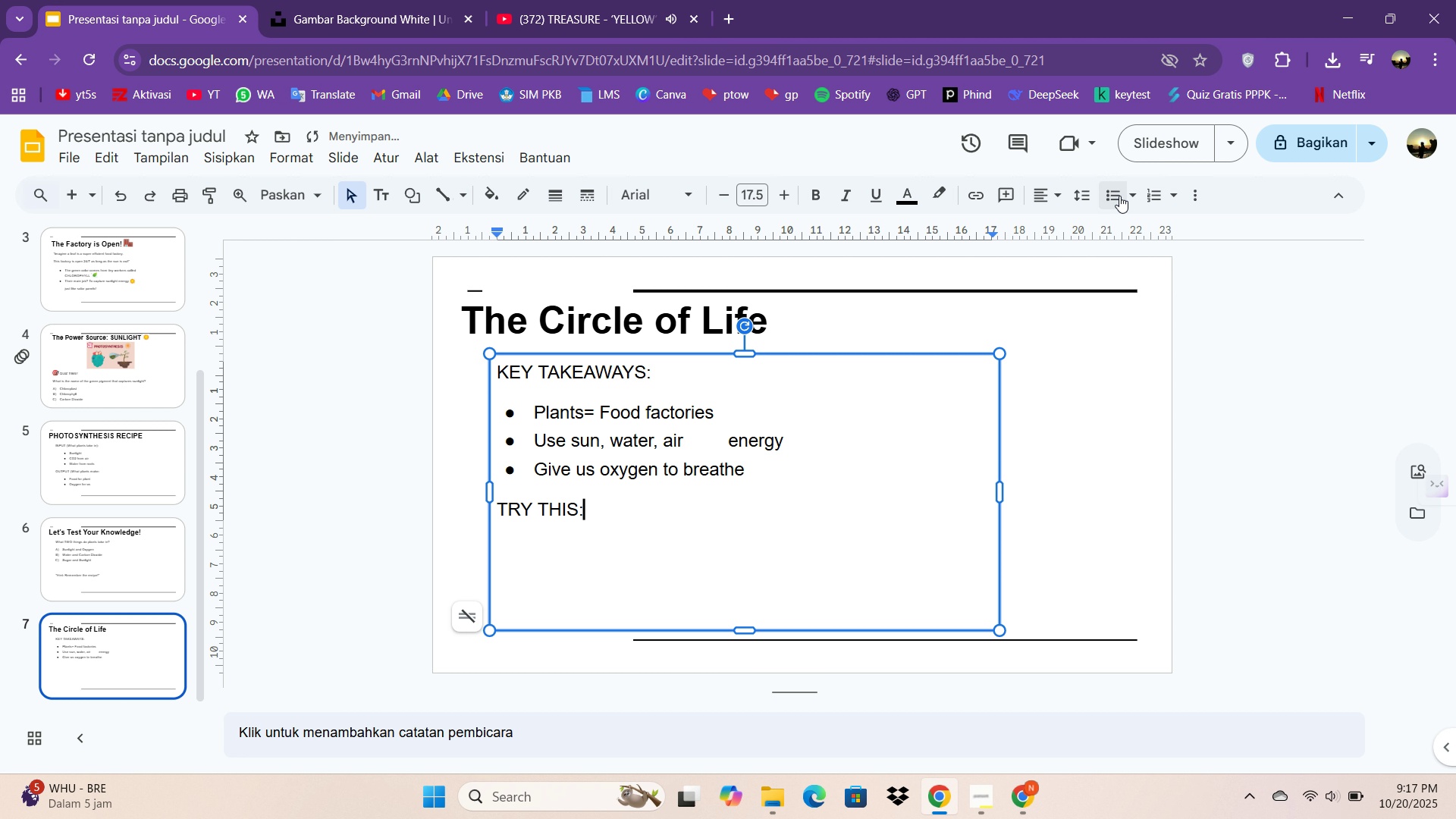 
key(Enter)
 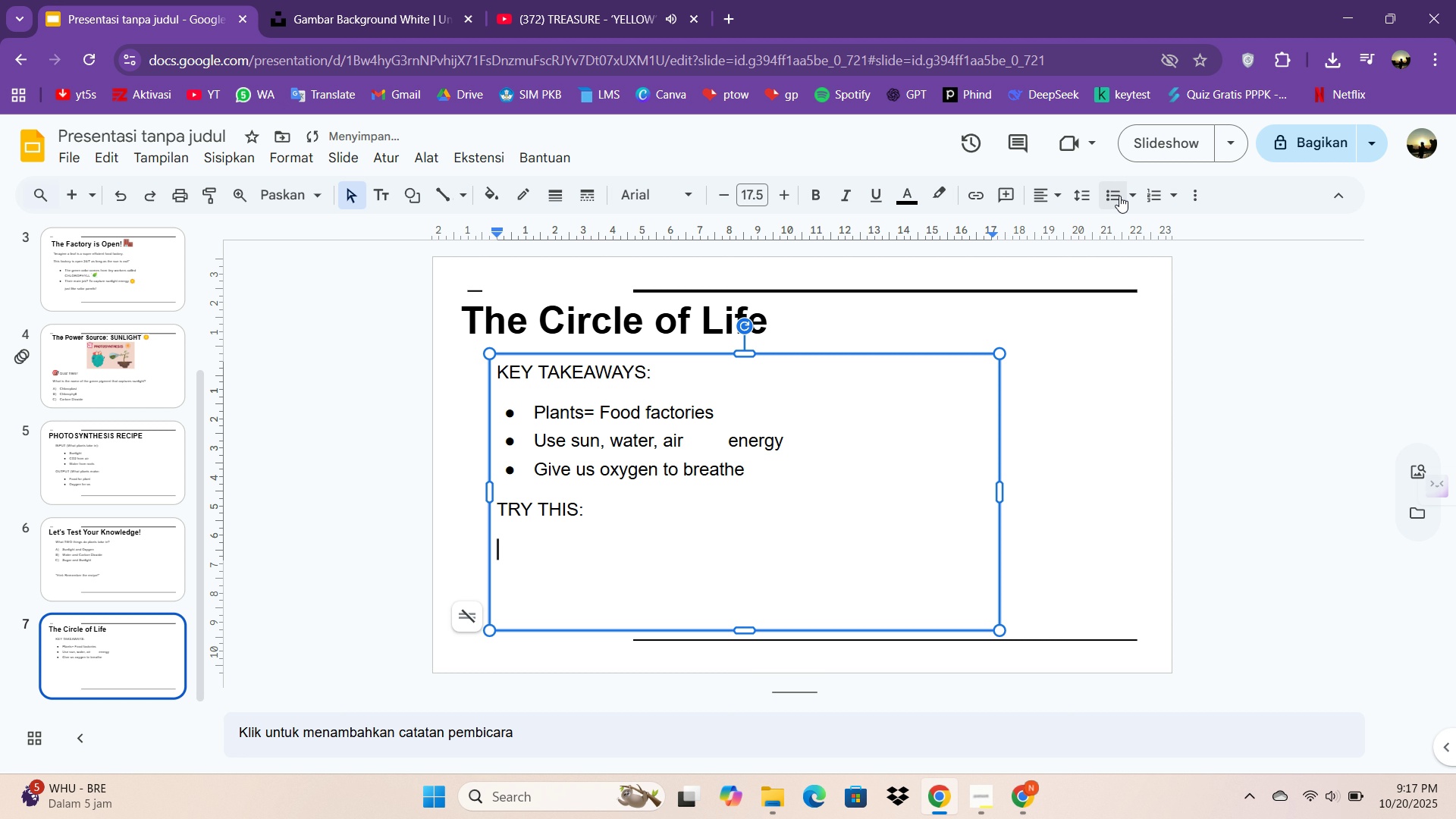 
type(Put a plat)
key(Backspace)
type(nt in dark cupboard)
 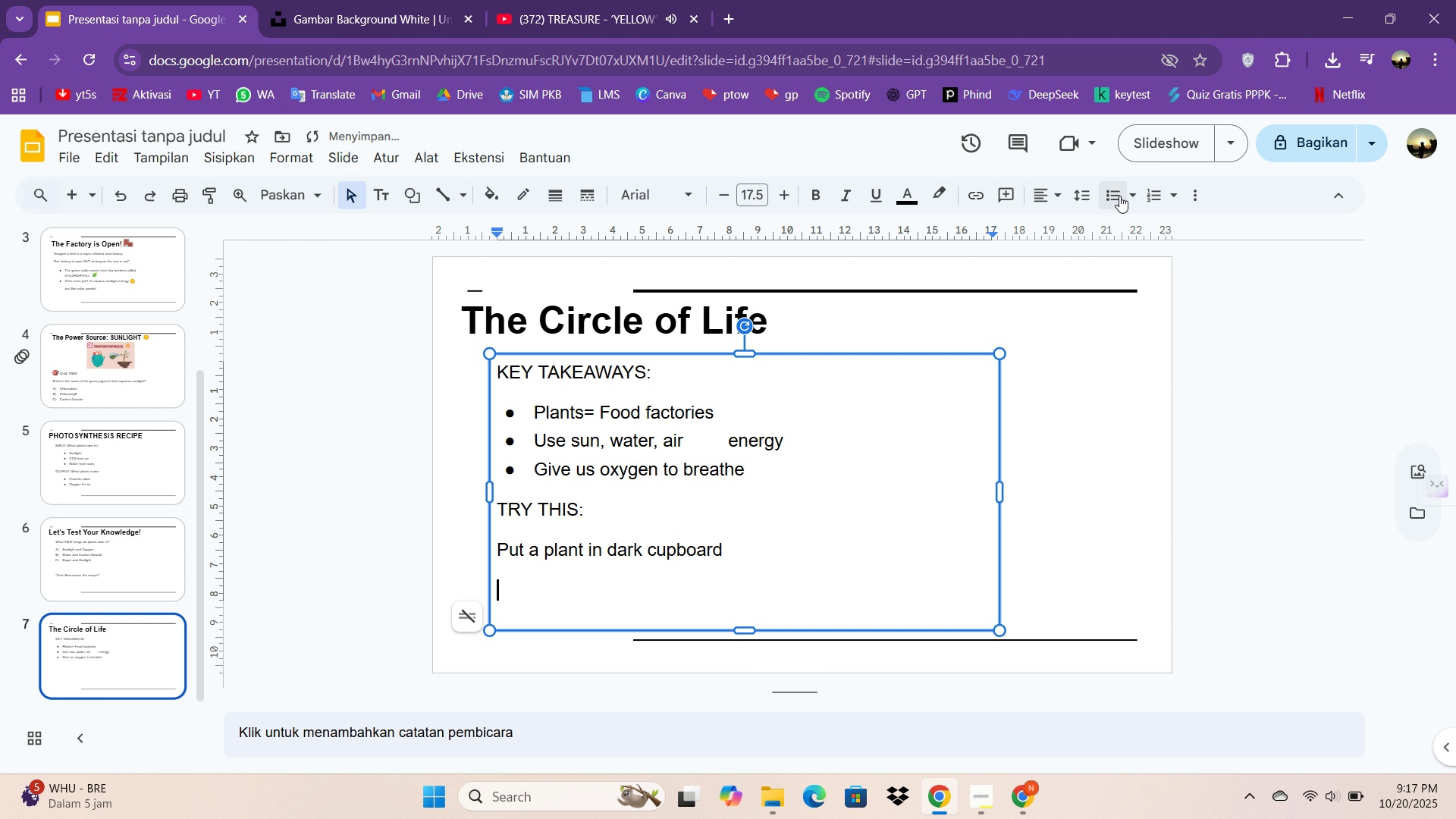 
key(Enter)
 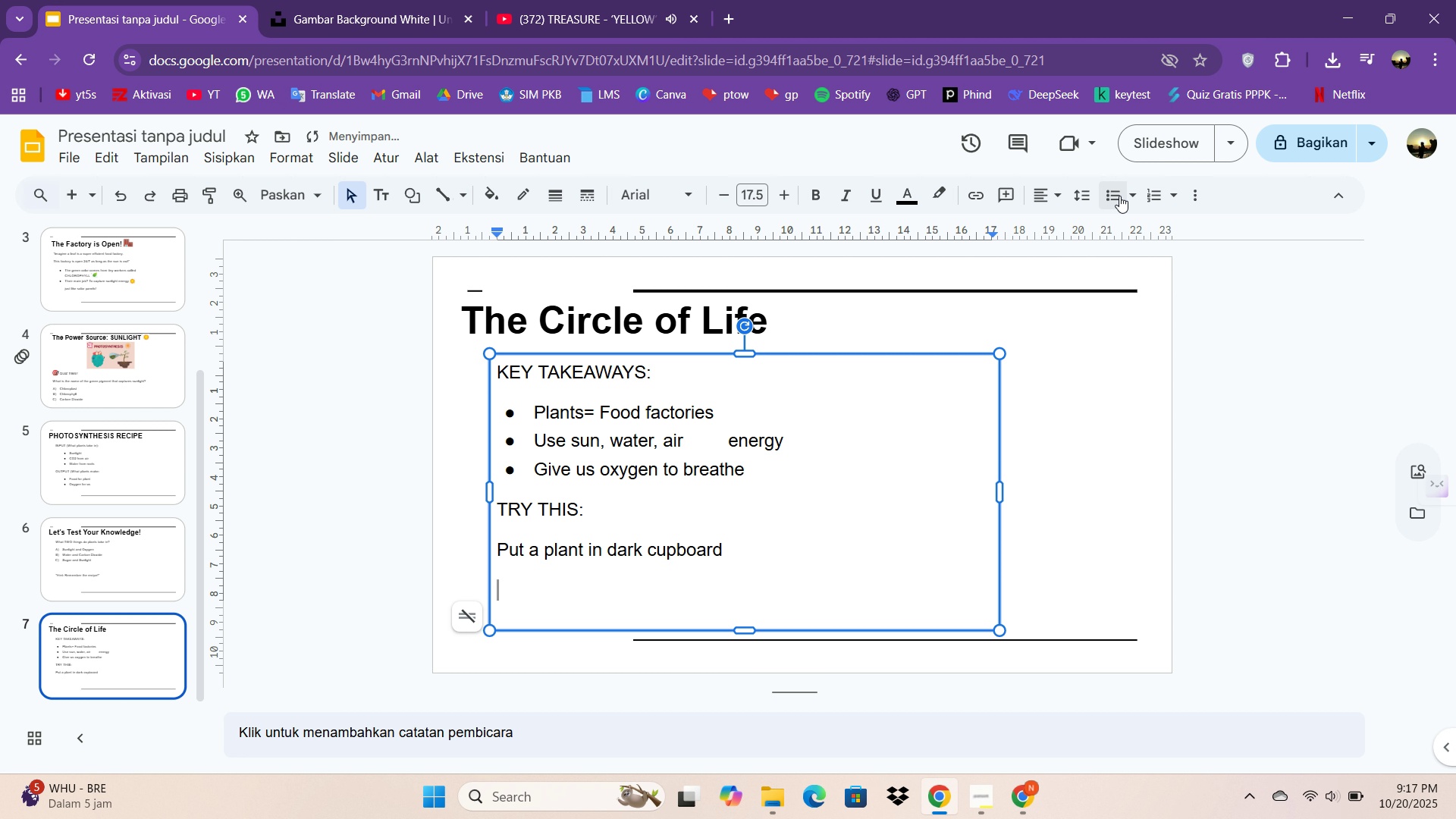 
key(Backspace)
type( for 1 week )
key(Backspace)
type(. w)
key(Backspace)
type(H)
key(Backspace)
type(What a)
key(Backspace)
type(happens?)
 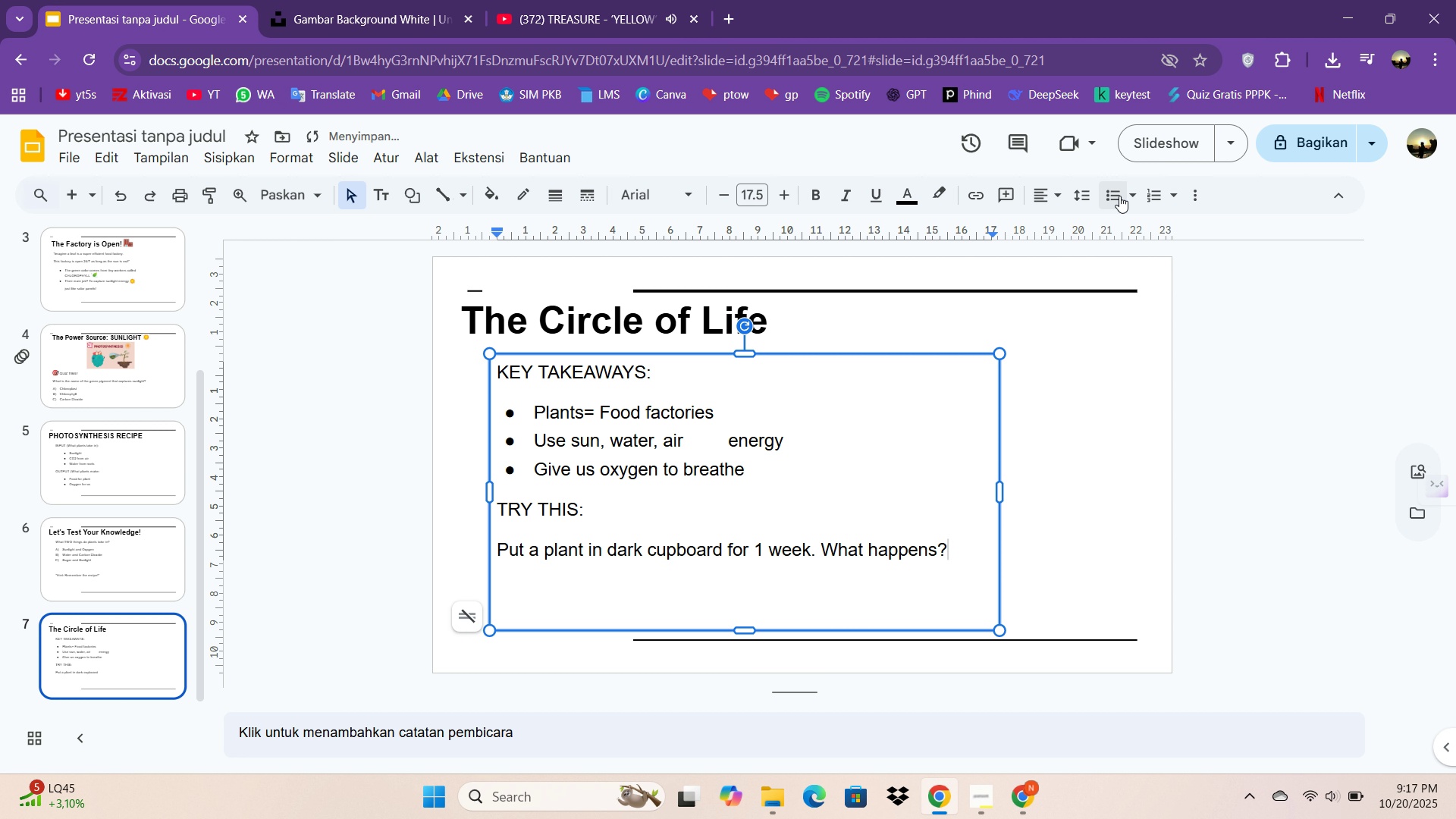 
wait(6.41)
 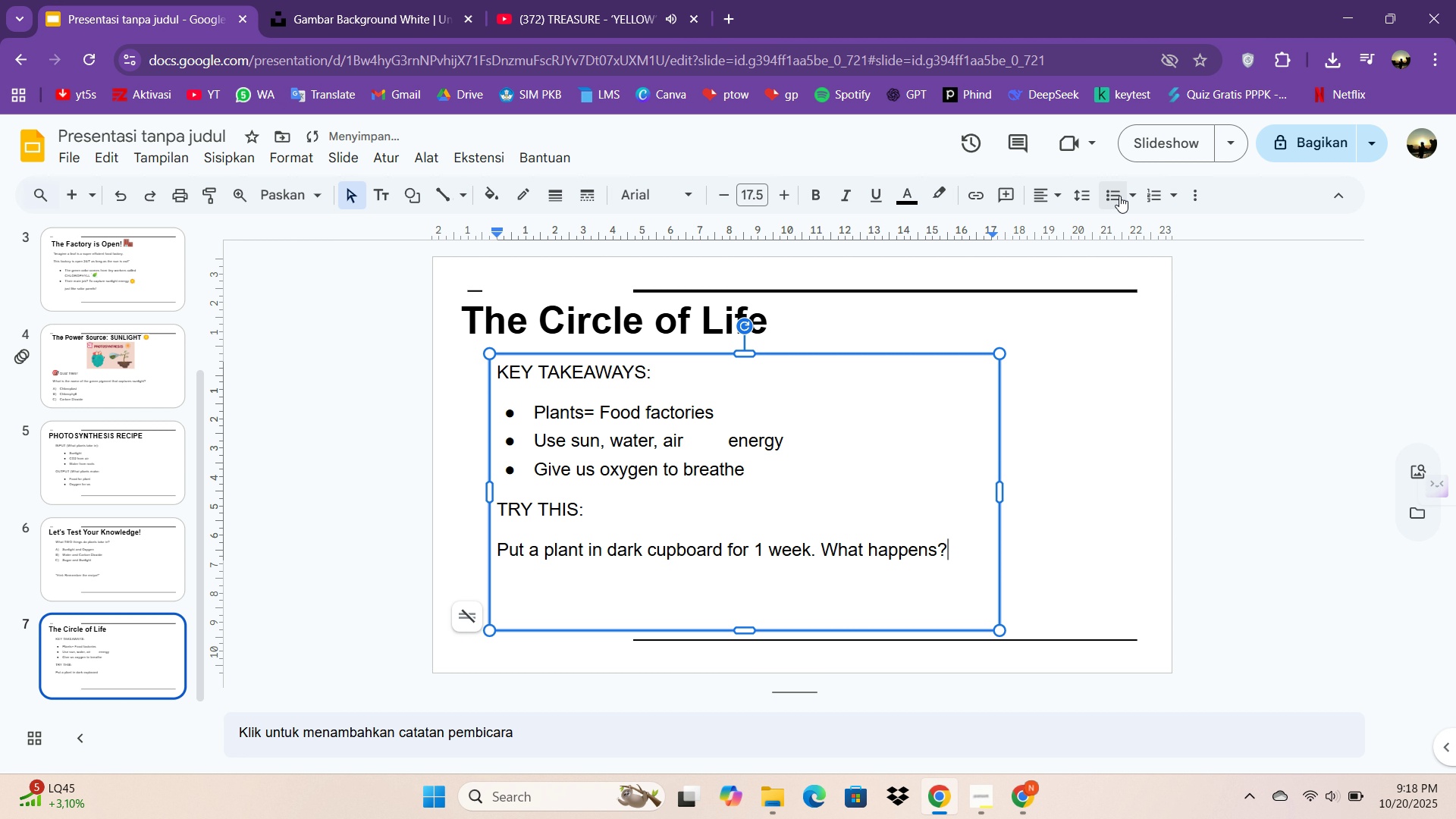 
left_click([642, 365])
 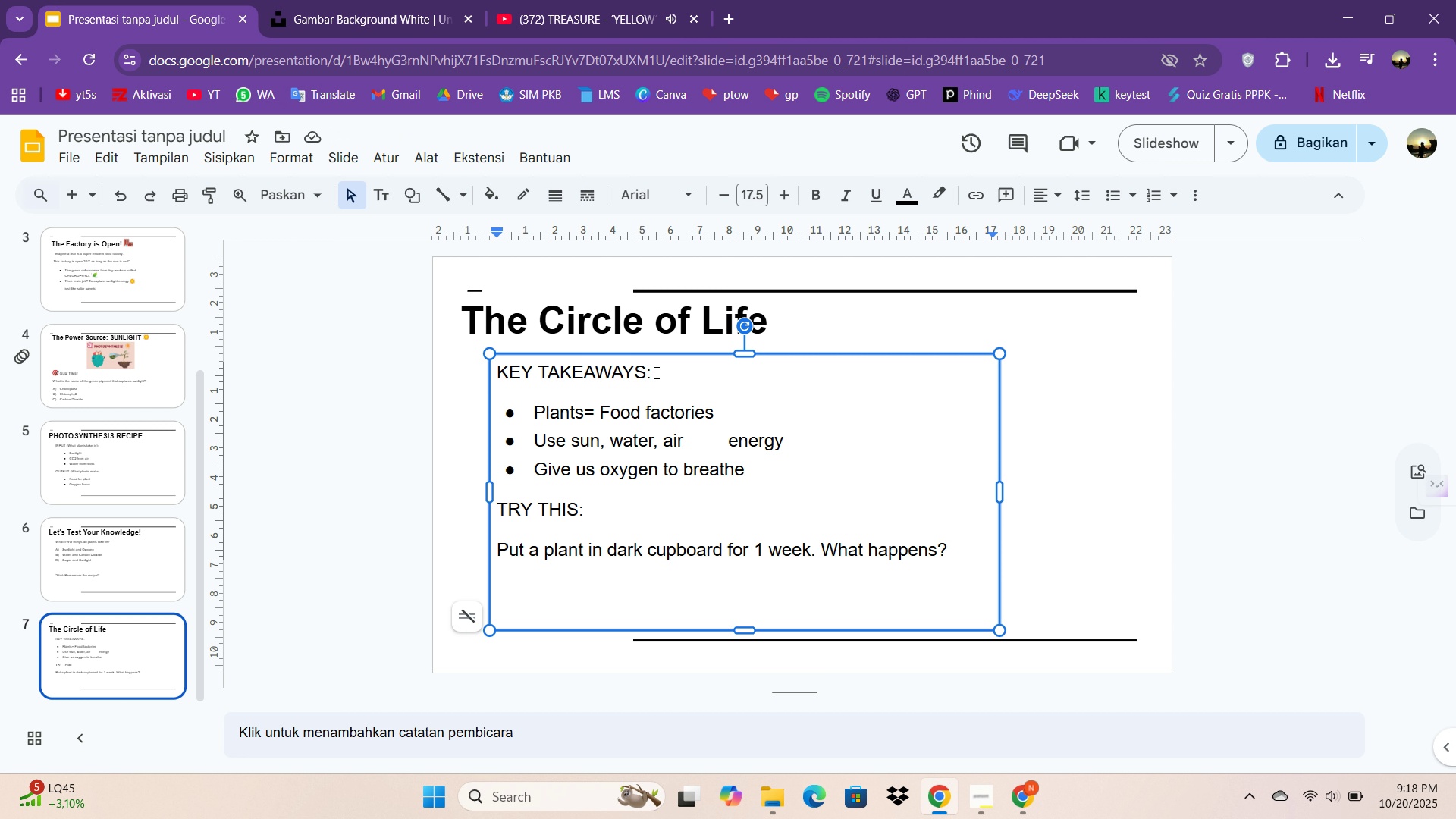 
left_click_drag(start_coordinate=[655, 372], to_coordinate=[502, 387])
 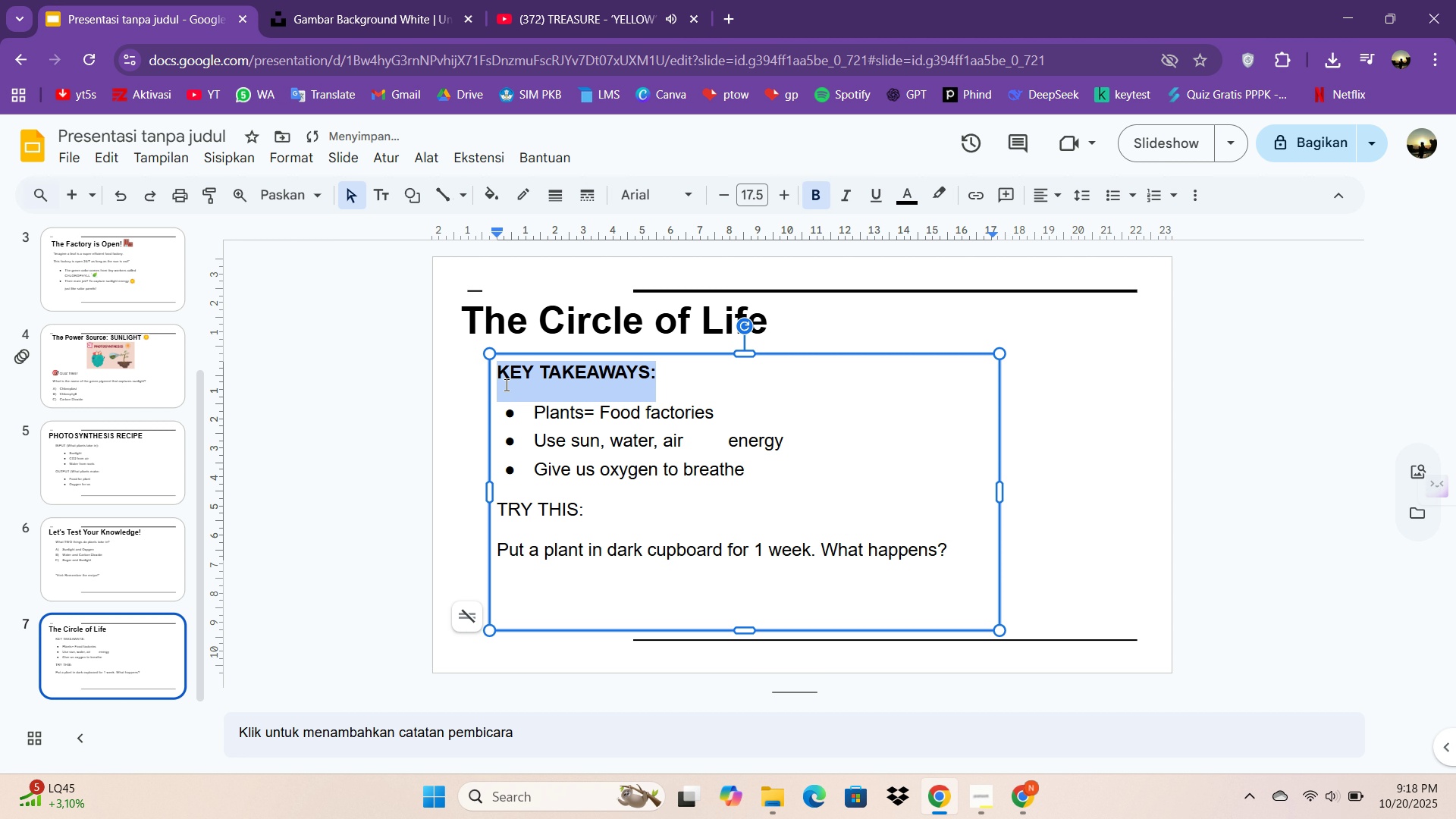 
key(Control+ControlLeft)
 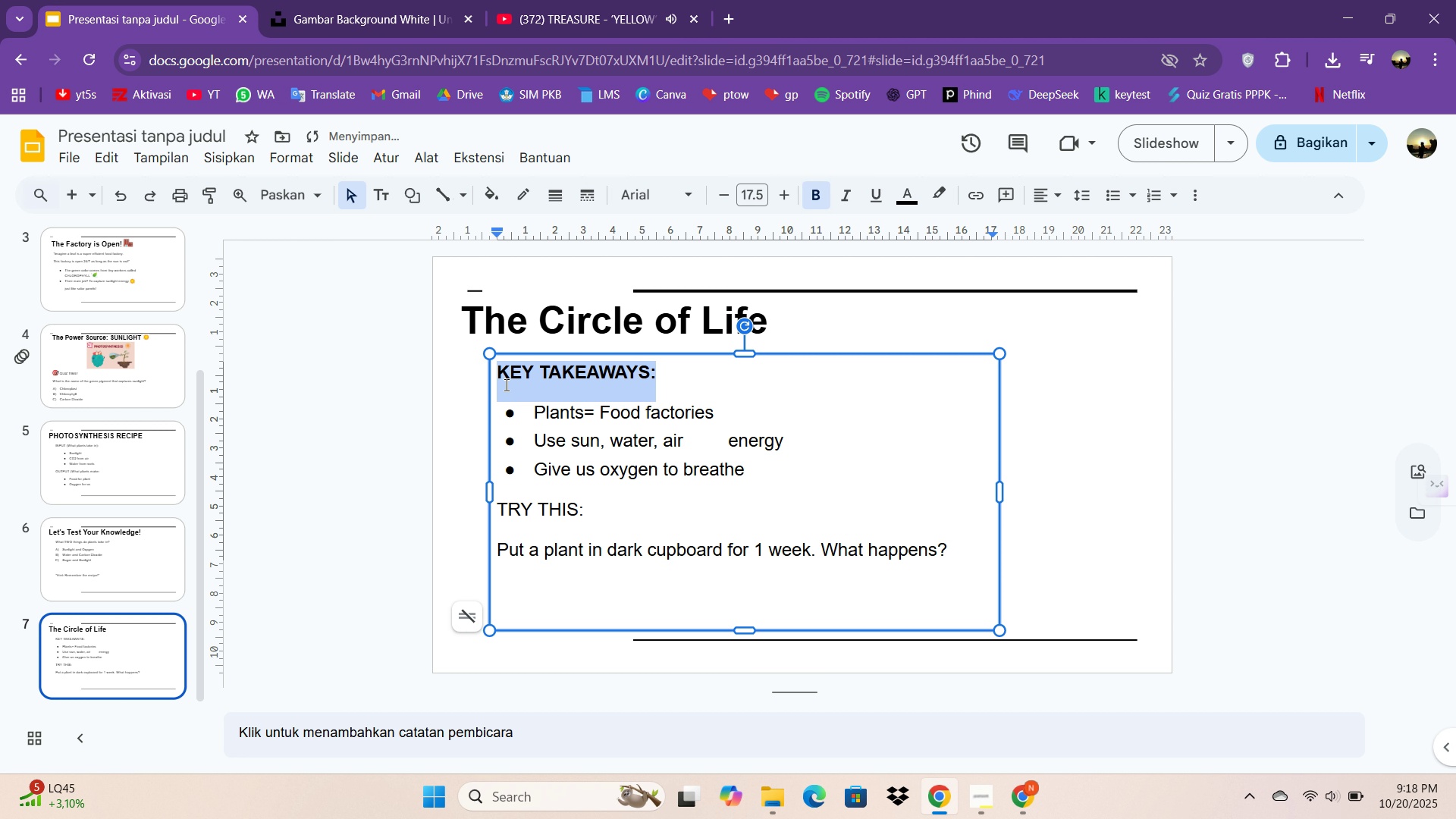 
key(Control+B)
 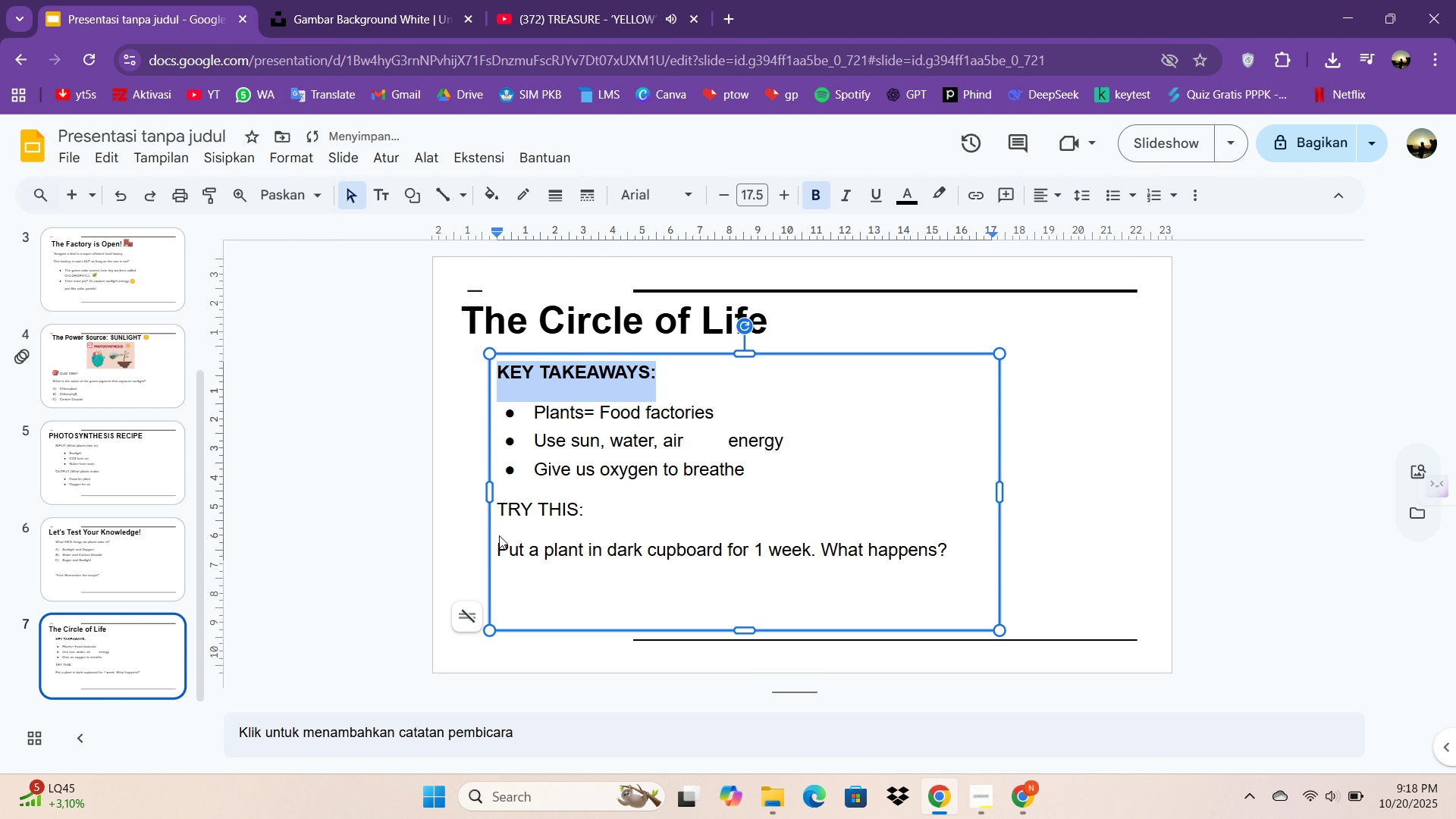 
left_click_drag(start_coordinate=[576, 508], to_coordinate=[570, 508])
 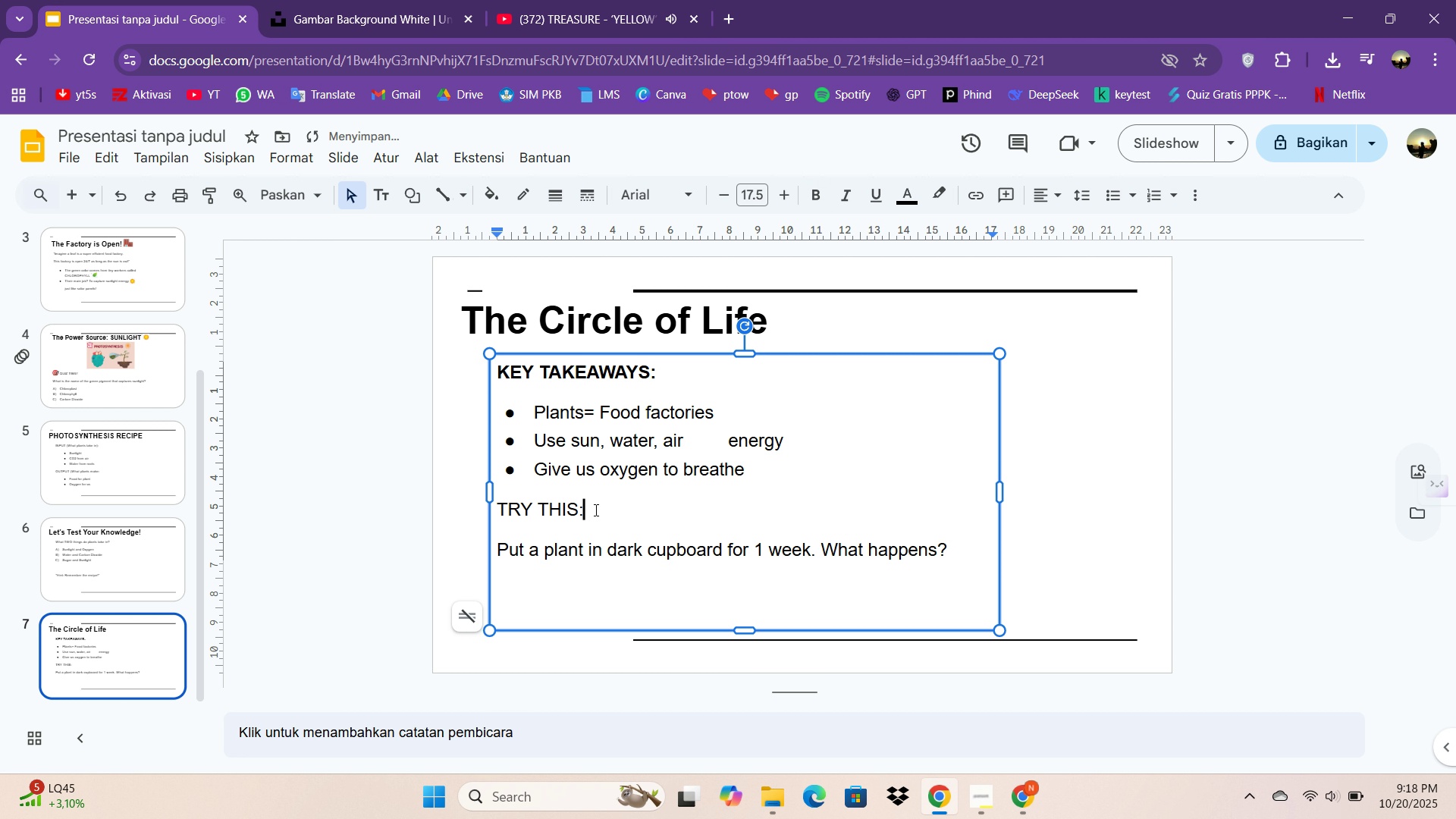 
left_click_drag(start_coordinate=[597, 510], to_coordinate=[479, 510])
 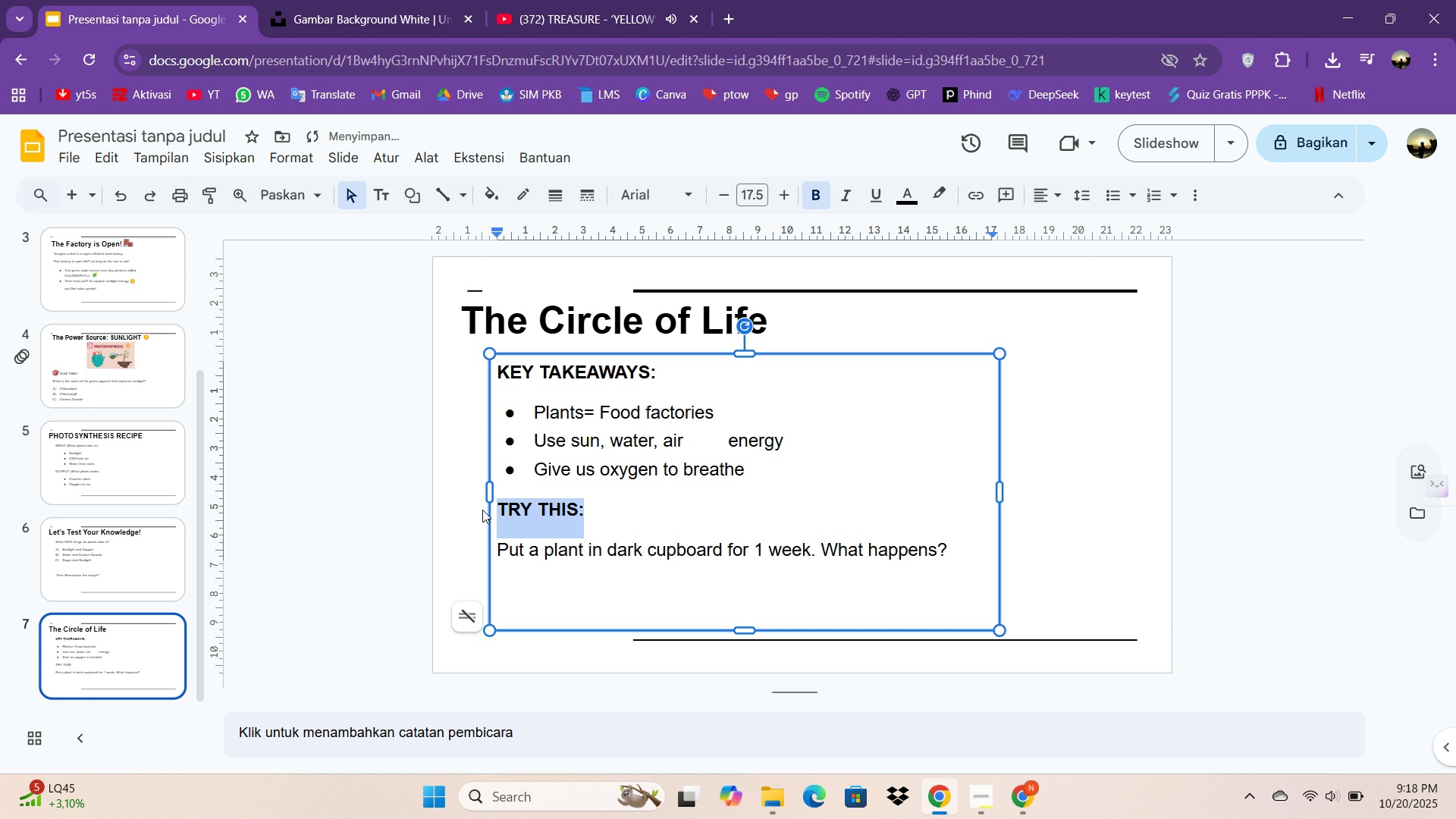 
key(Control+B)
 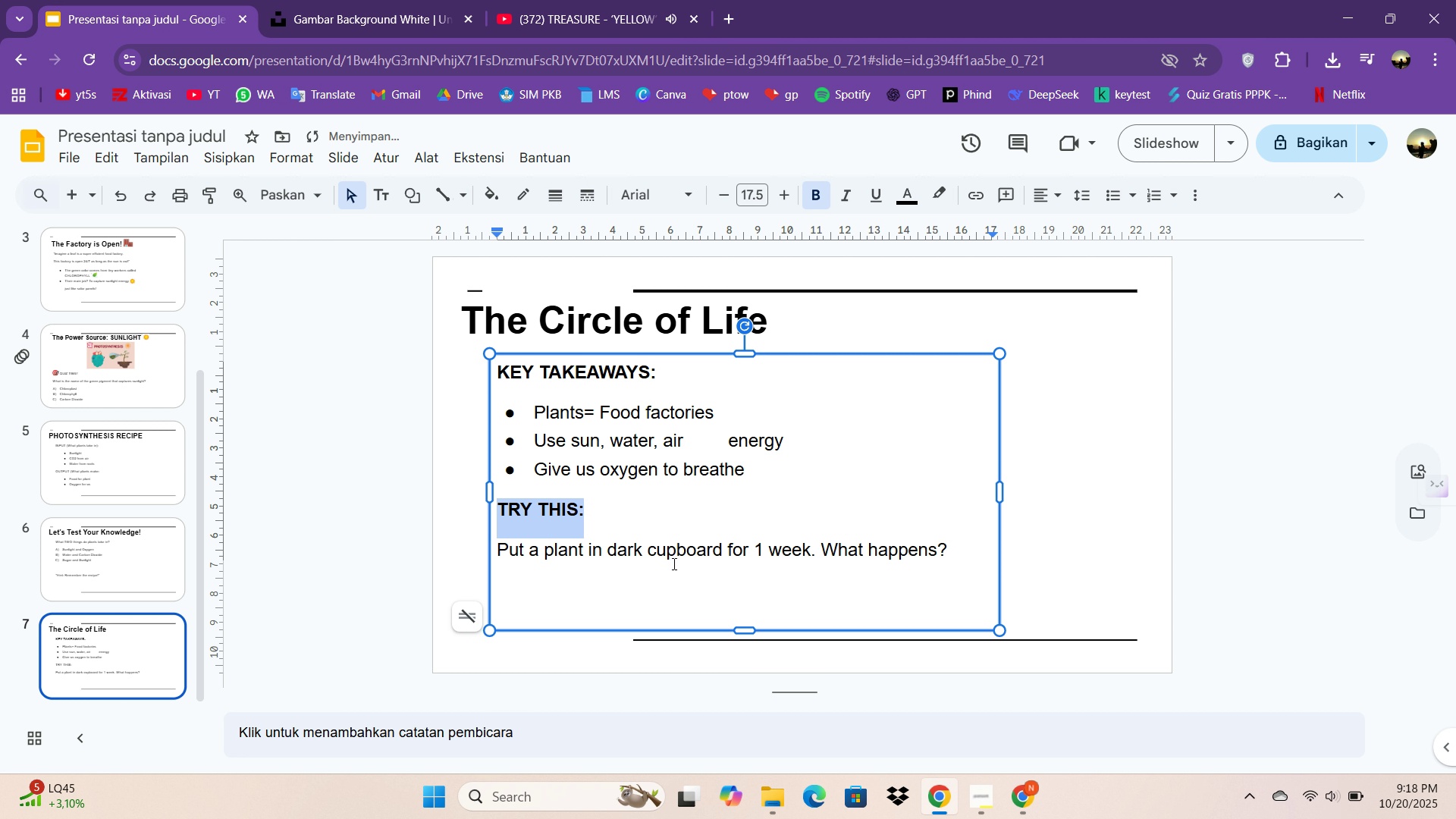 
left_click([673, 563])
 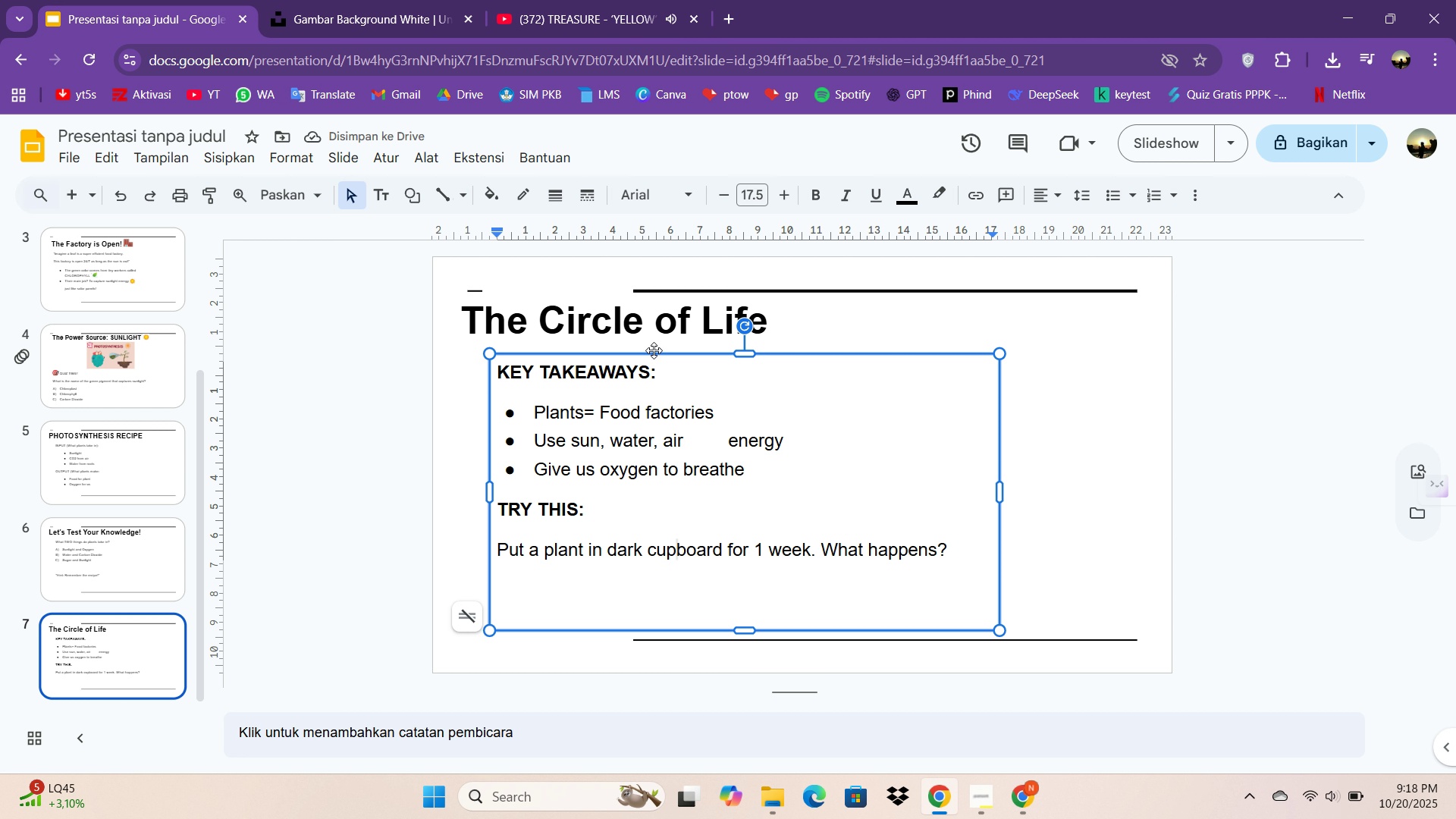 
left_click_drag(start_coordinate=[658, 356], to_coordinate=[692, 358])
 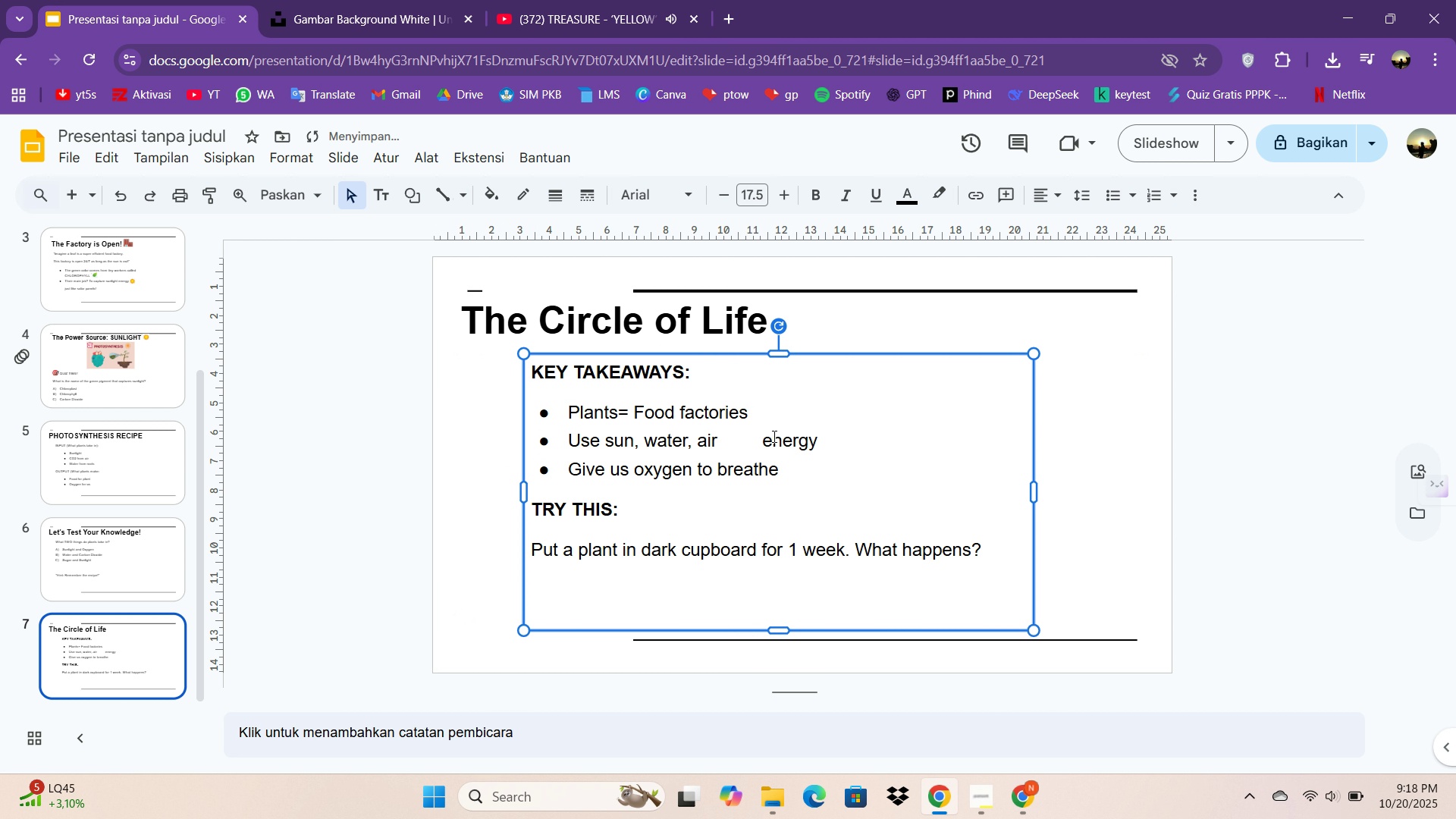 
left_click([773, 436])
 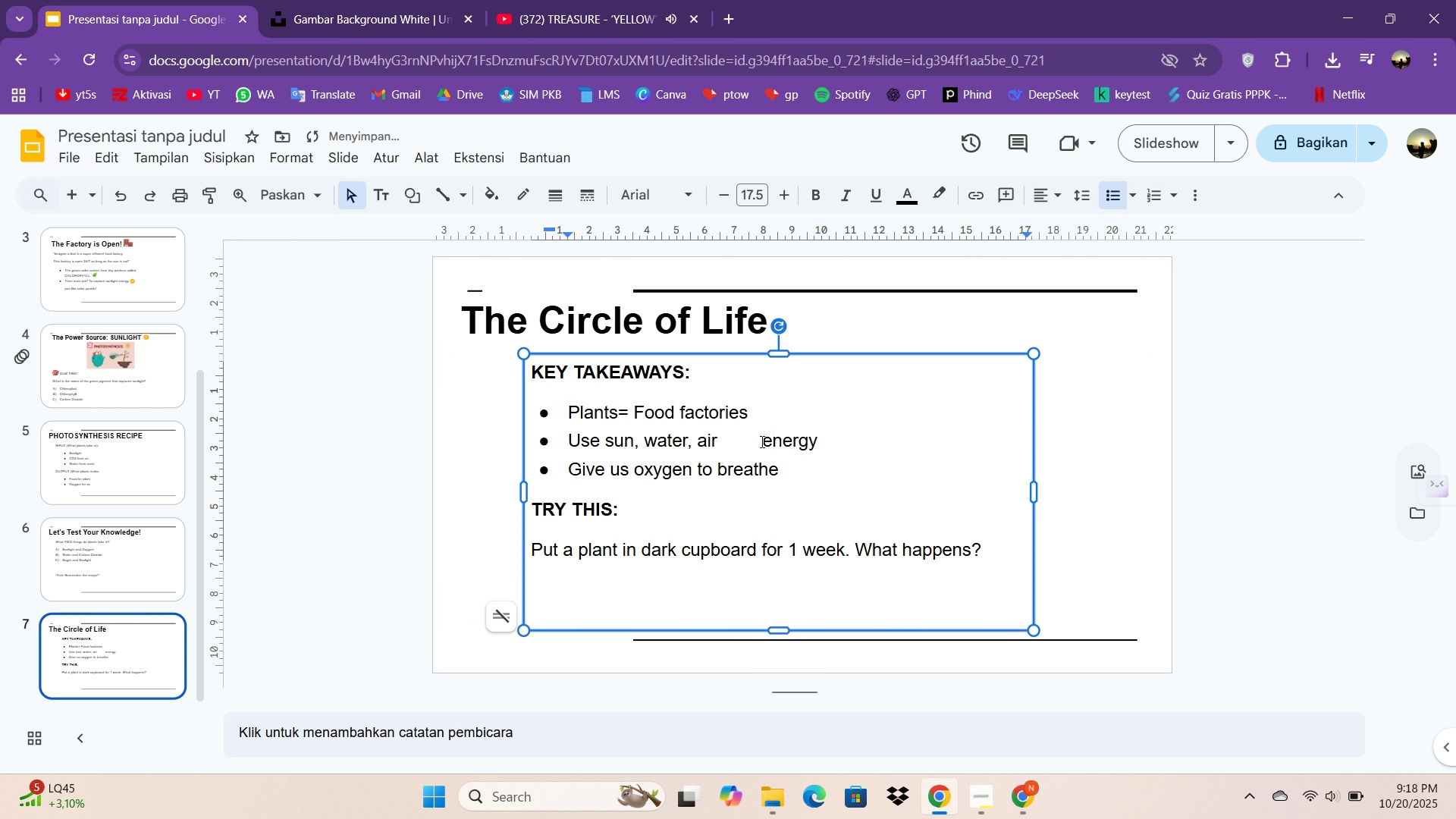 
left_click([761, 441])
 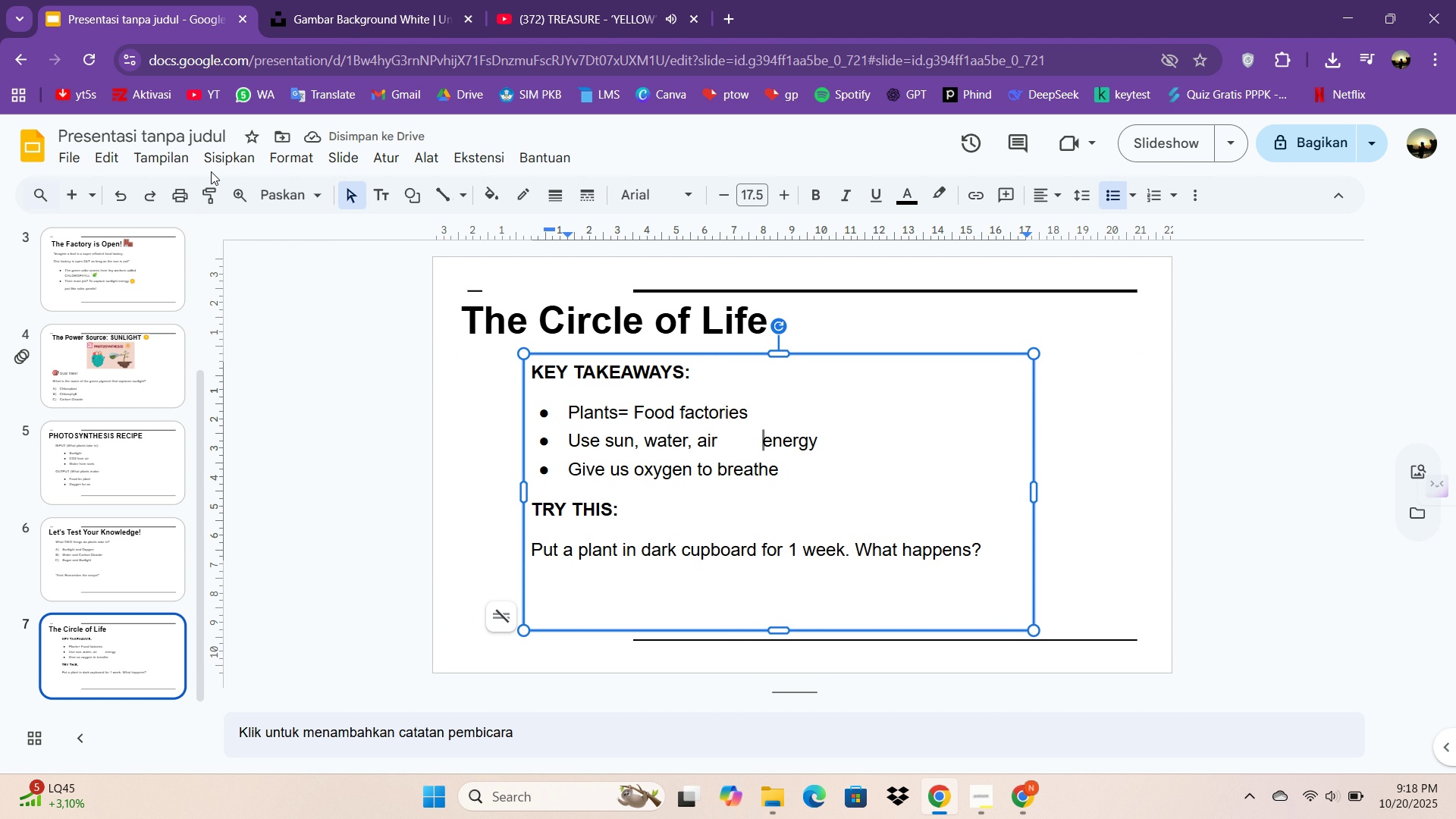 
left_click([211, 167])
 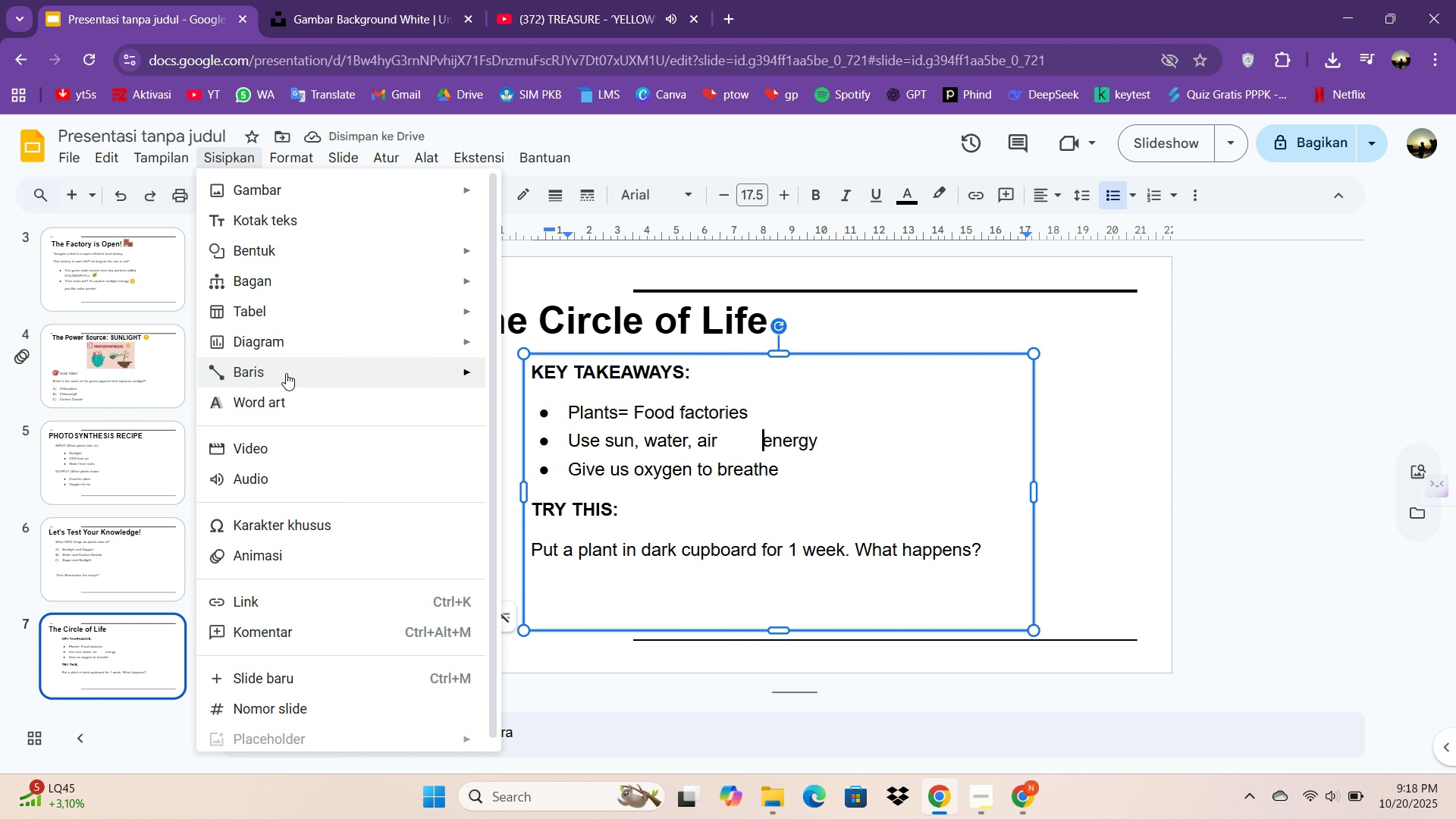 
left_click([286, 373])
 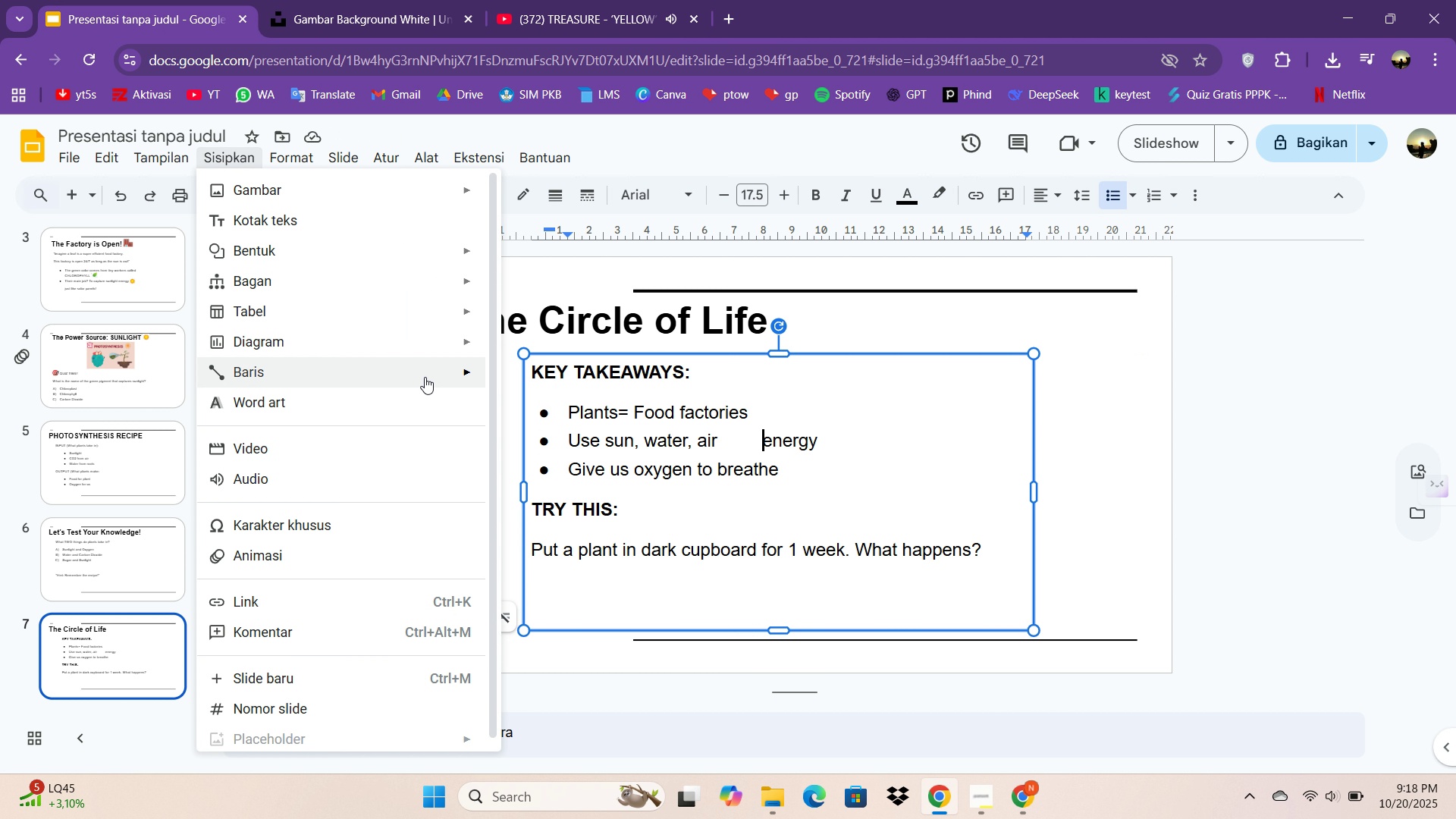 
left_click([425, 377])
 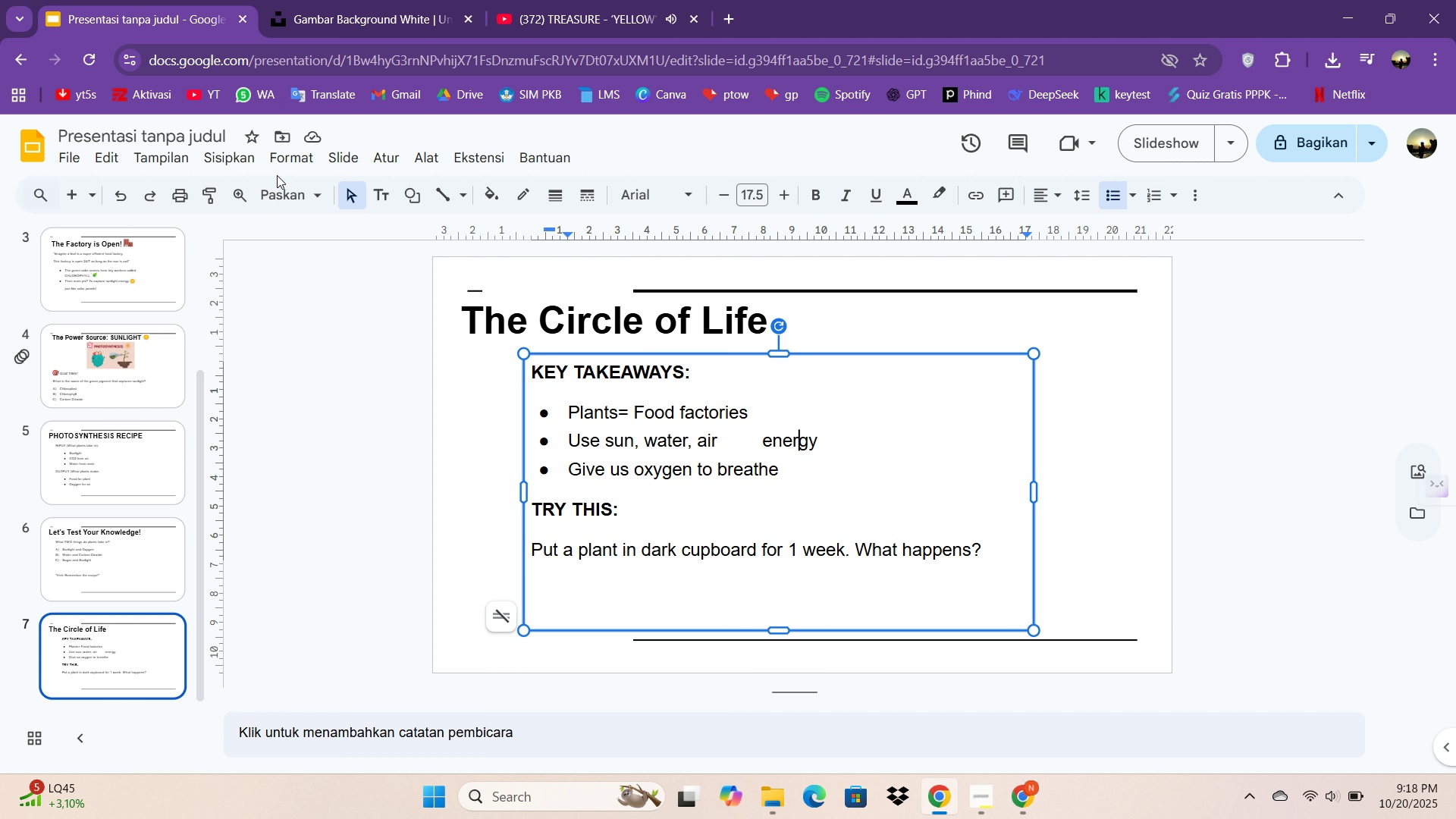 
left_click([253, 168])
 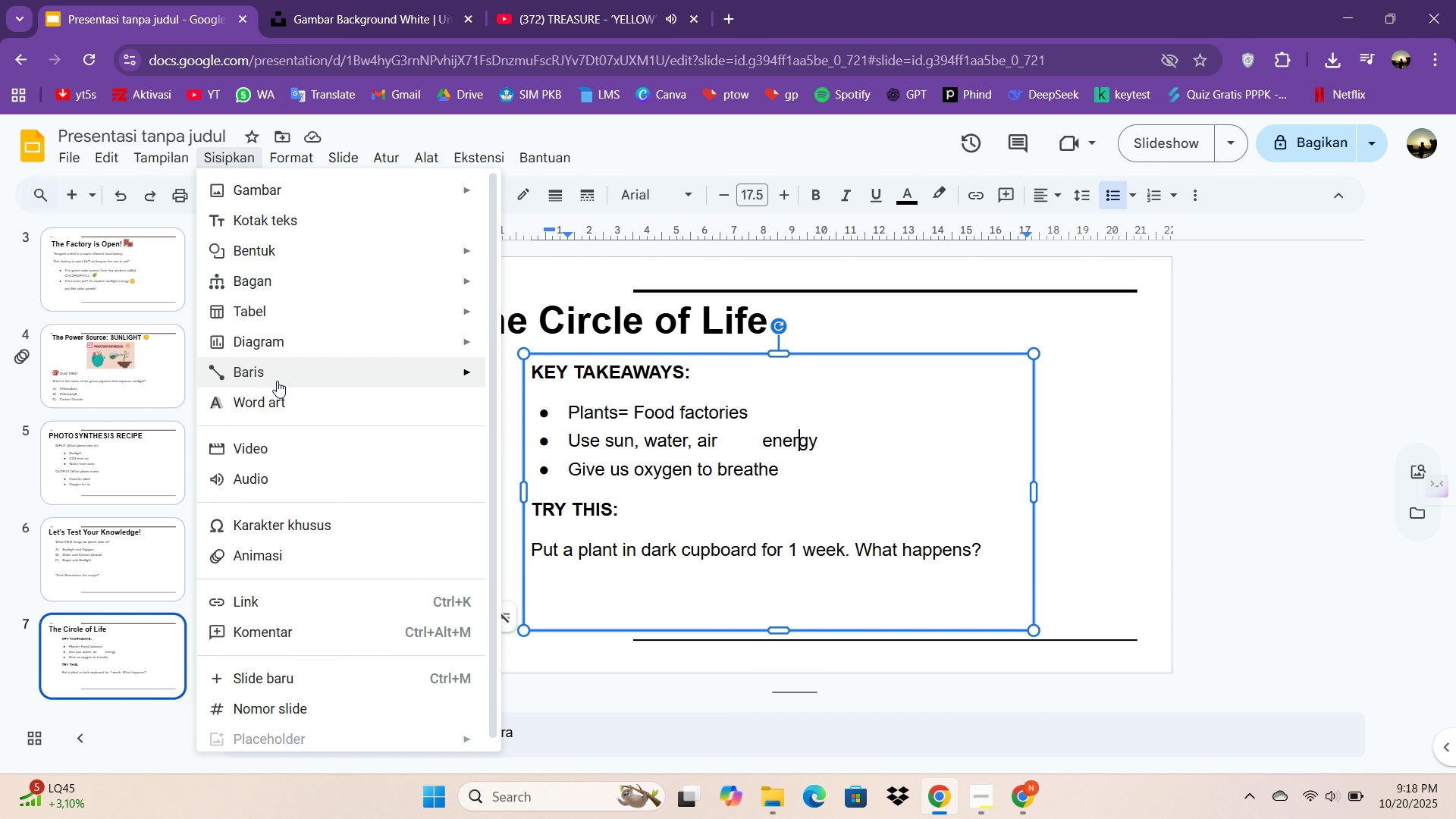 
left_click([277, 381])
 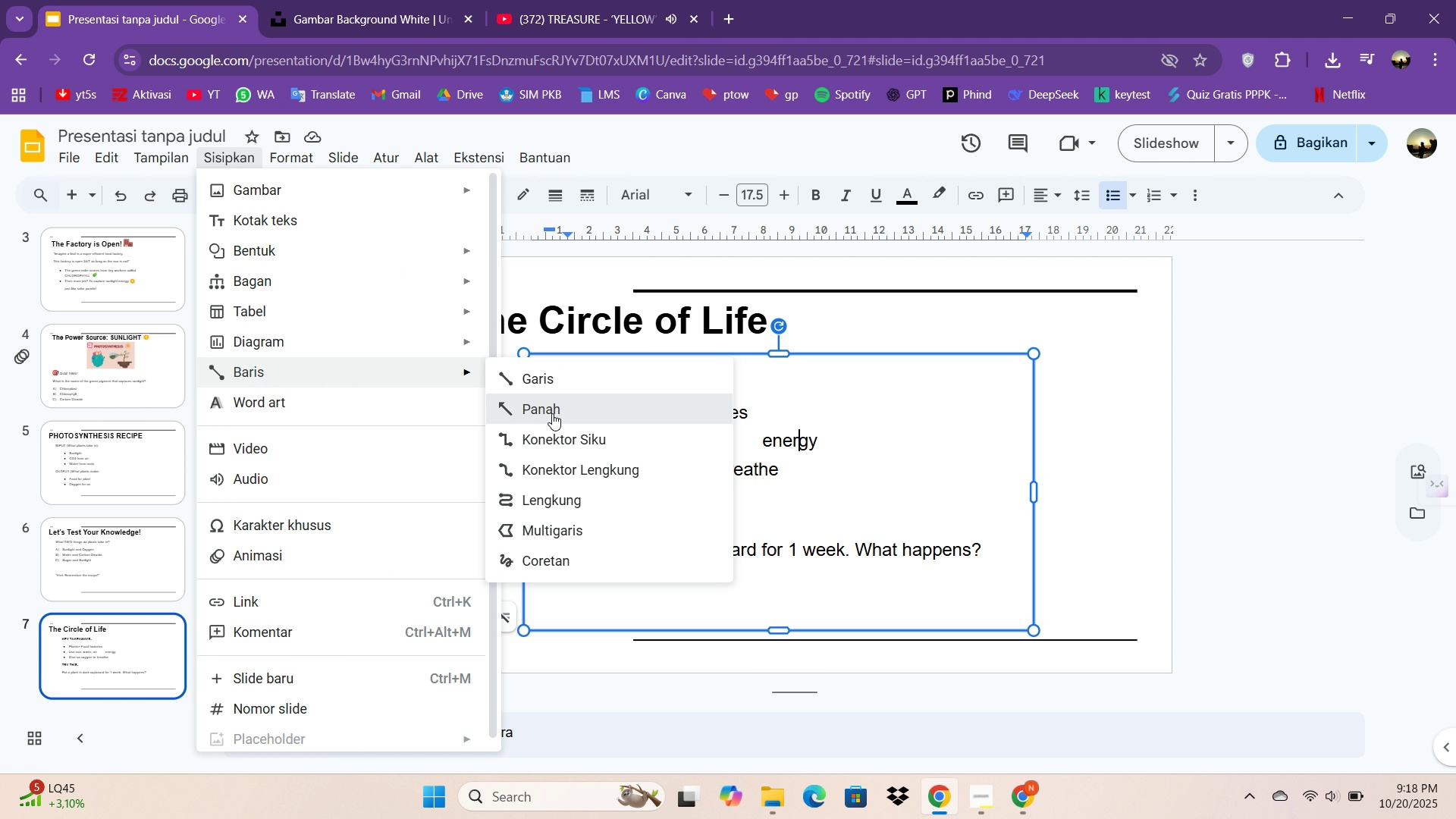 
left_click([552, 413])
 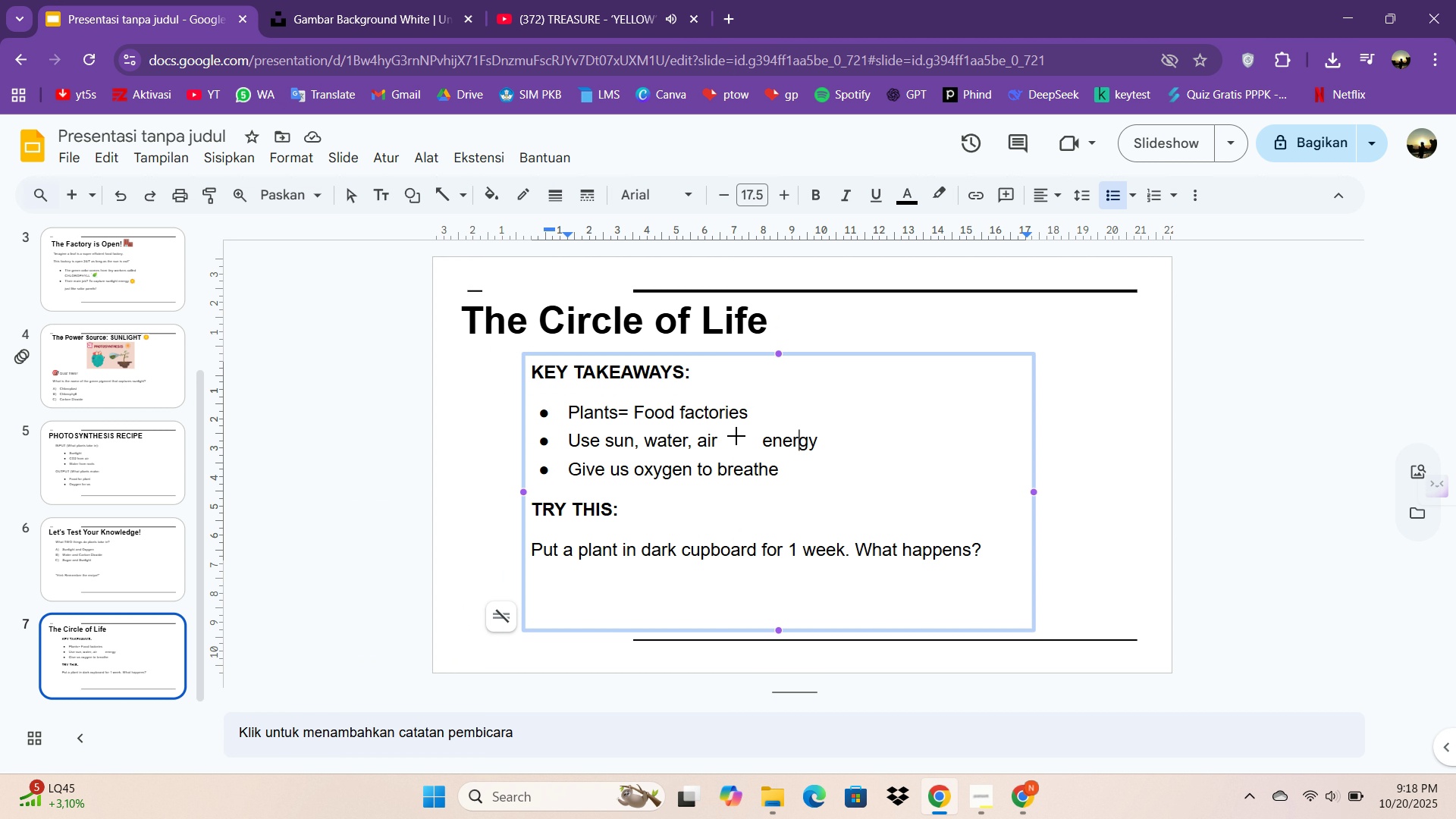 
hold_key(key=ControlLeft, duration=0.88)
left_click_drag(start_coordinate=[734, 436], to_coordinate=[764, 442])
 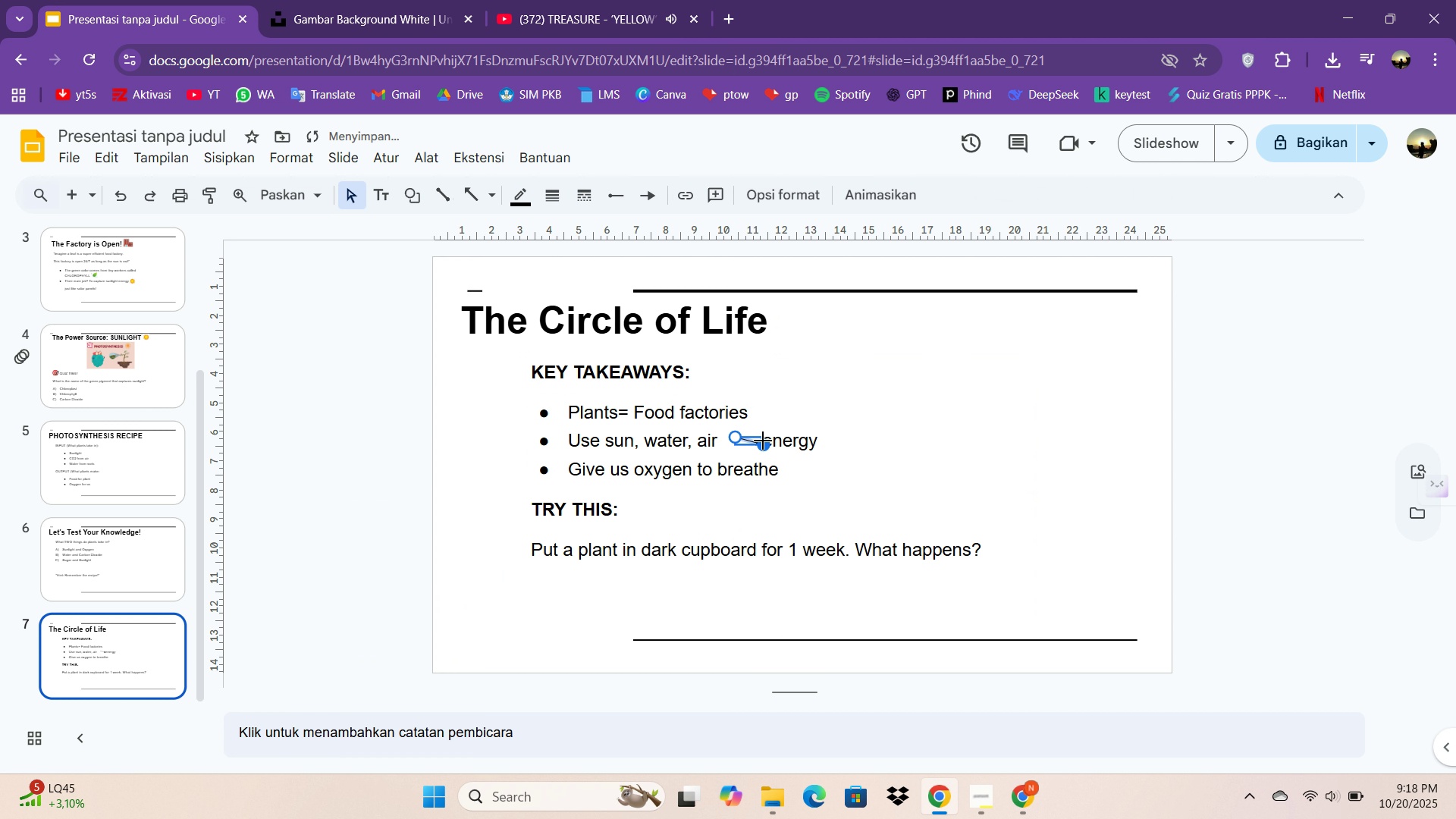 
hold_key(key=ShiftLeft, duration=0.88)
 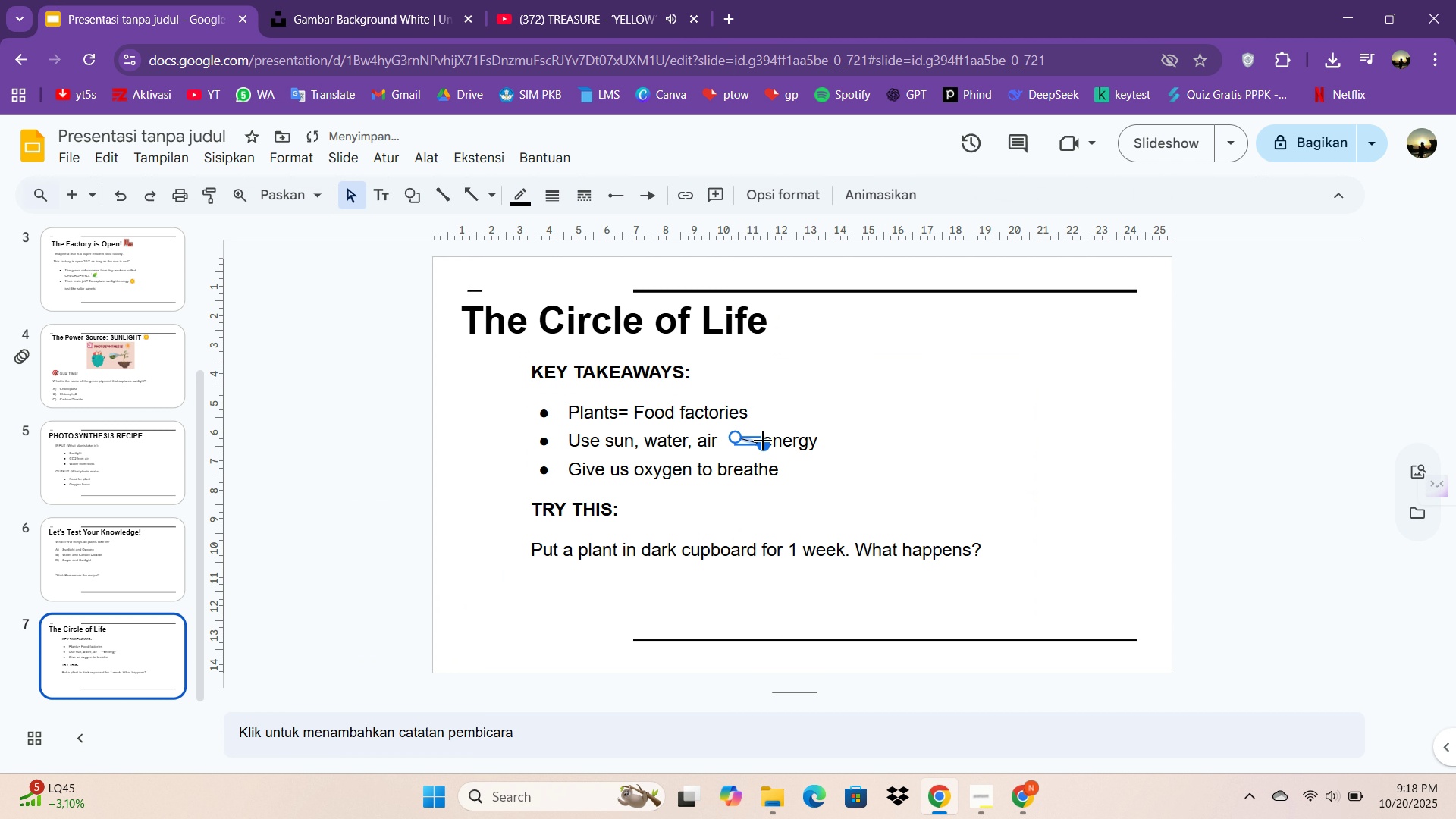 
key(Control+Z)
 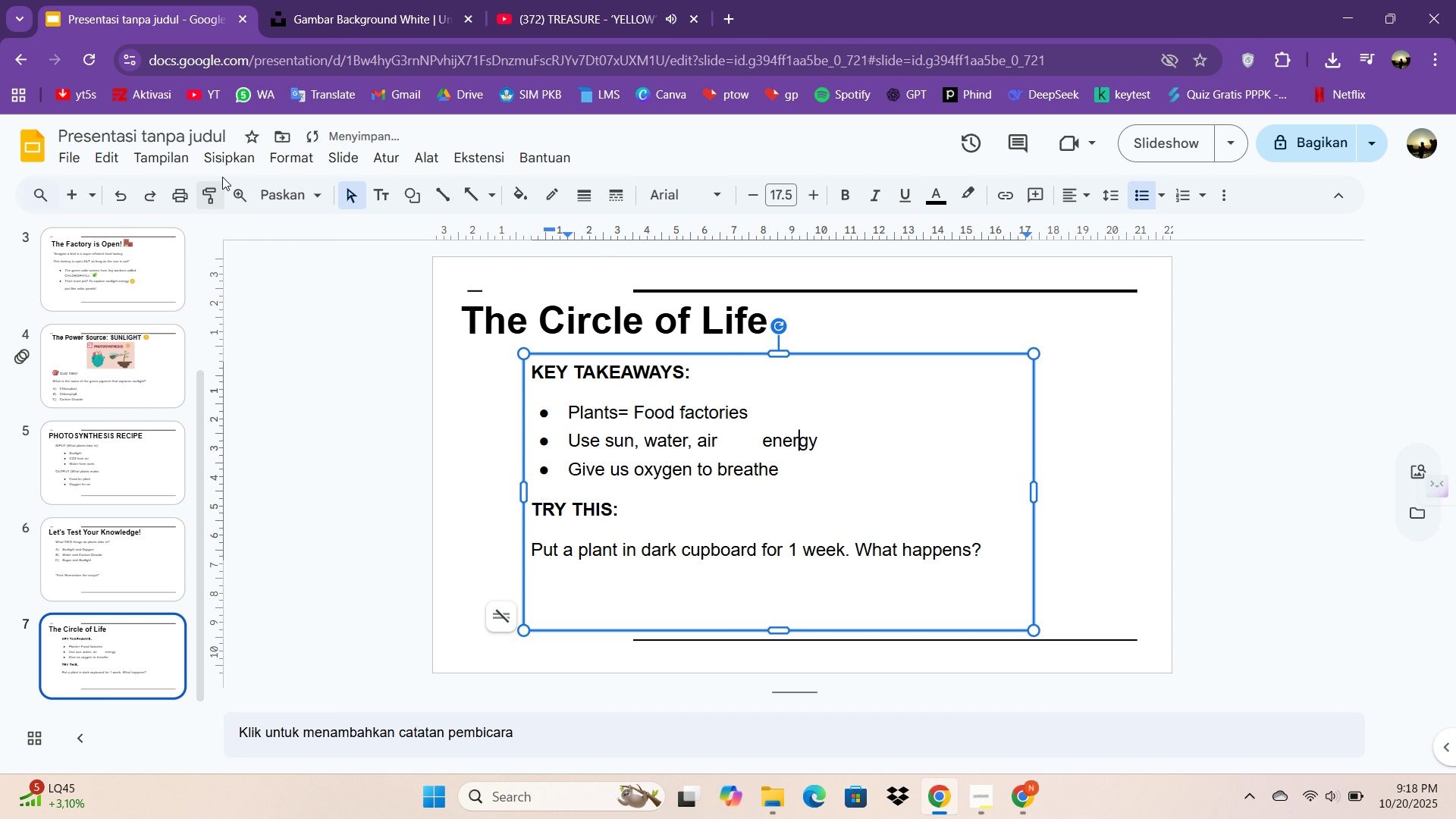 
left_click([231, 162])
 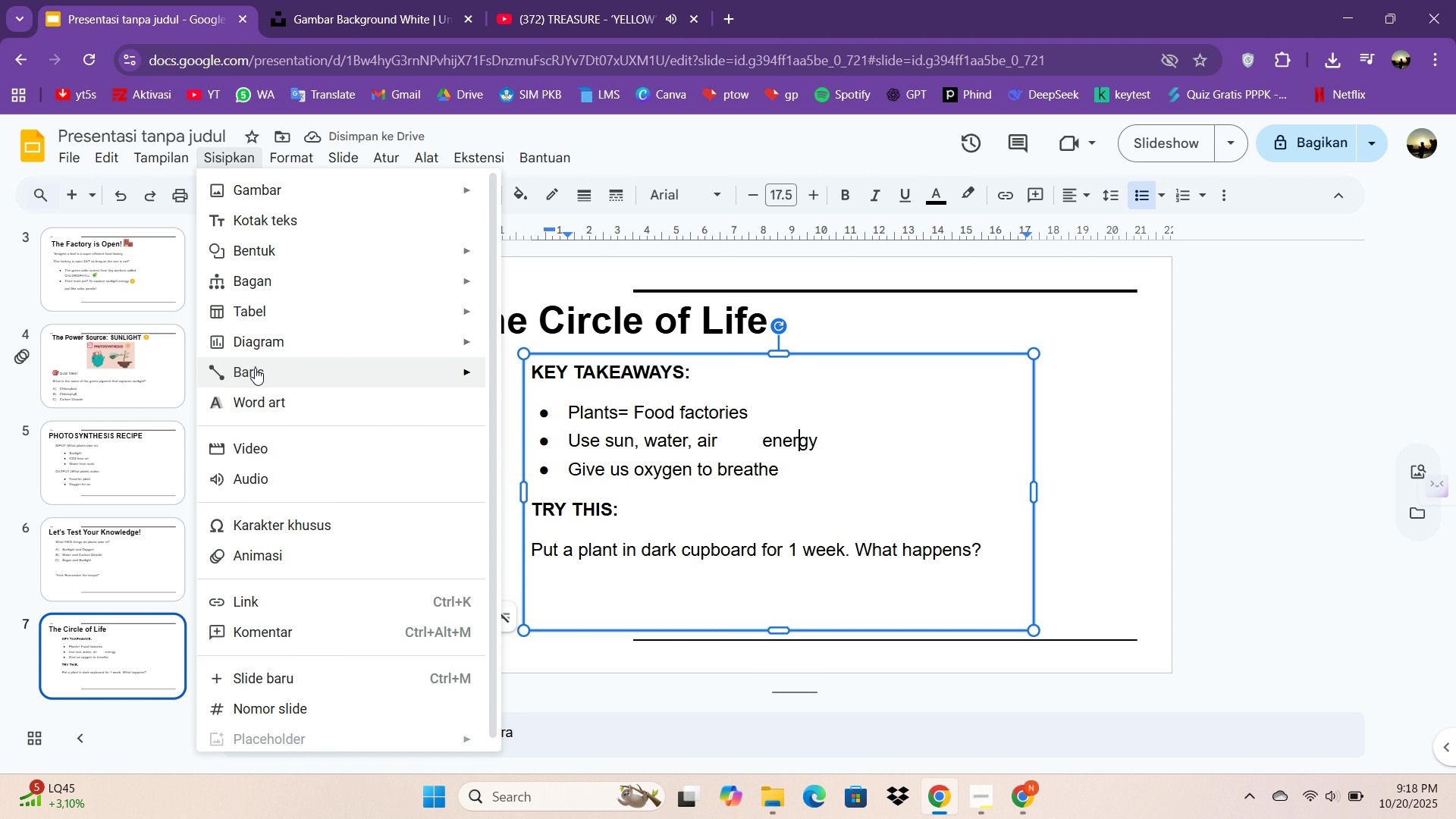 
left_click([255, 368])
 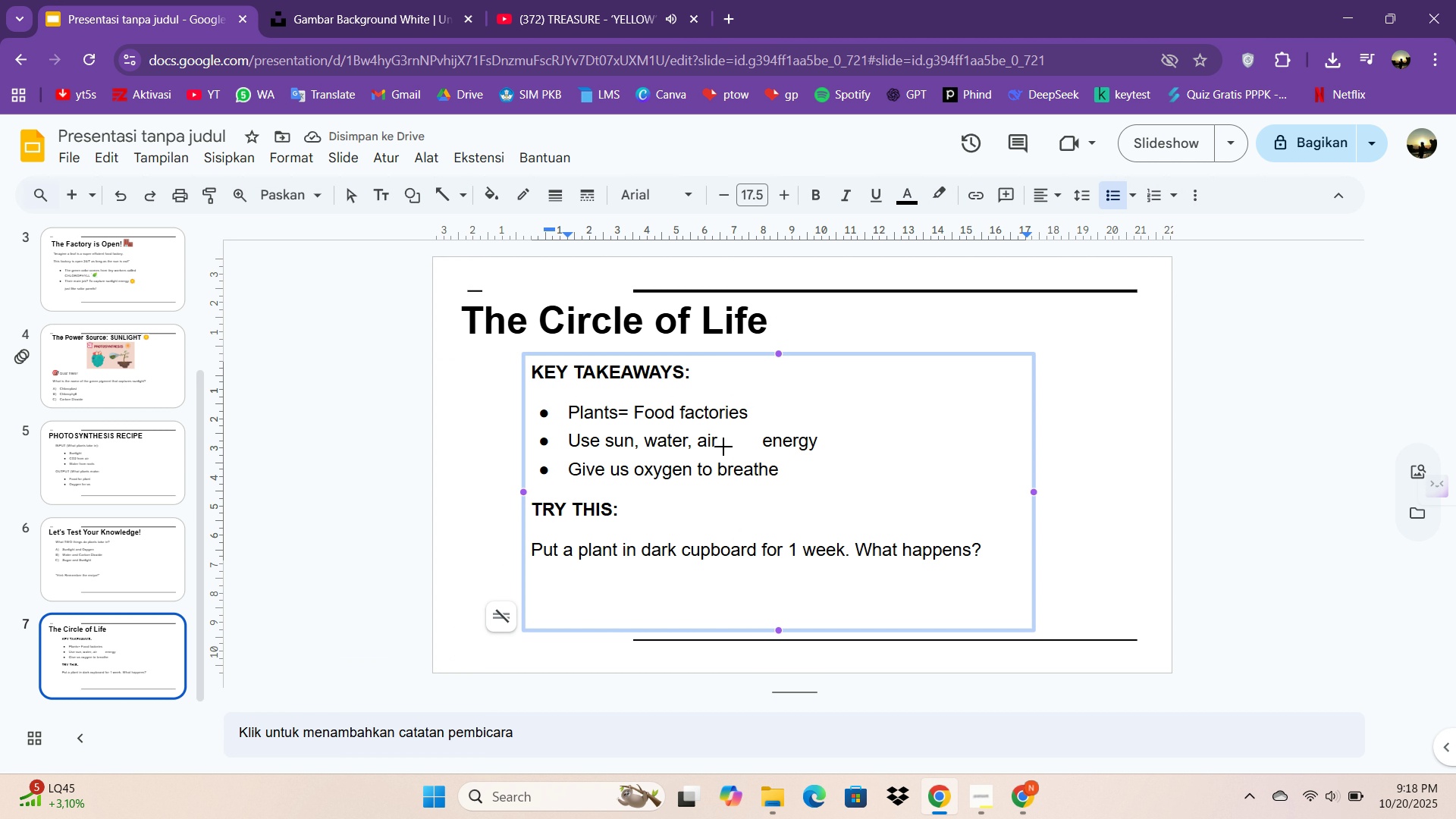 
left_click_drag(start_coordinate=[723, 443], to_coordinate=[755, 441])
 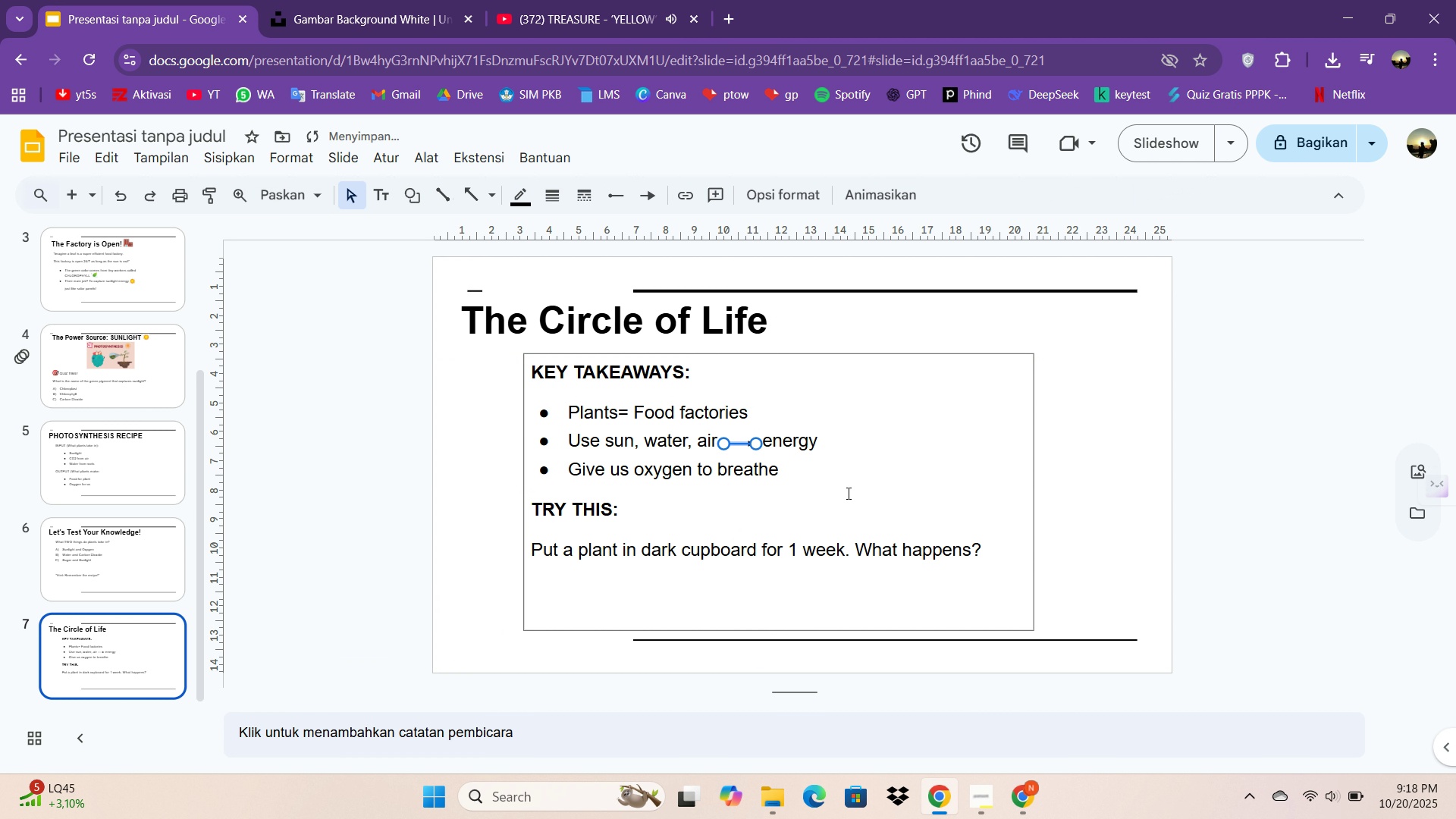 
hold_key(key=ShiftLeft, duration=3.22)
 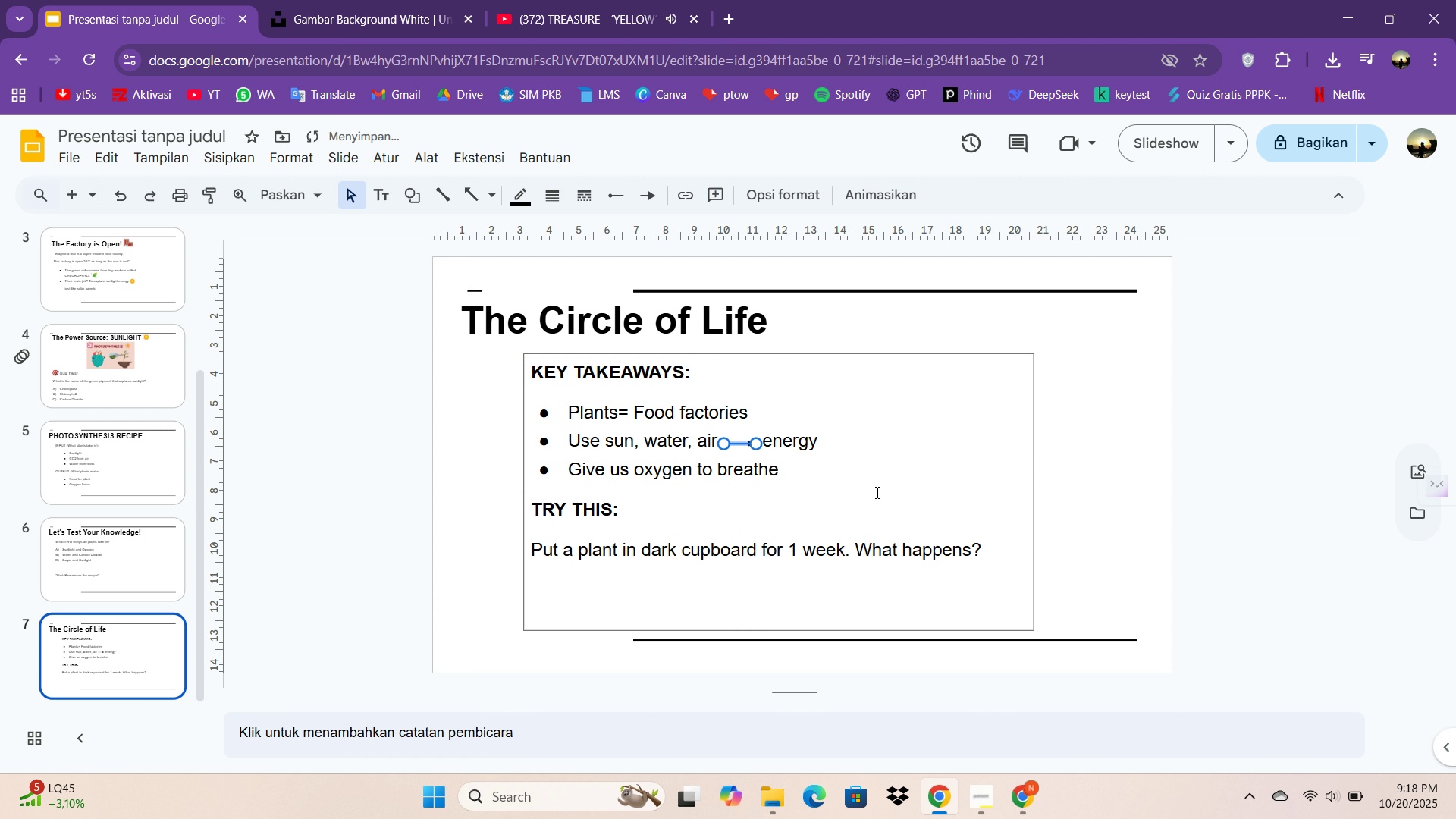 
hold_key(key=ControlLeft, duration=3.17)
 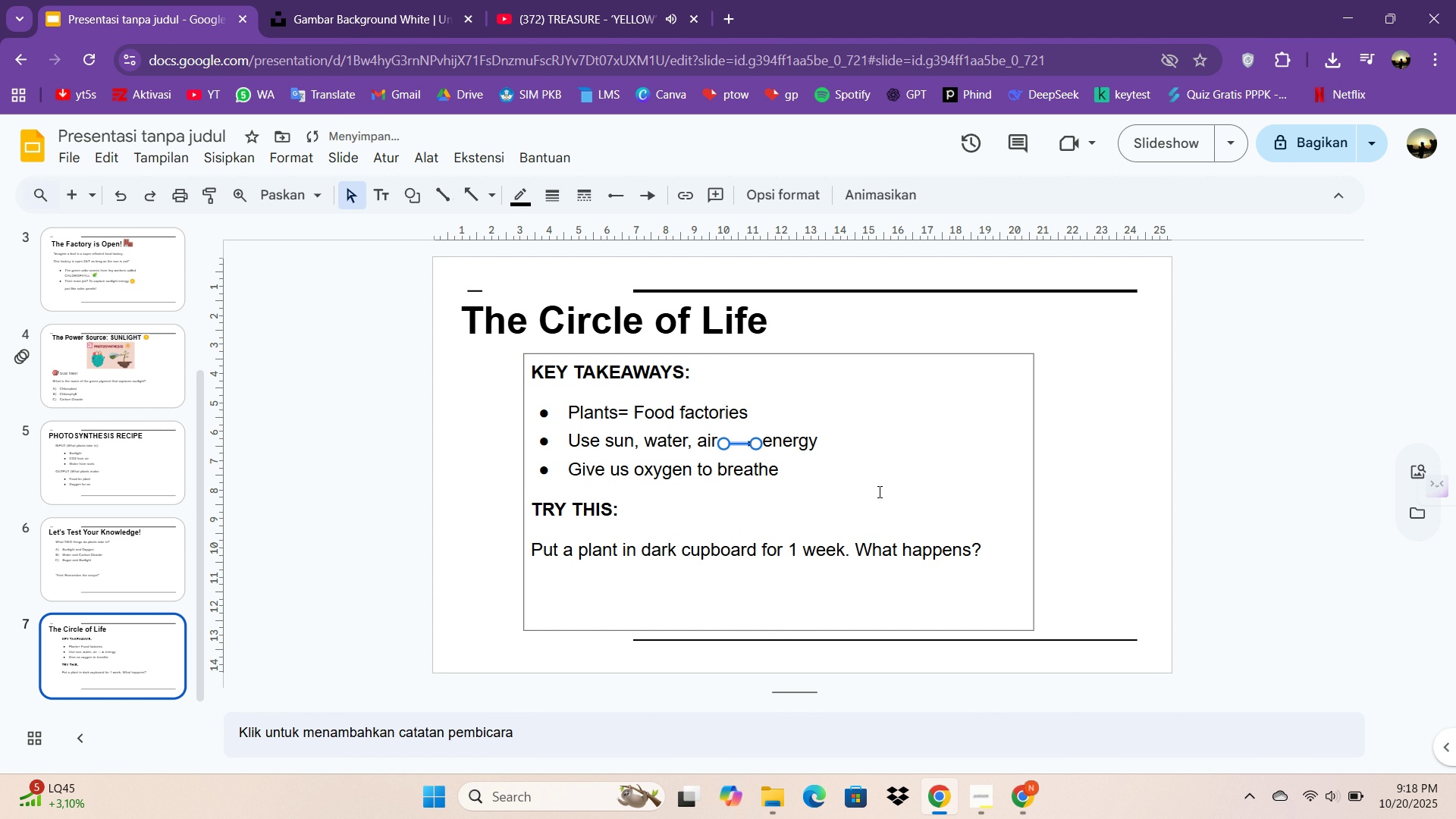 
left_click([878, 491])
 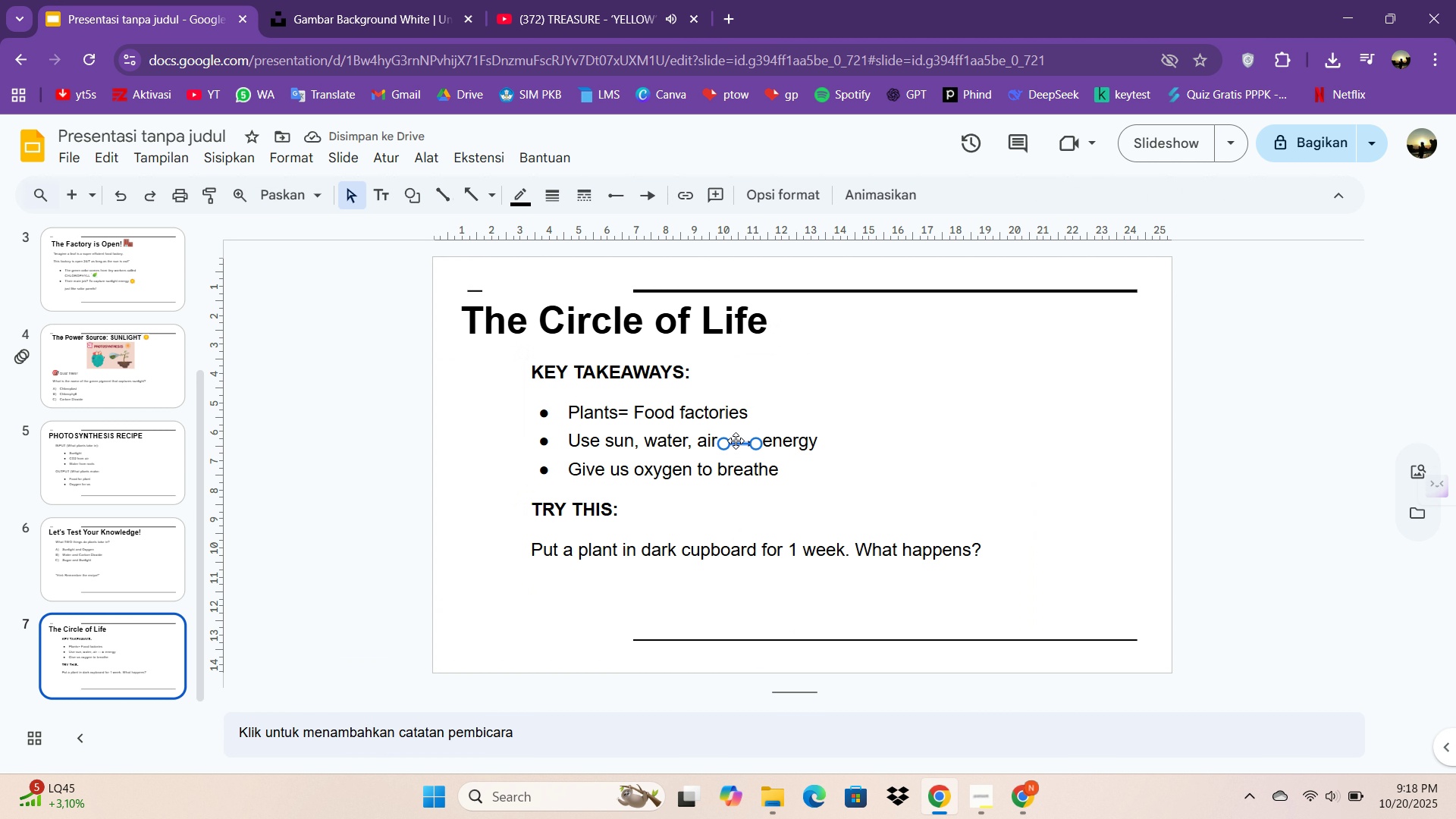 
key(ArrowUp)
 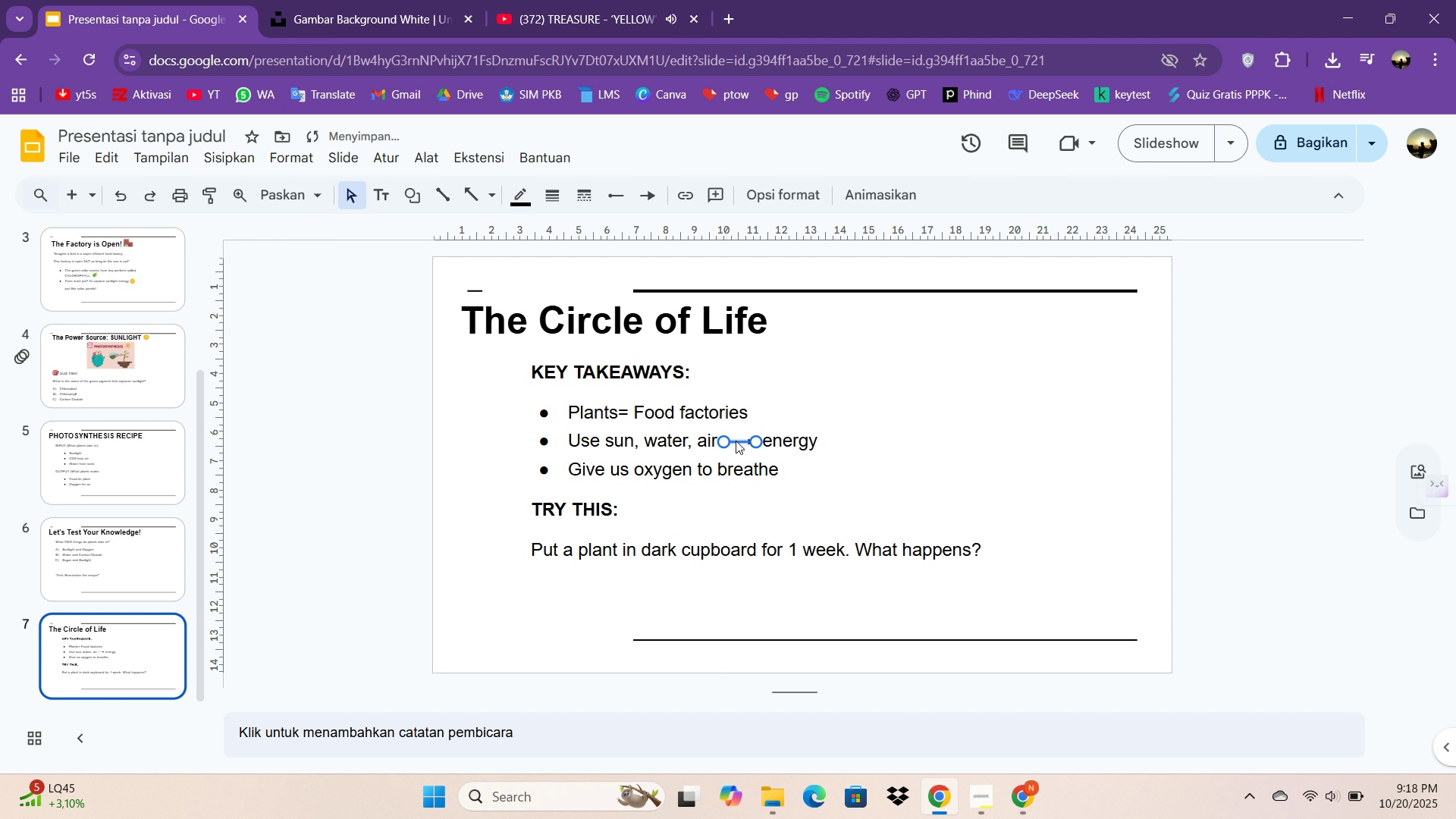 
key(ArrowUp)
 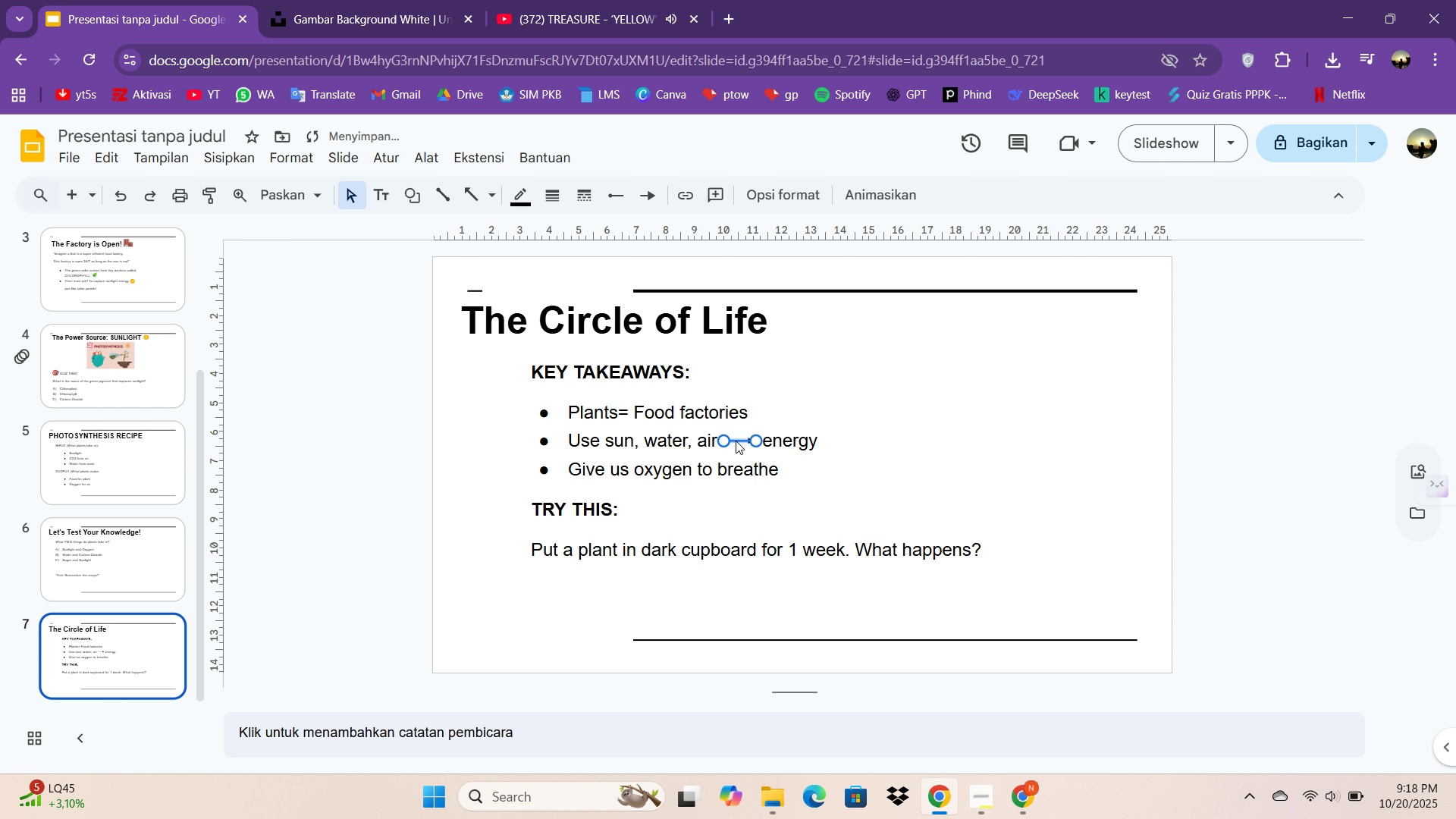 
key(ArrowUp)
 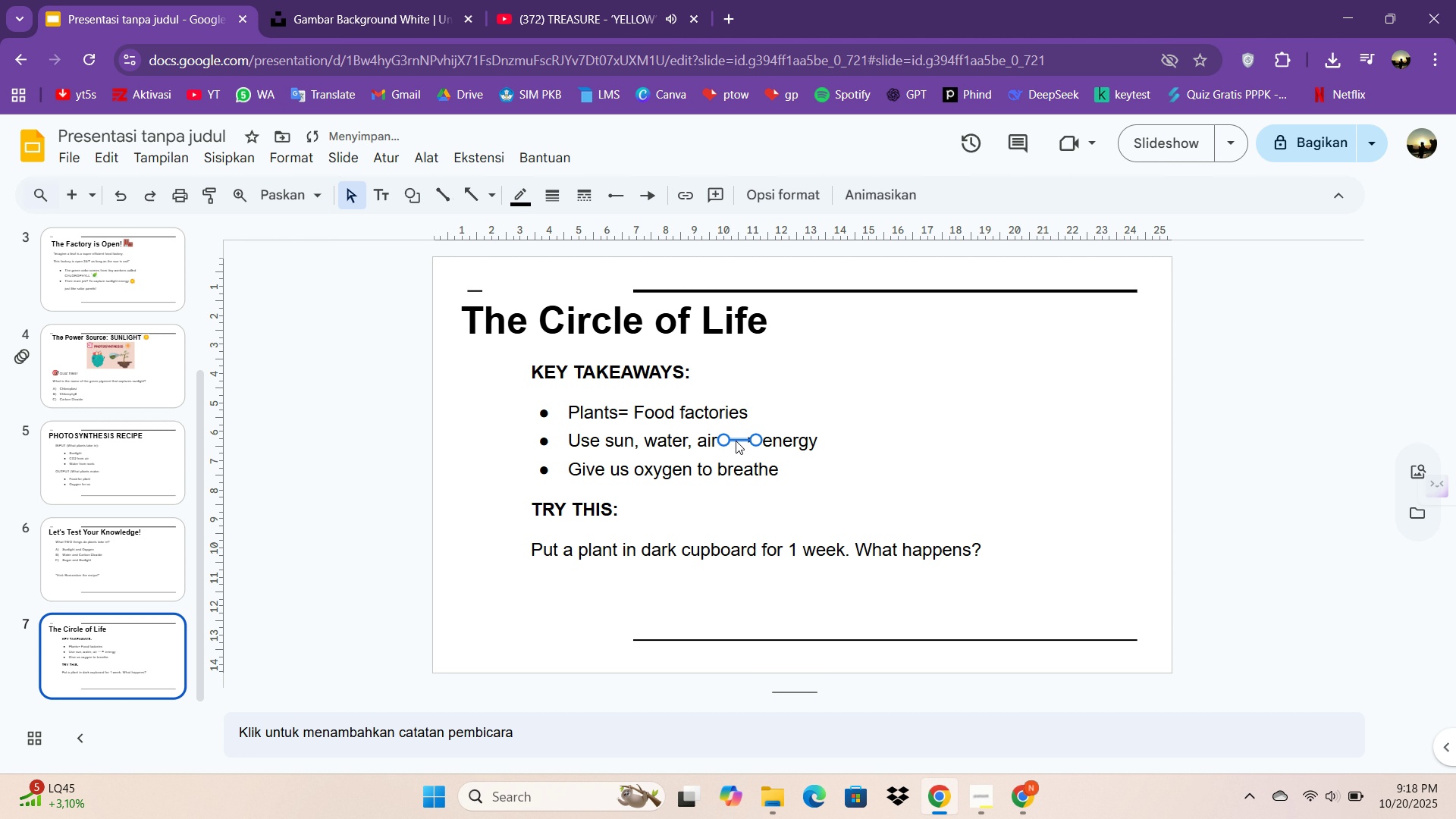 
key(ArrowUp)
 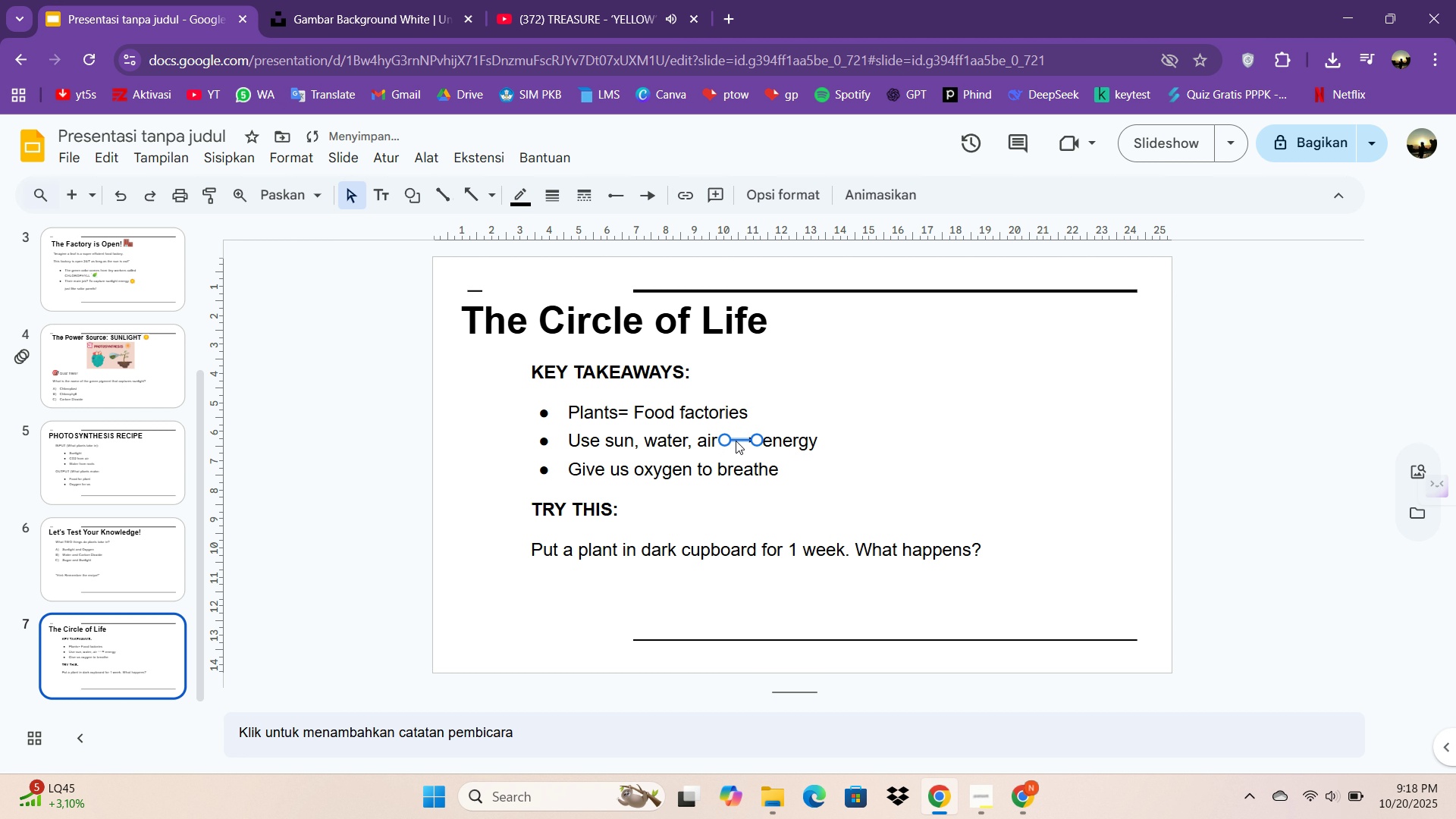 
key(ArrowRight)
 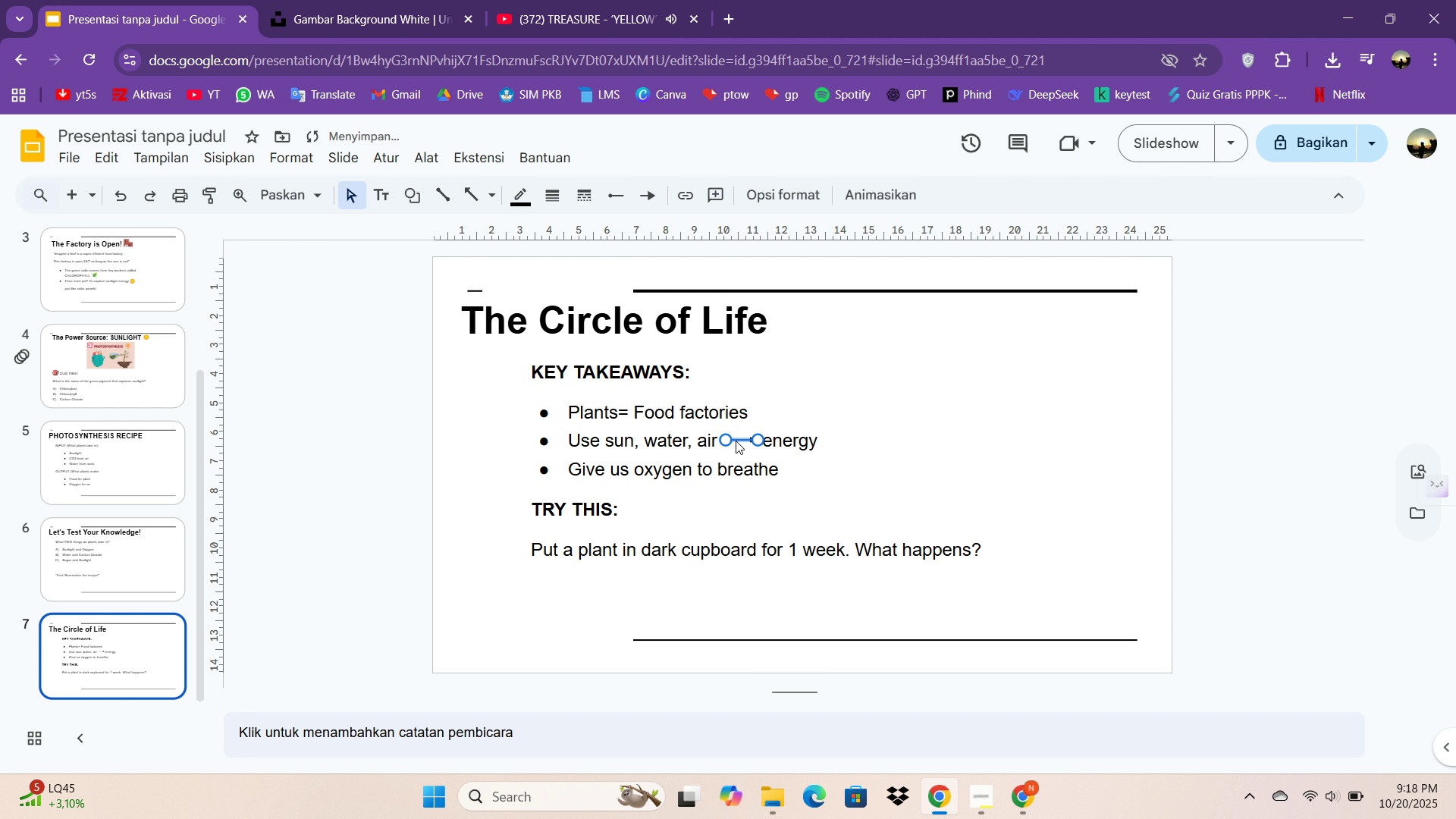 
key(ArrowRight)
 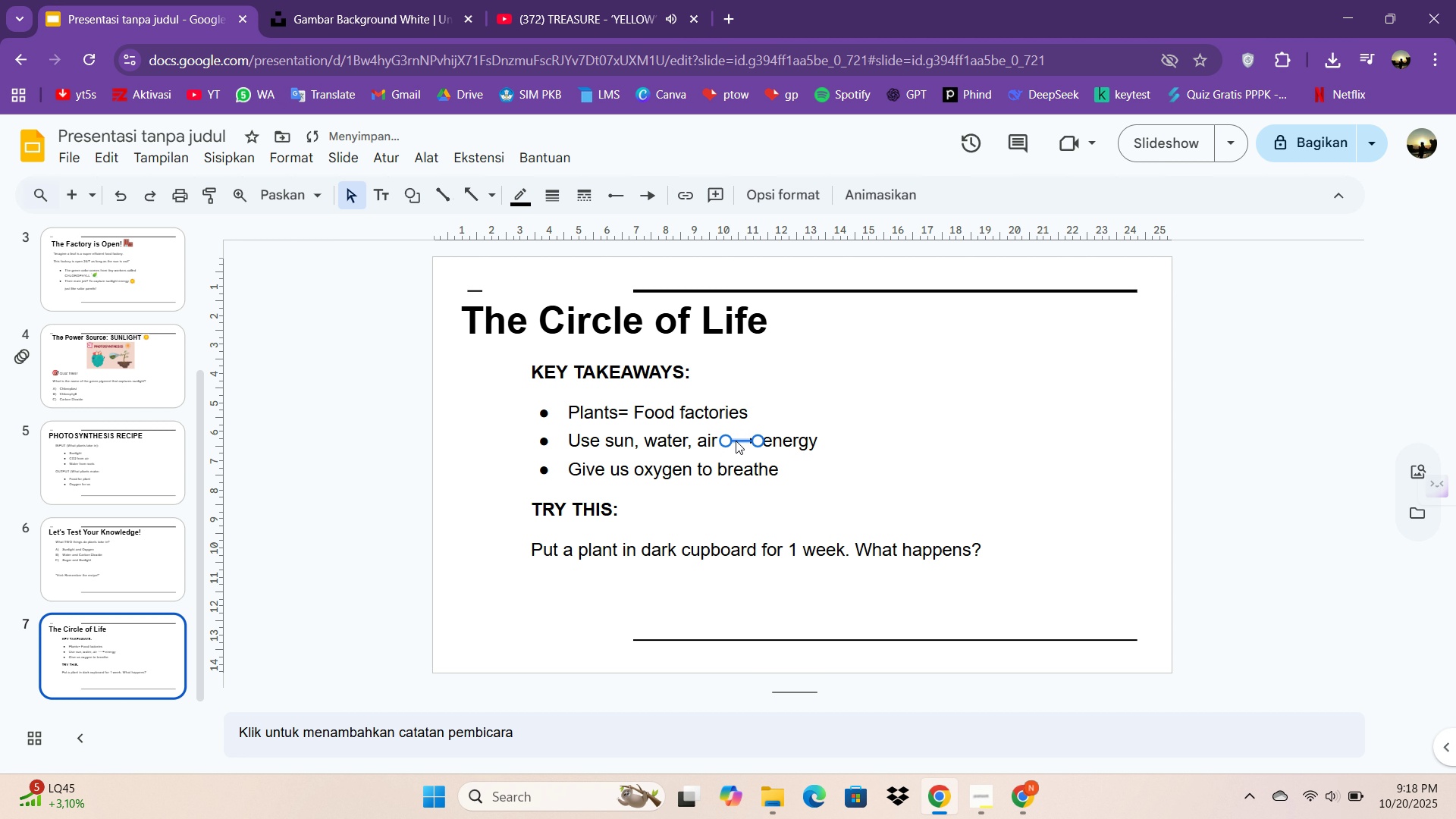 
key(ArrowDown)
 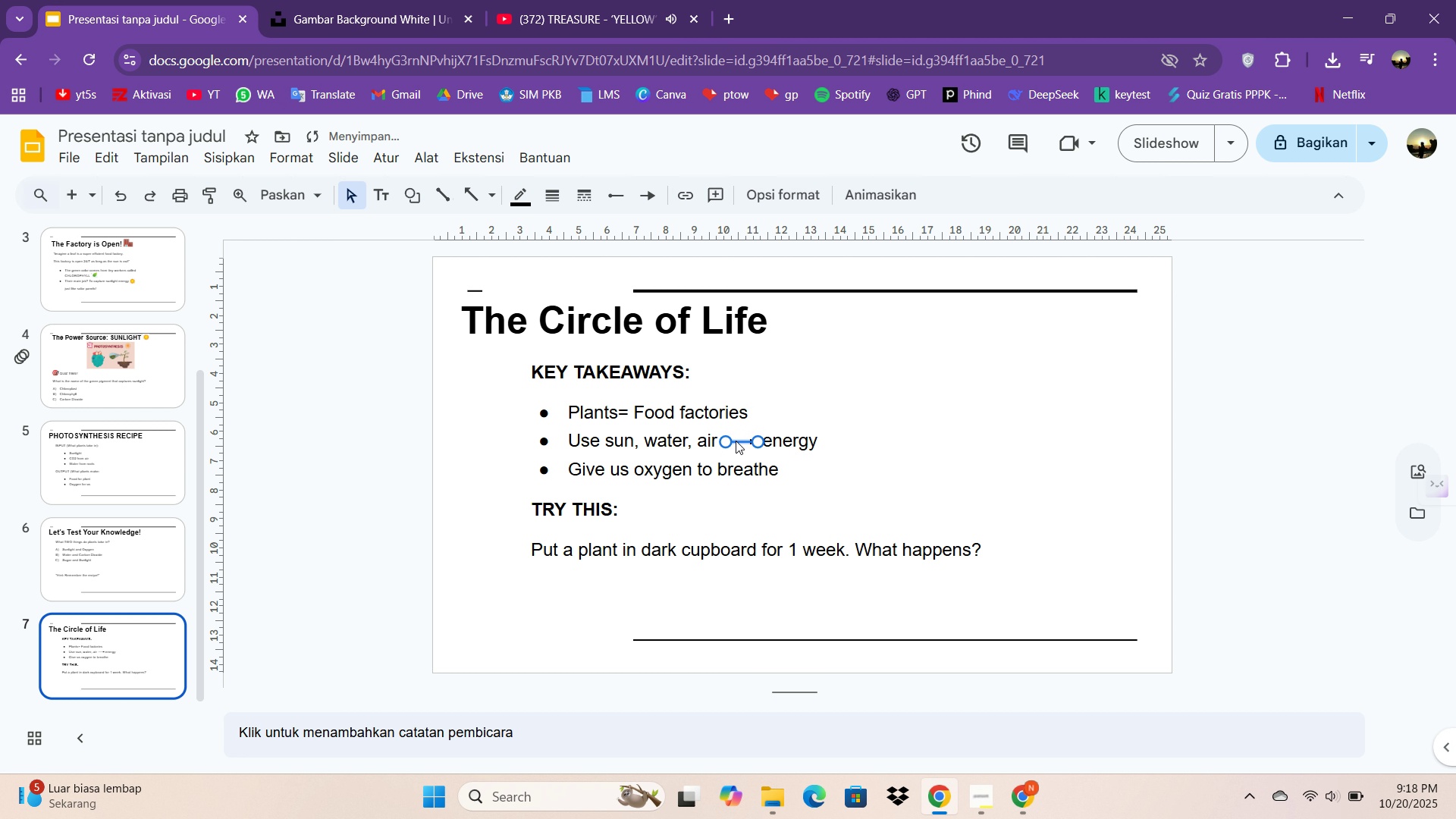 
key(ArrowDown)
 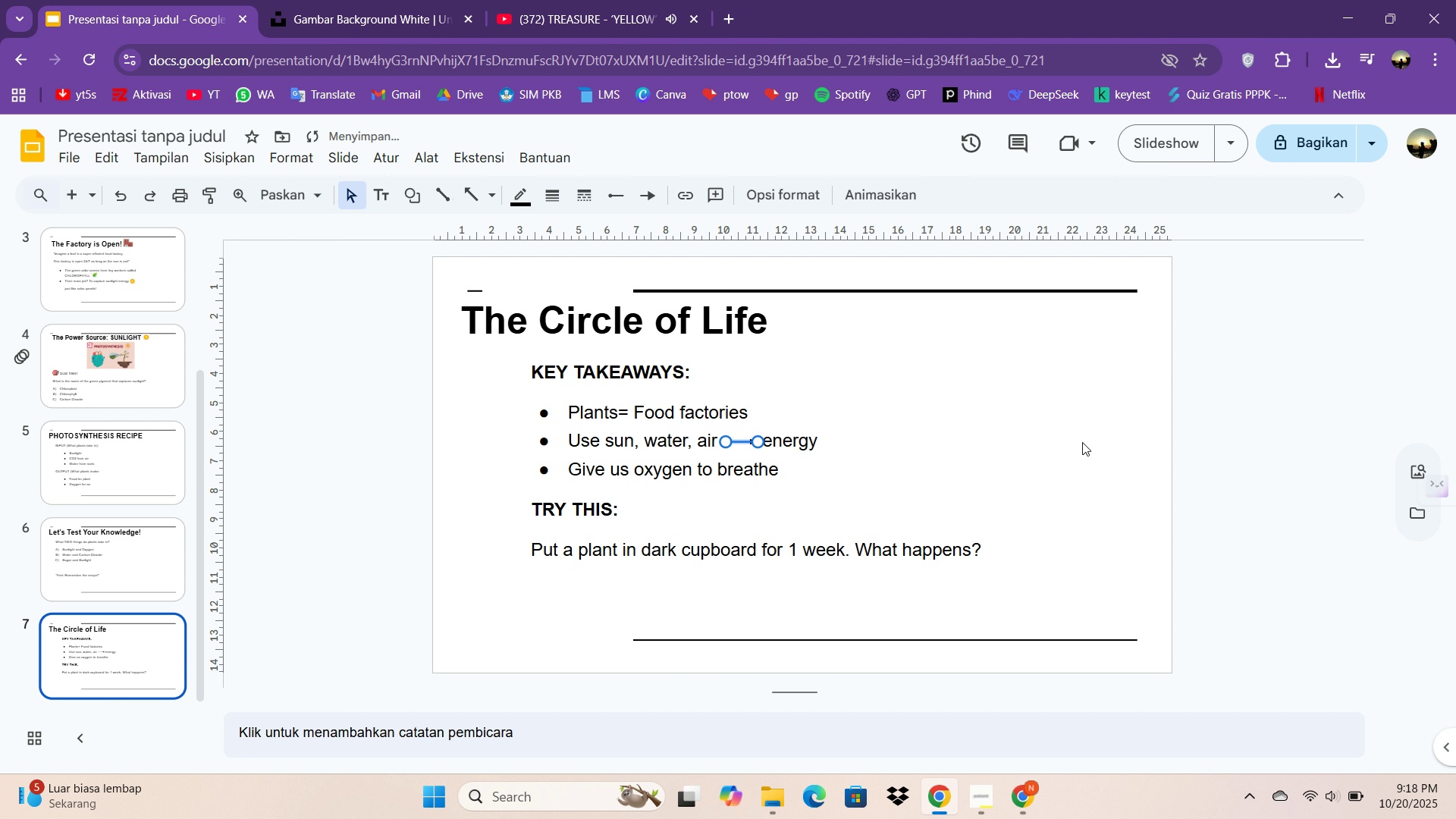 
left_click([1074, 450])
 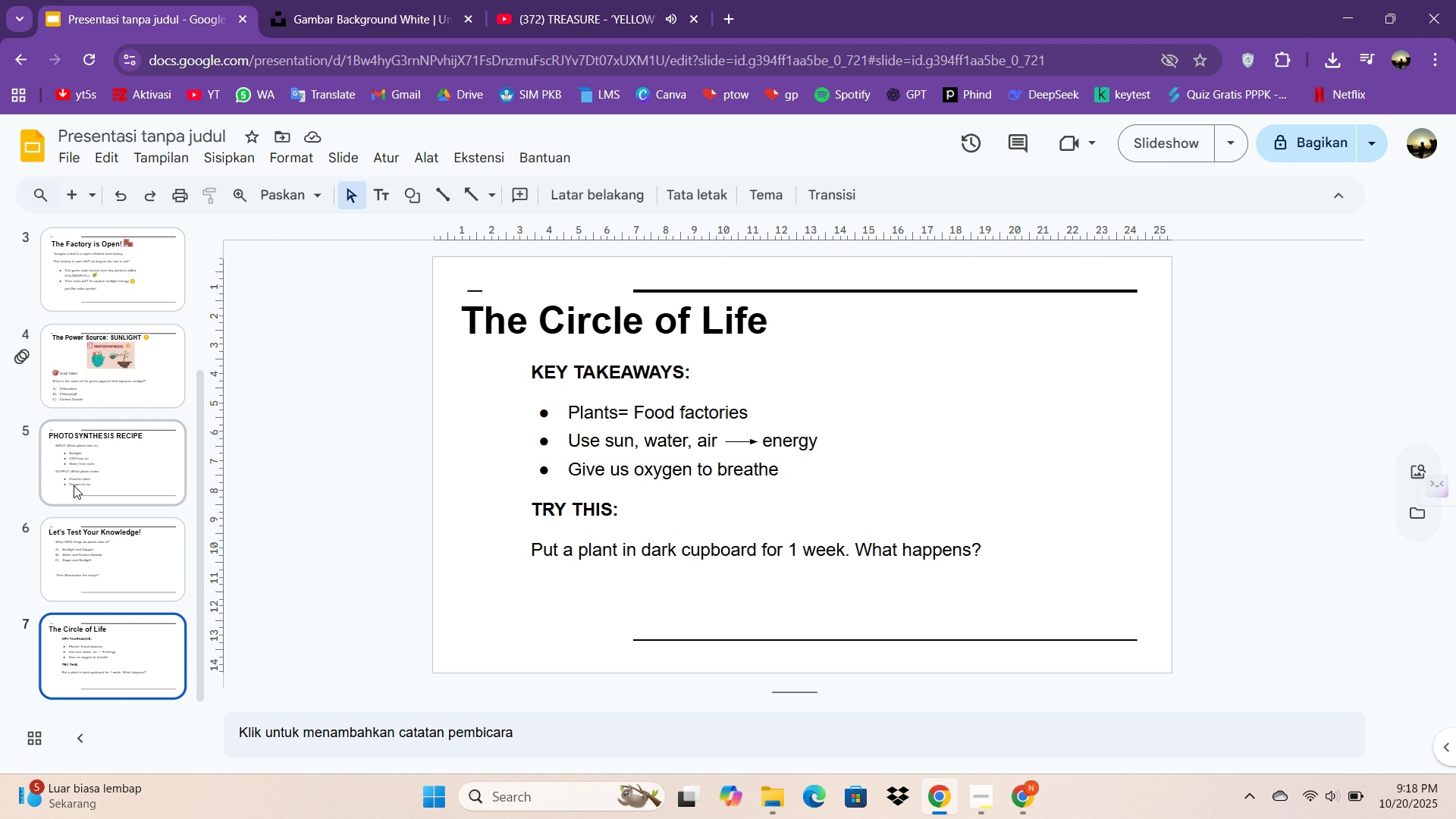 
wait(5.32)
 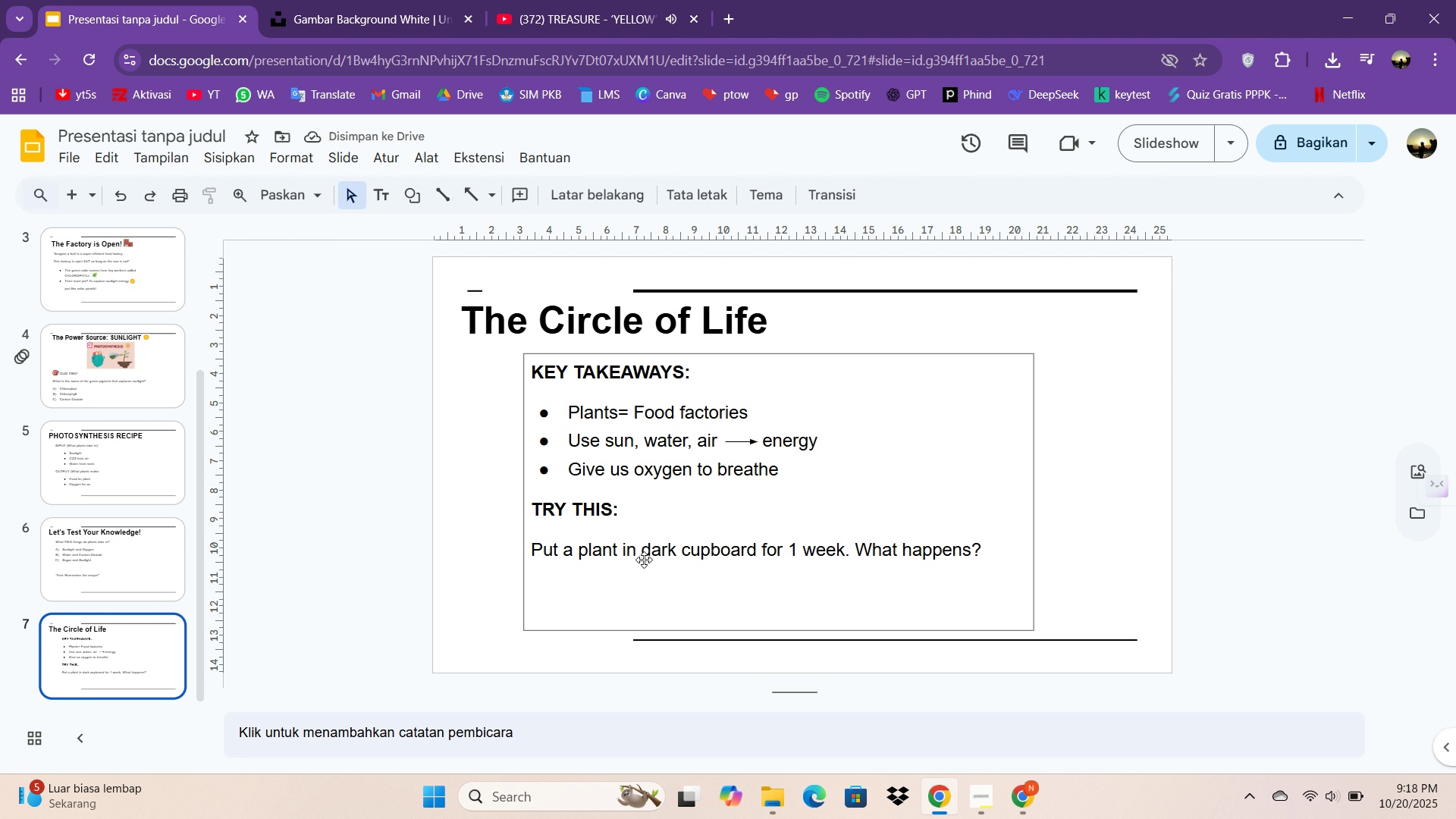 
right_click([138, 654])
 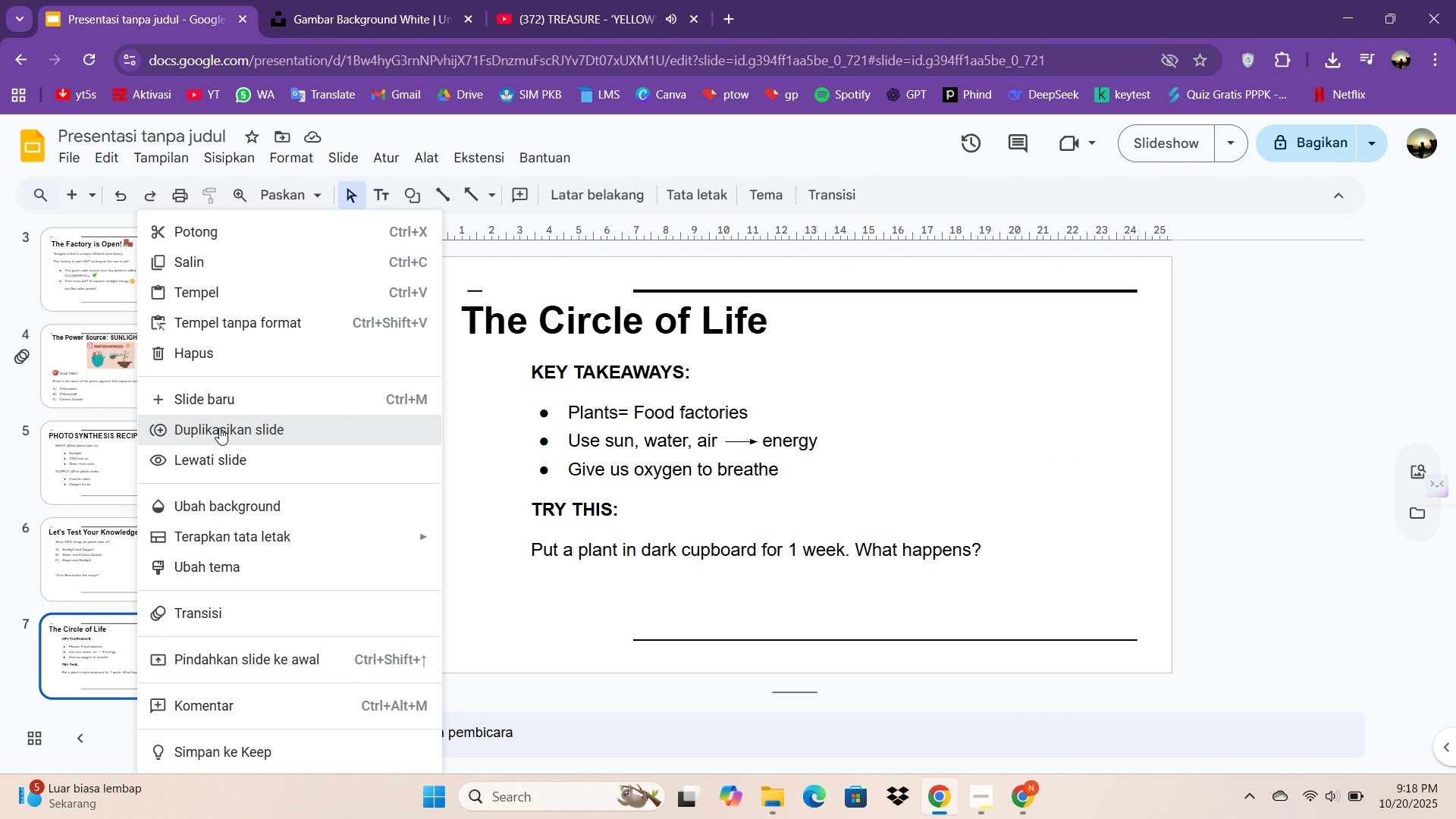 
left_click([219, 428])
 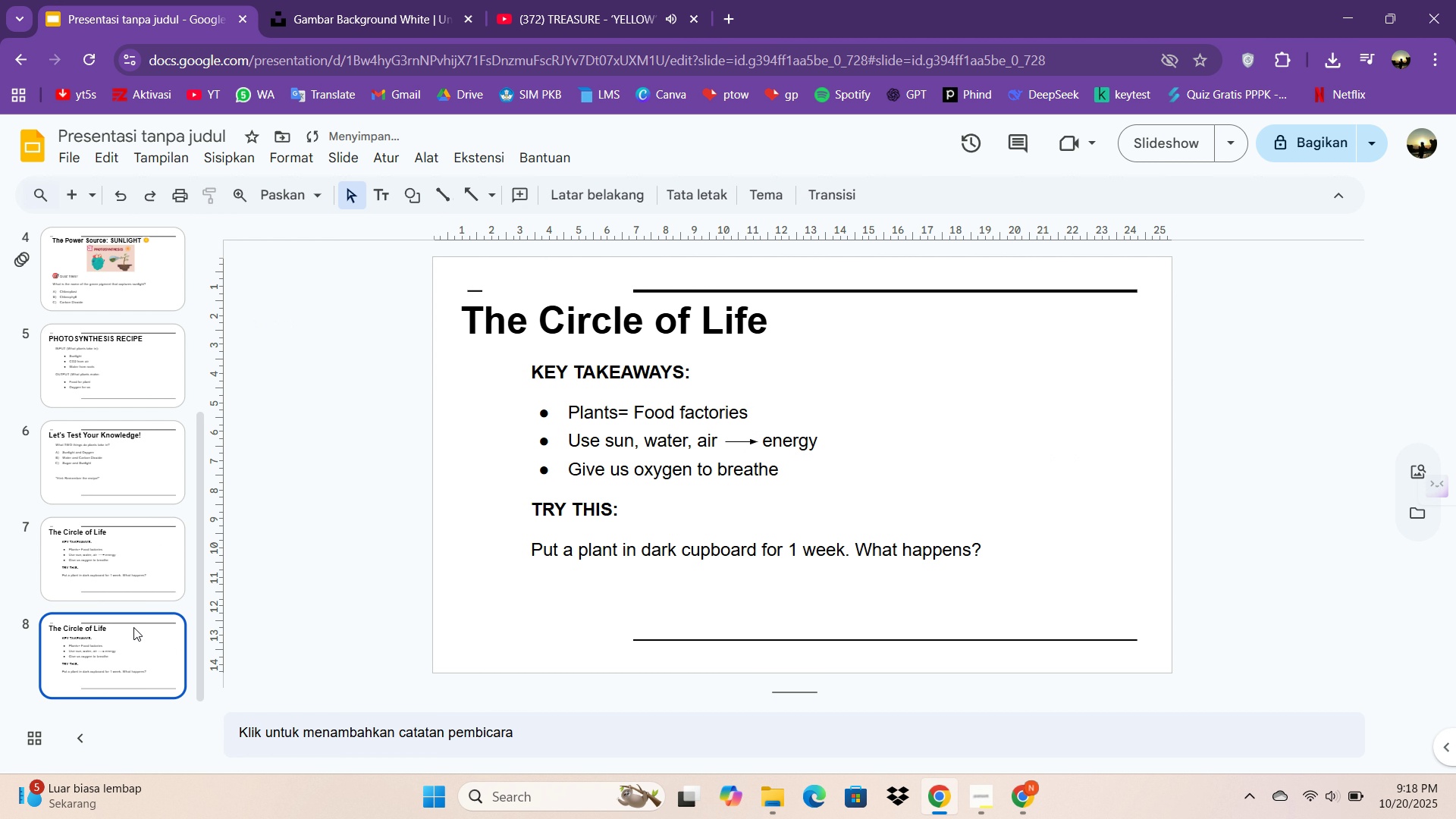 
double_click([133, 627])
 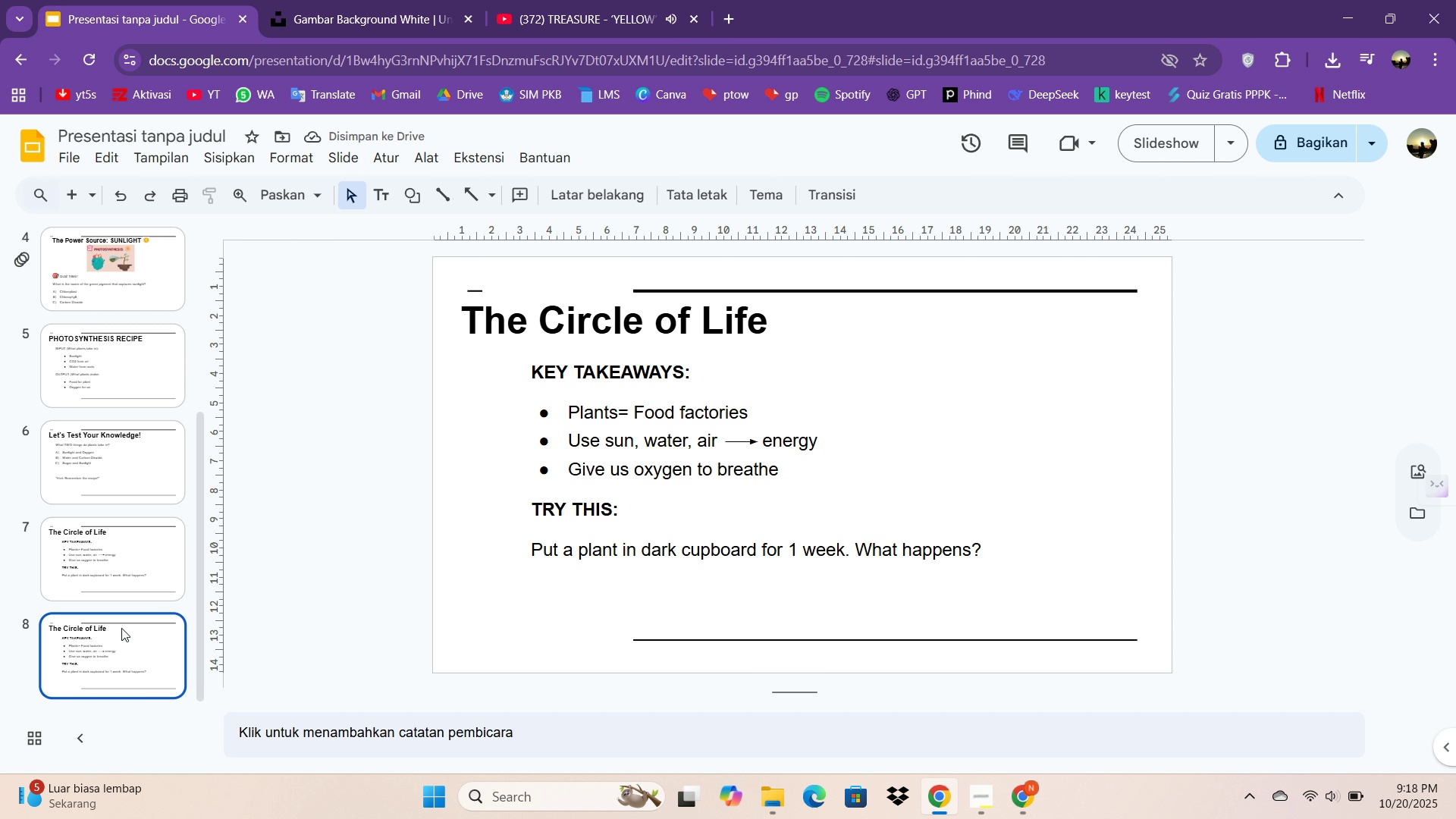 
double_click([121, 628])
 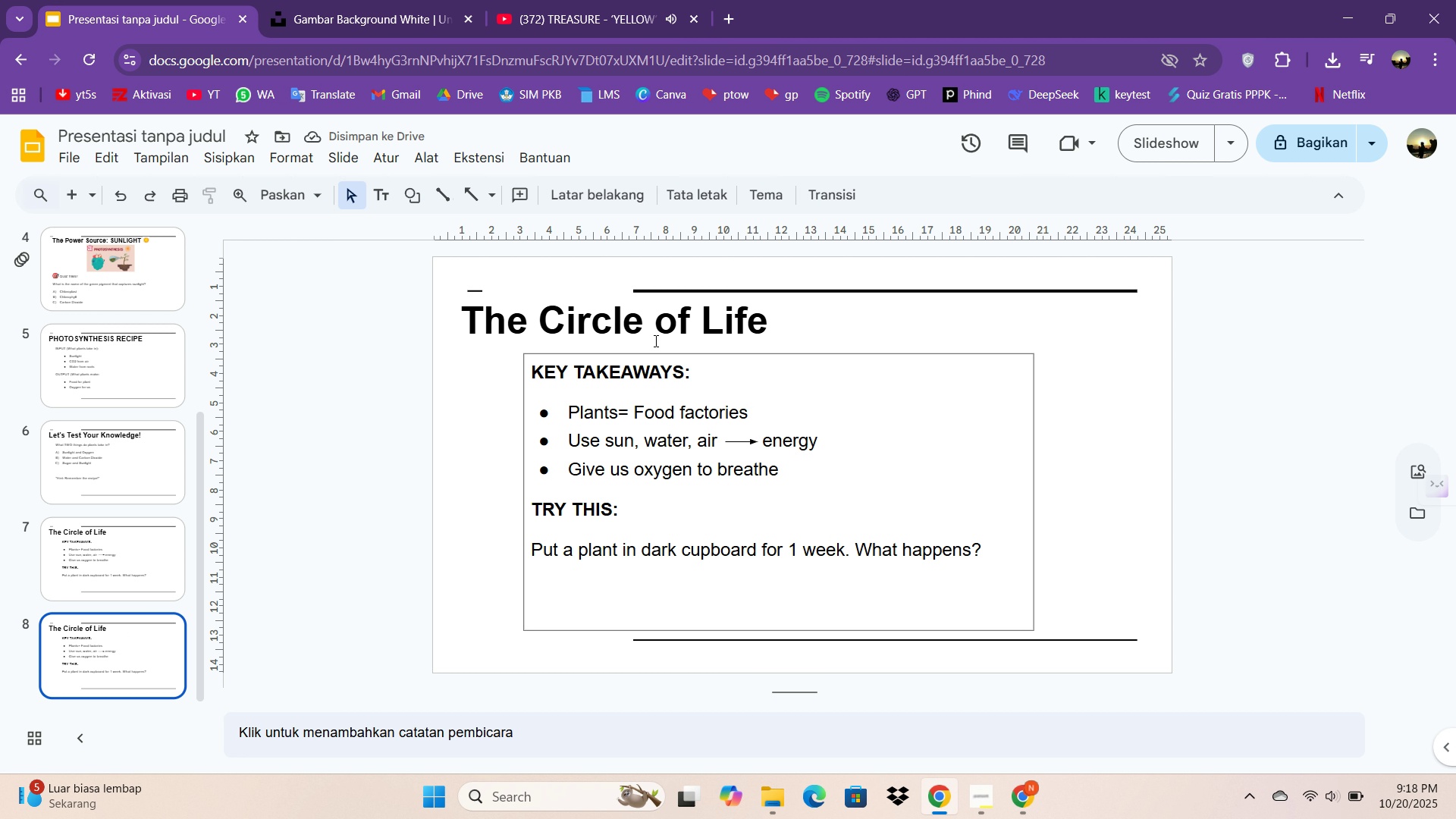 
double_click([654, 340])
 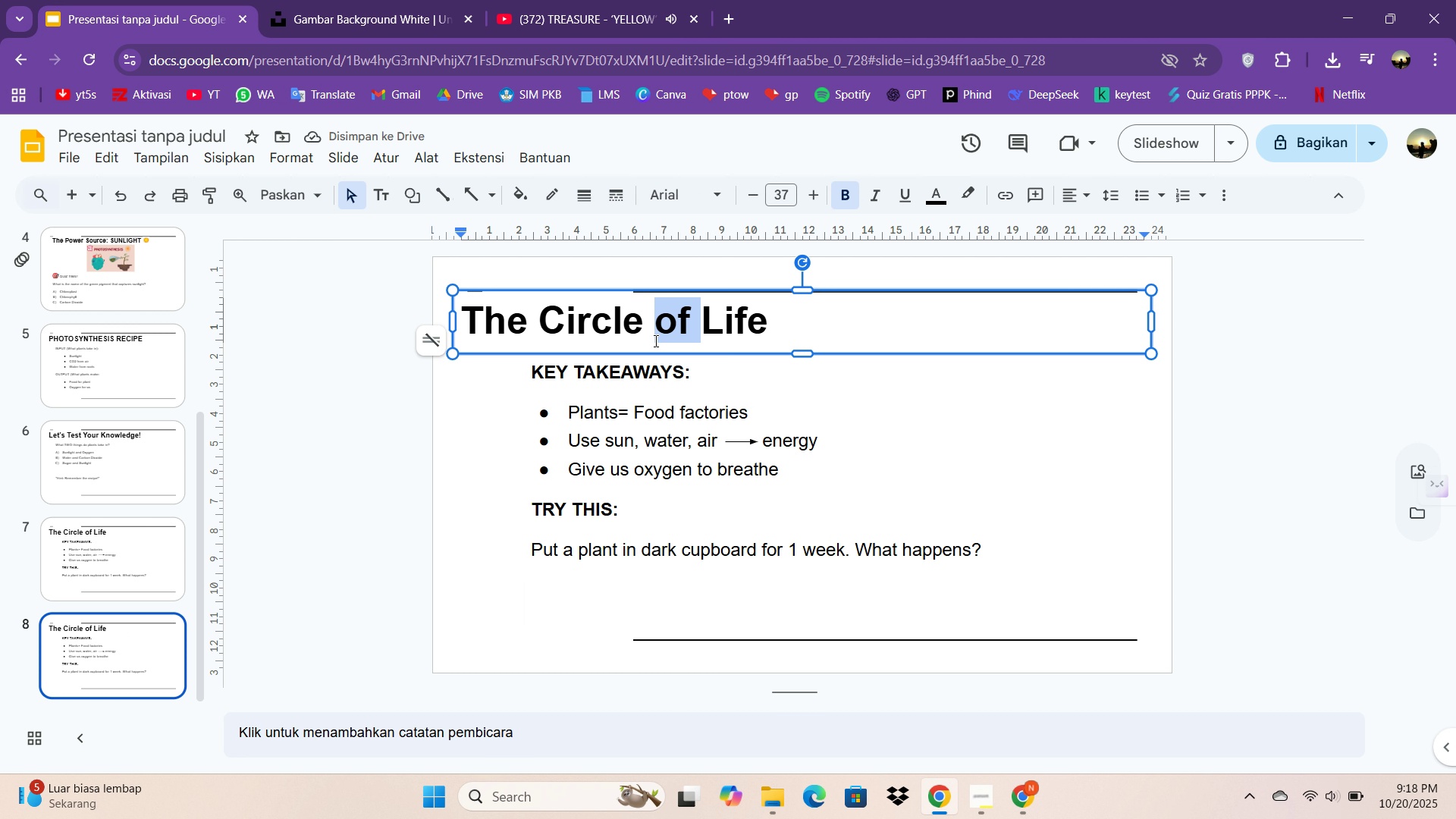 
key(Control+ControlLeft)
 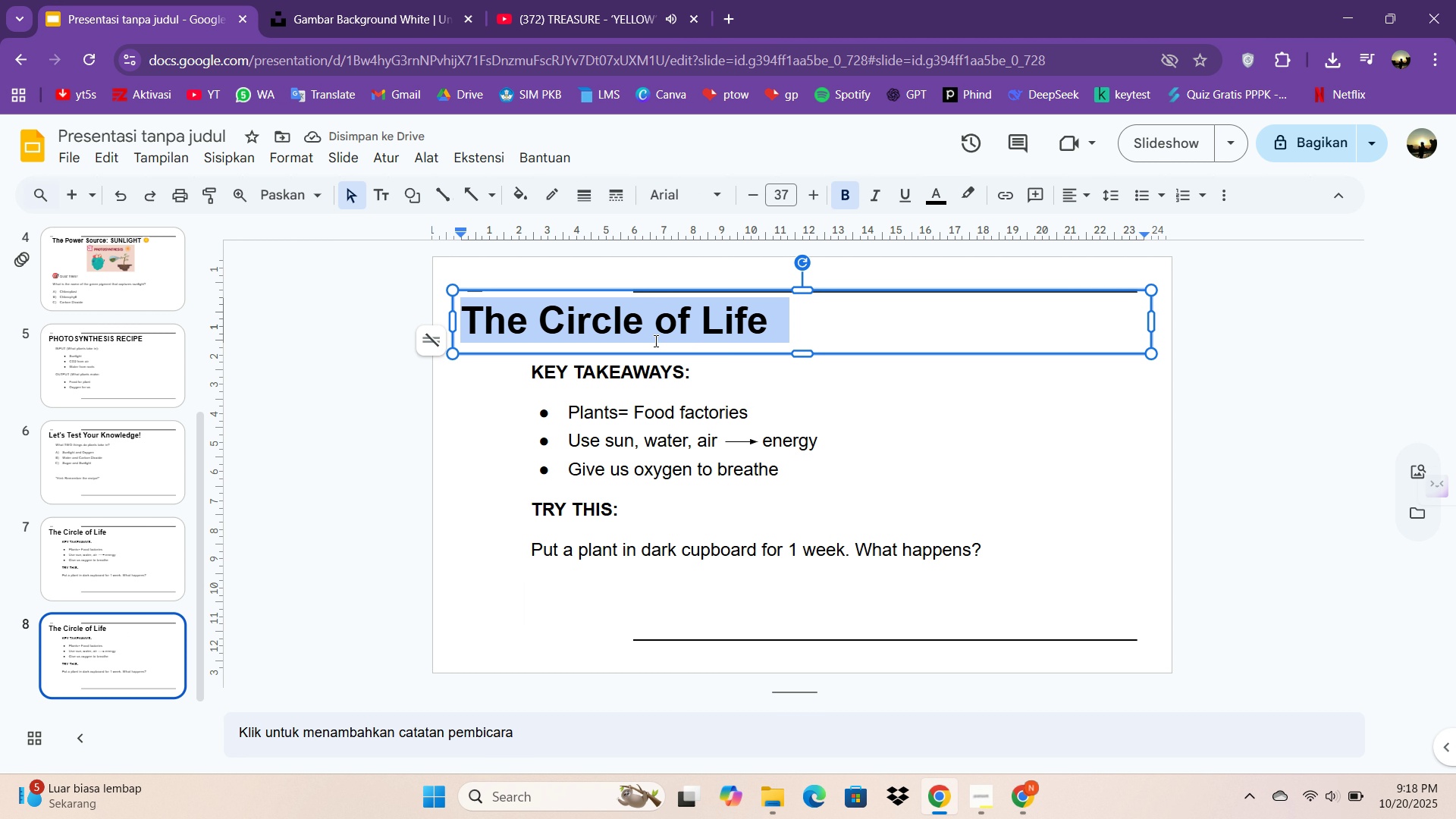 
key(Control+A)
 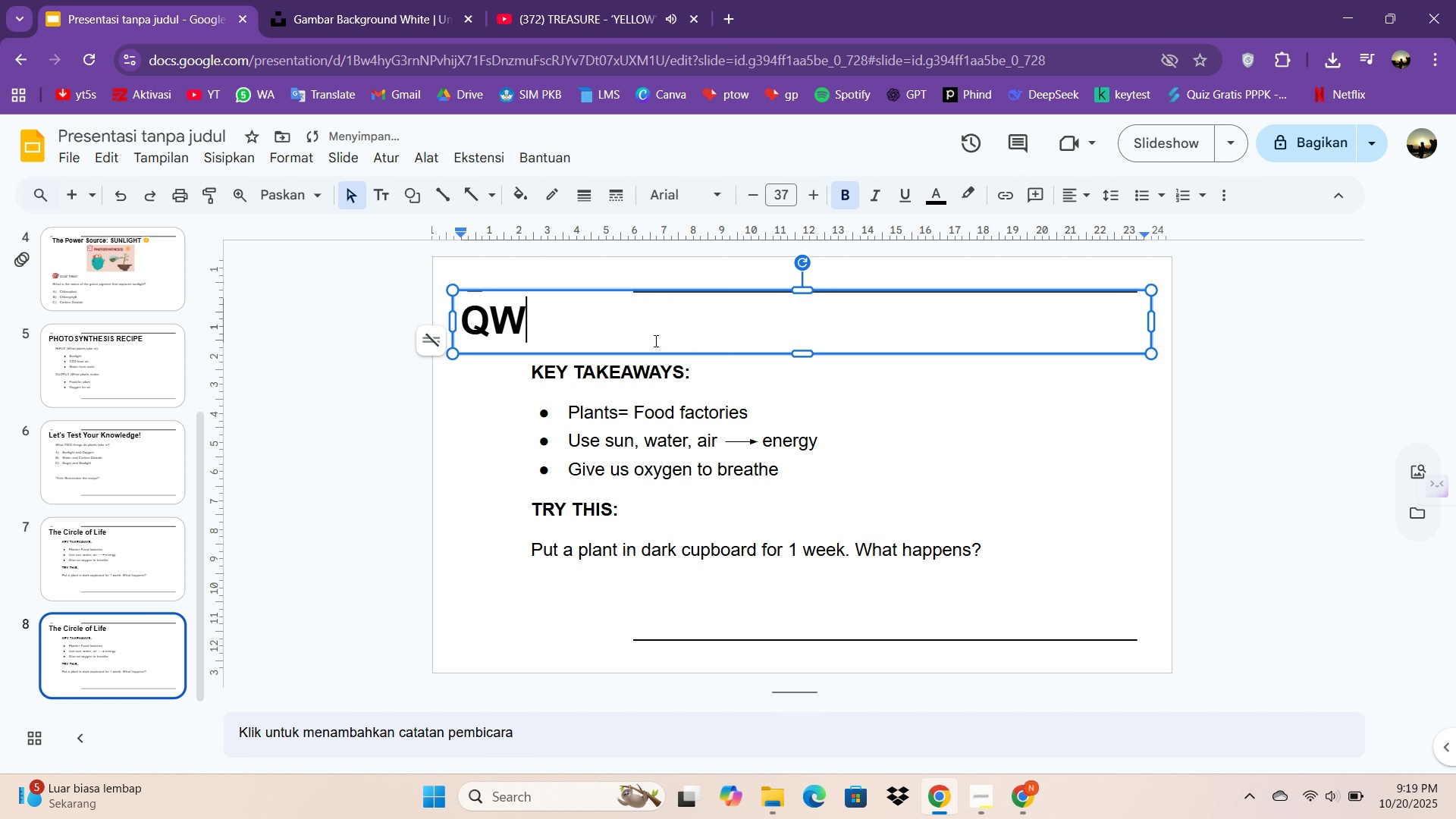 
type(QW)
key(Backspace)
type(uick Review!)
 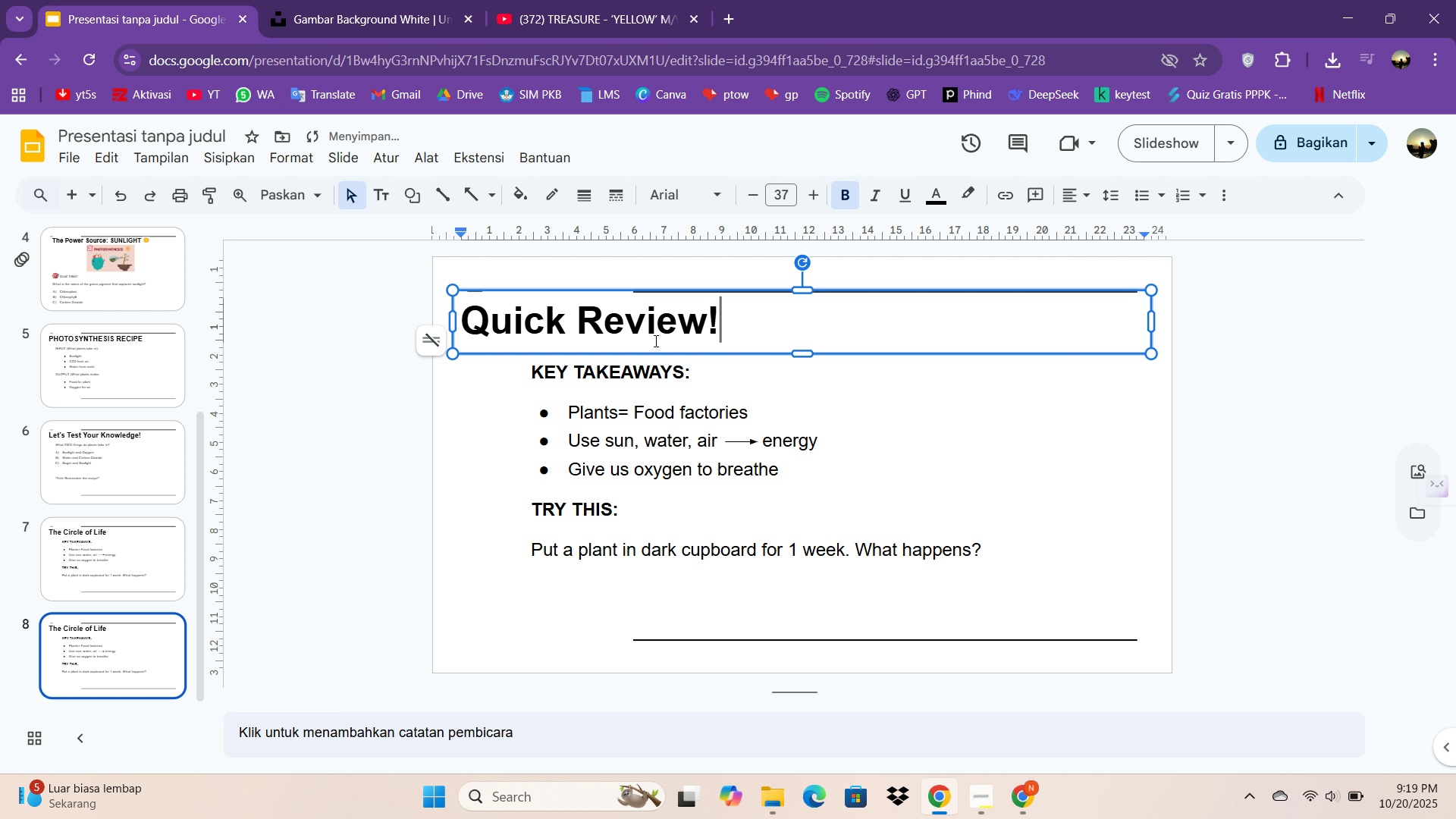 
key(Enter)
 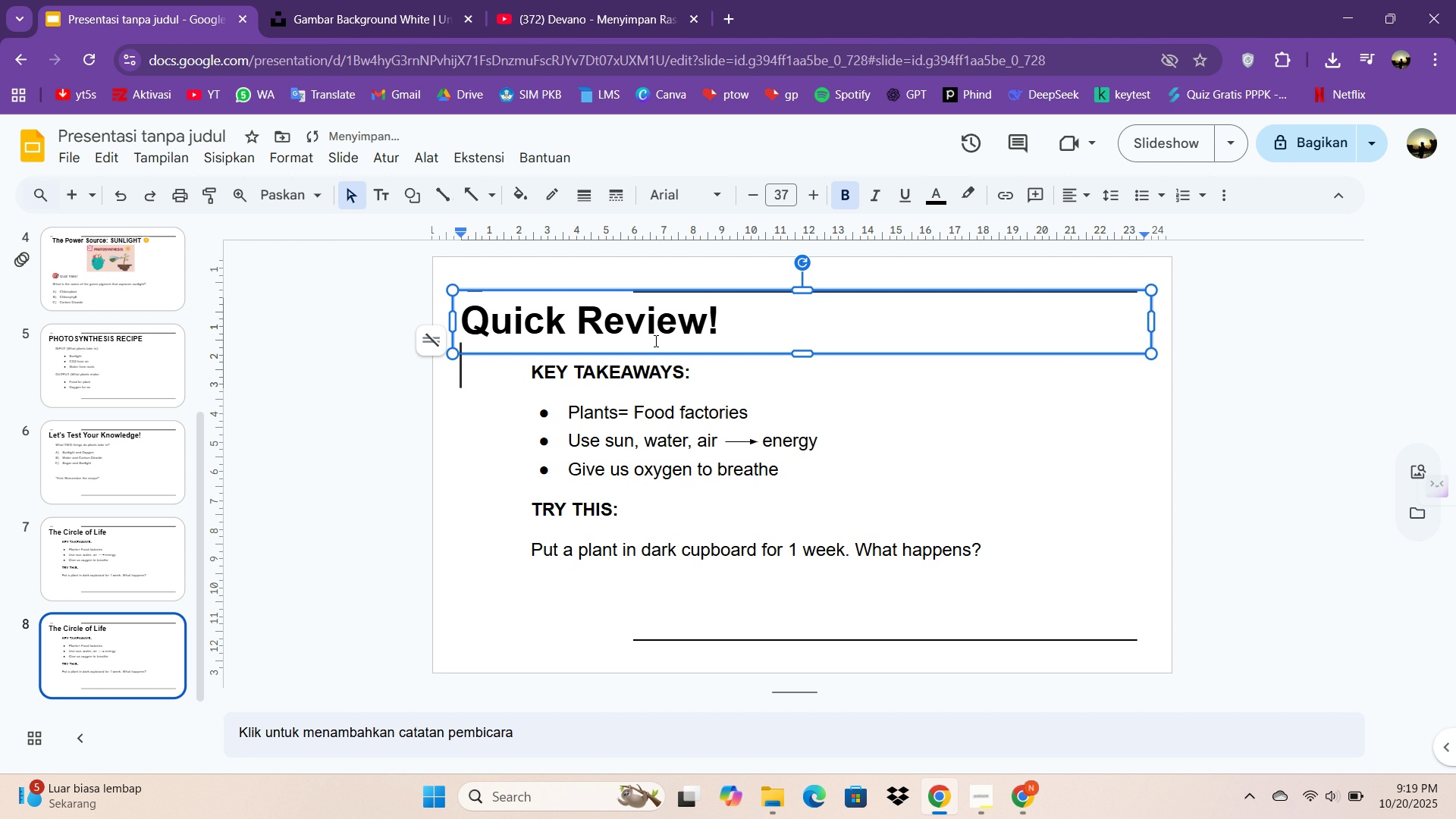 
key(Backspace)
 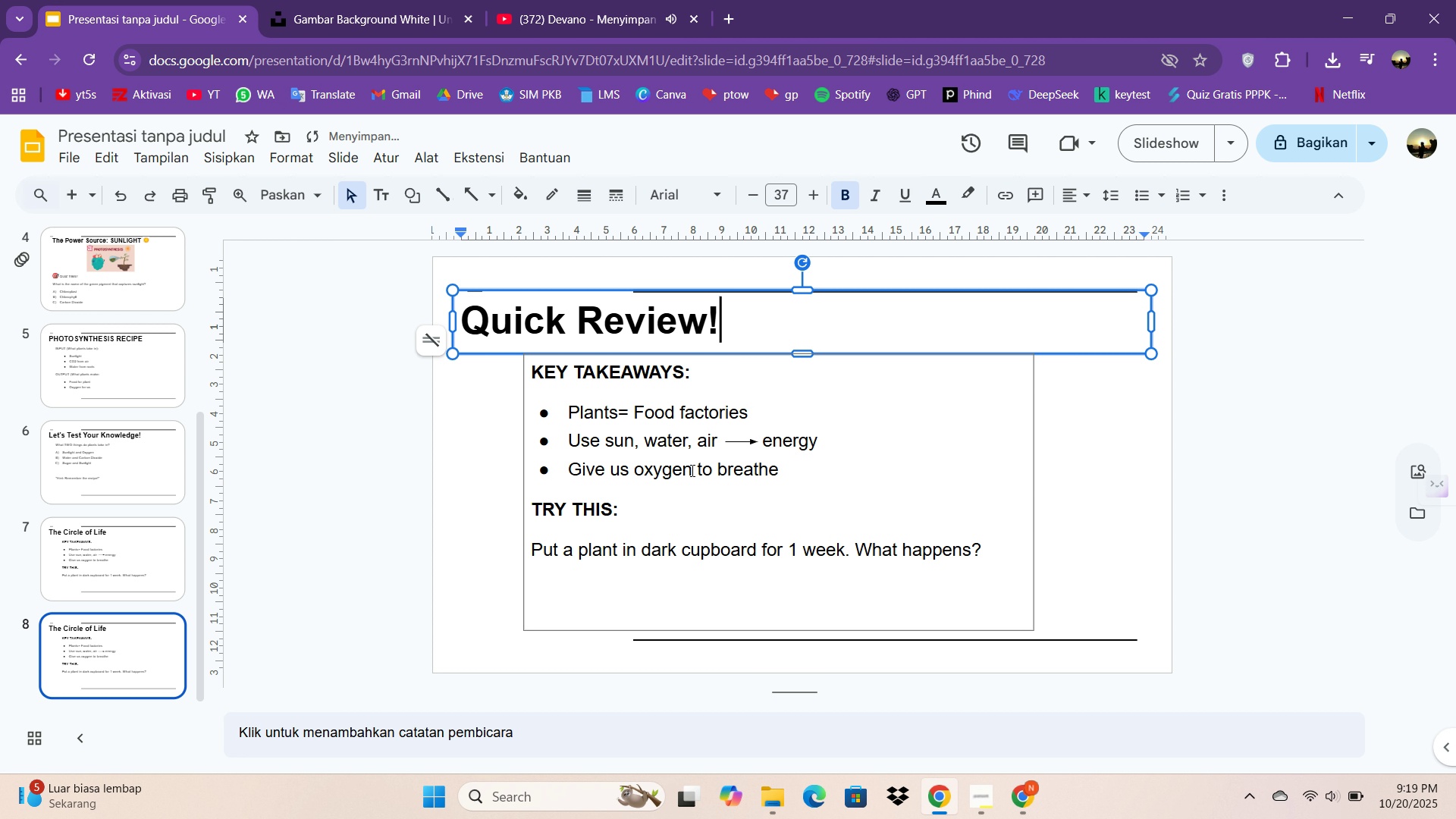 
double_click([691, 470])
 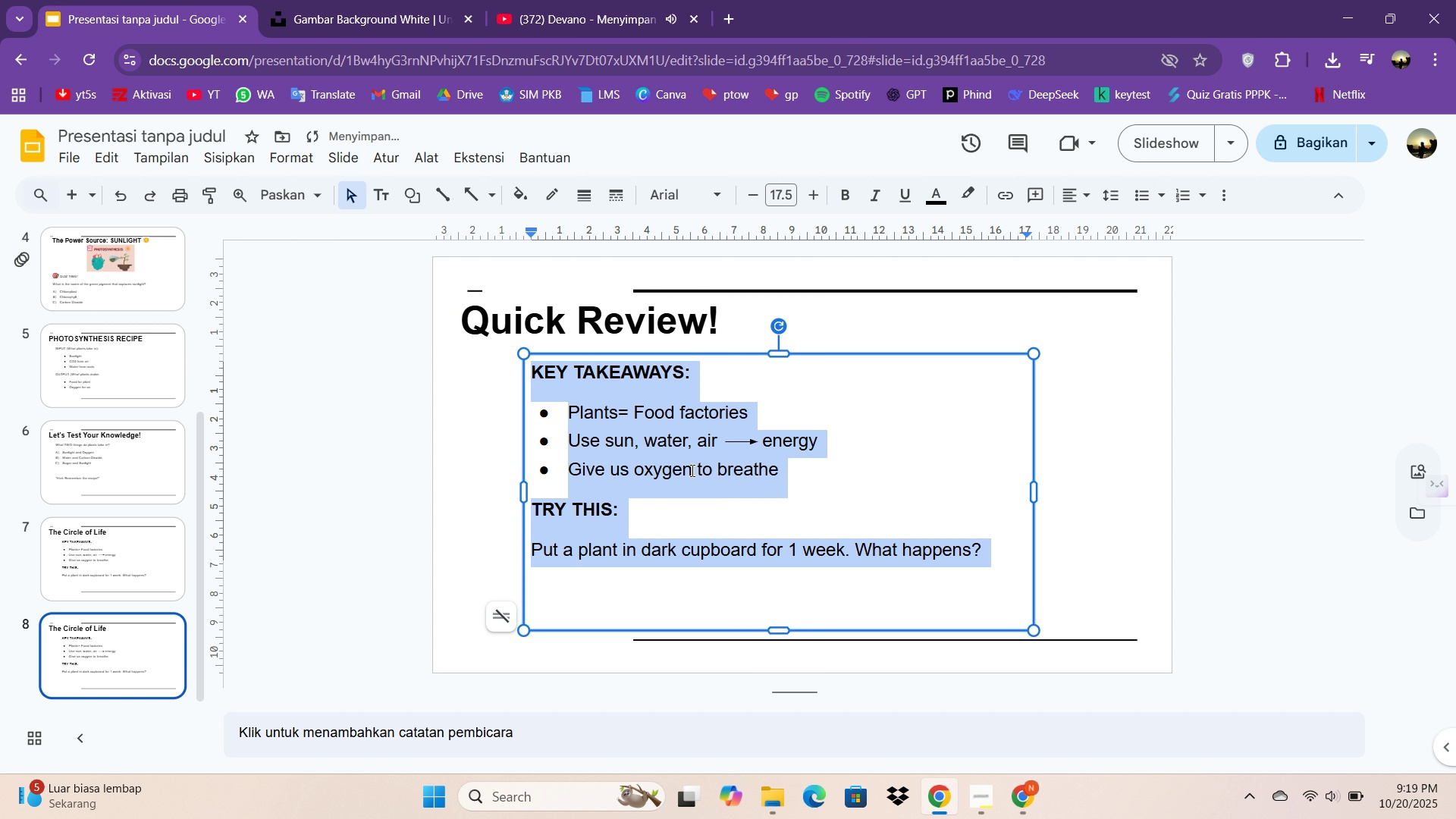 
key(Control+A)
 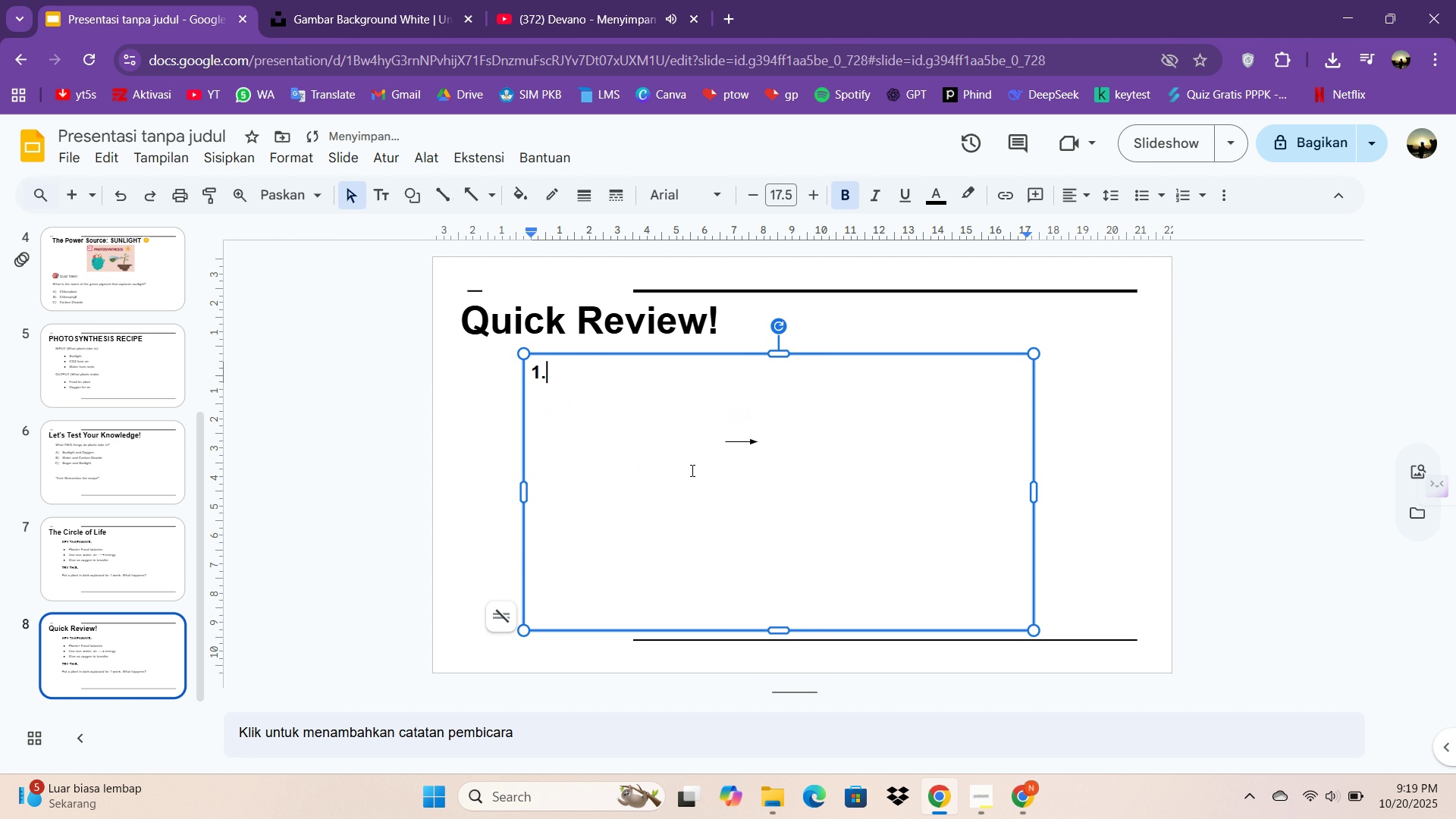 
key(1)
 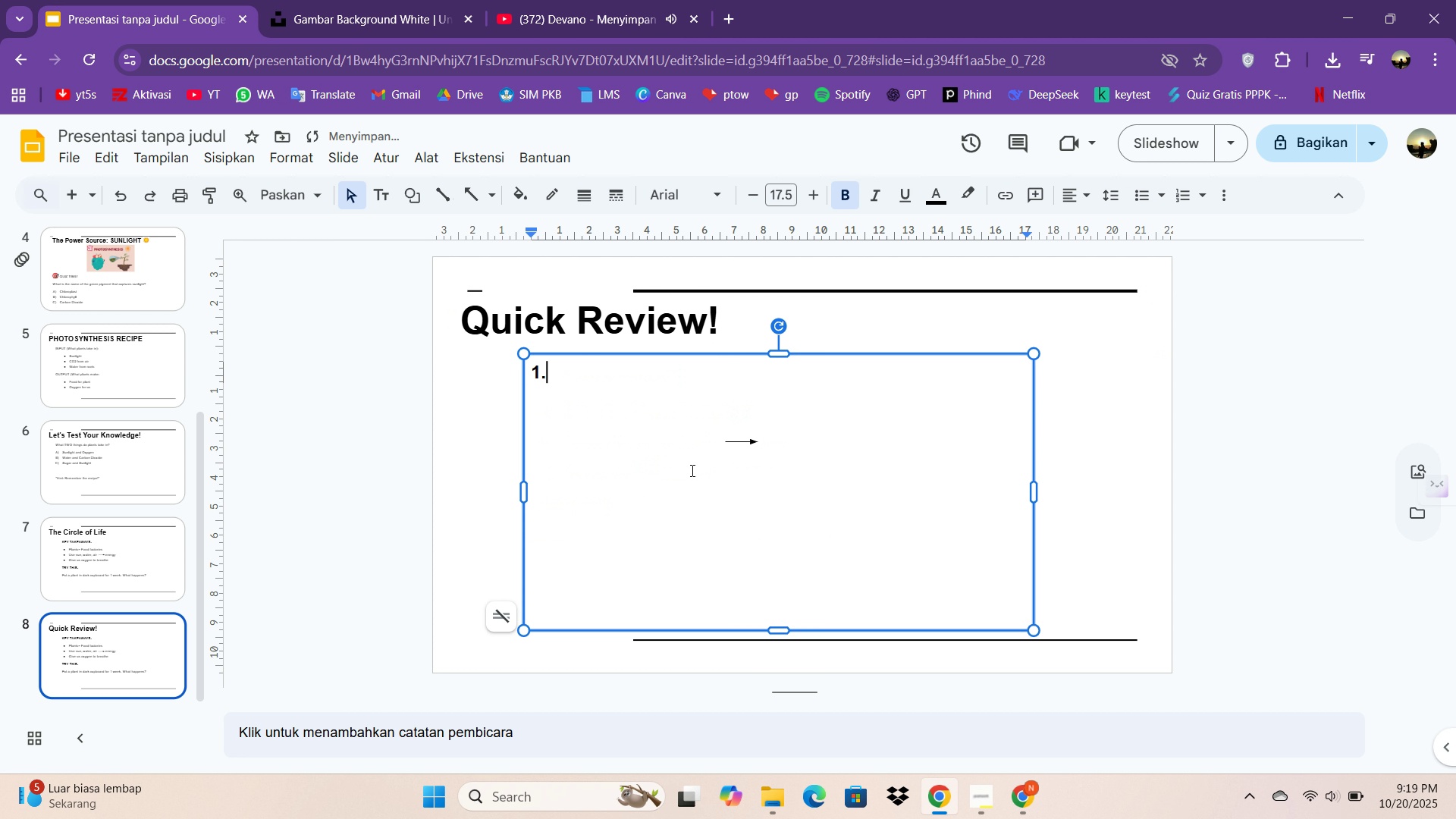 
key(Period)
 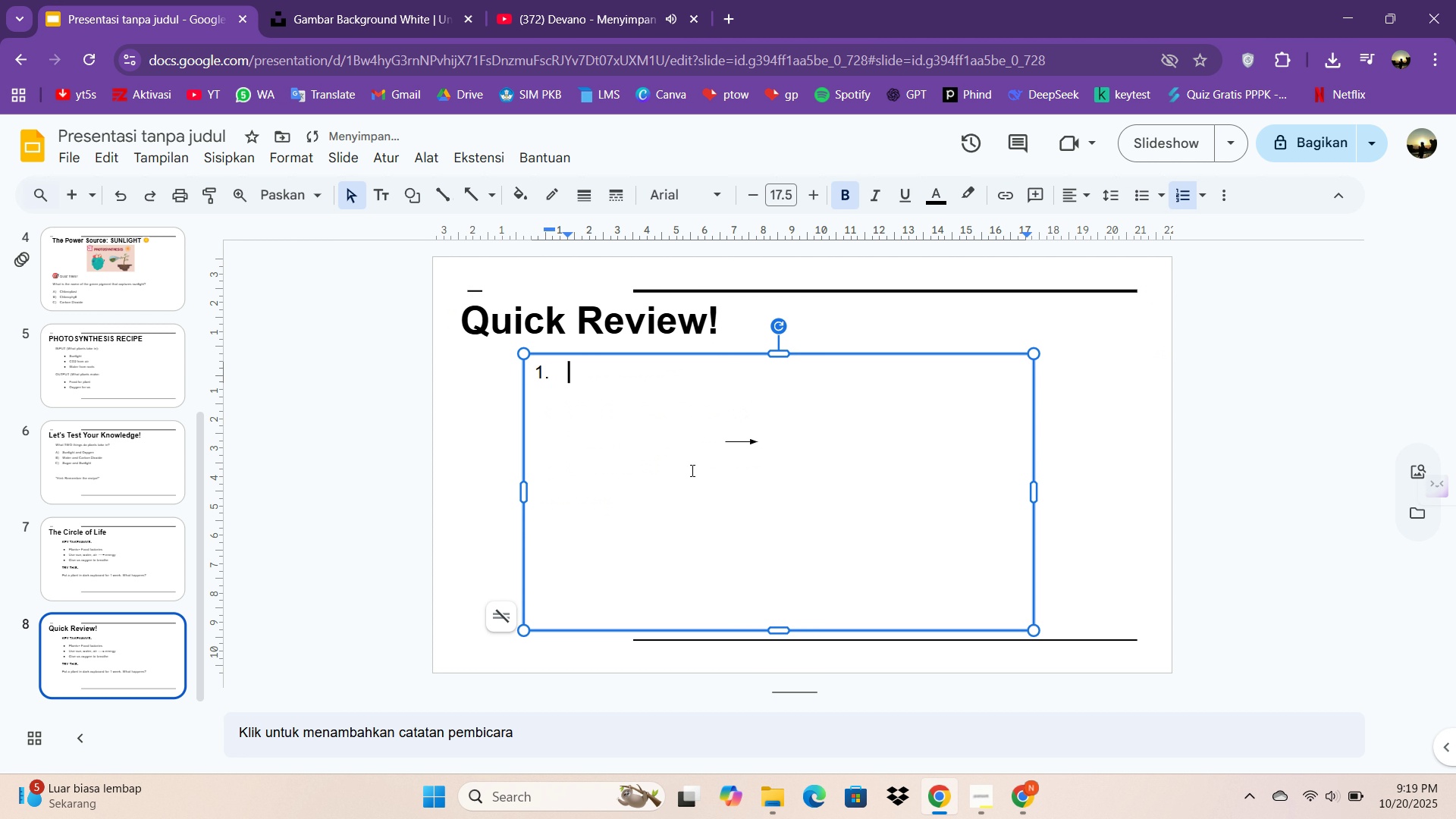 
key(Space)
 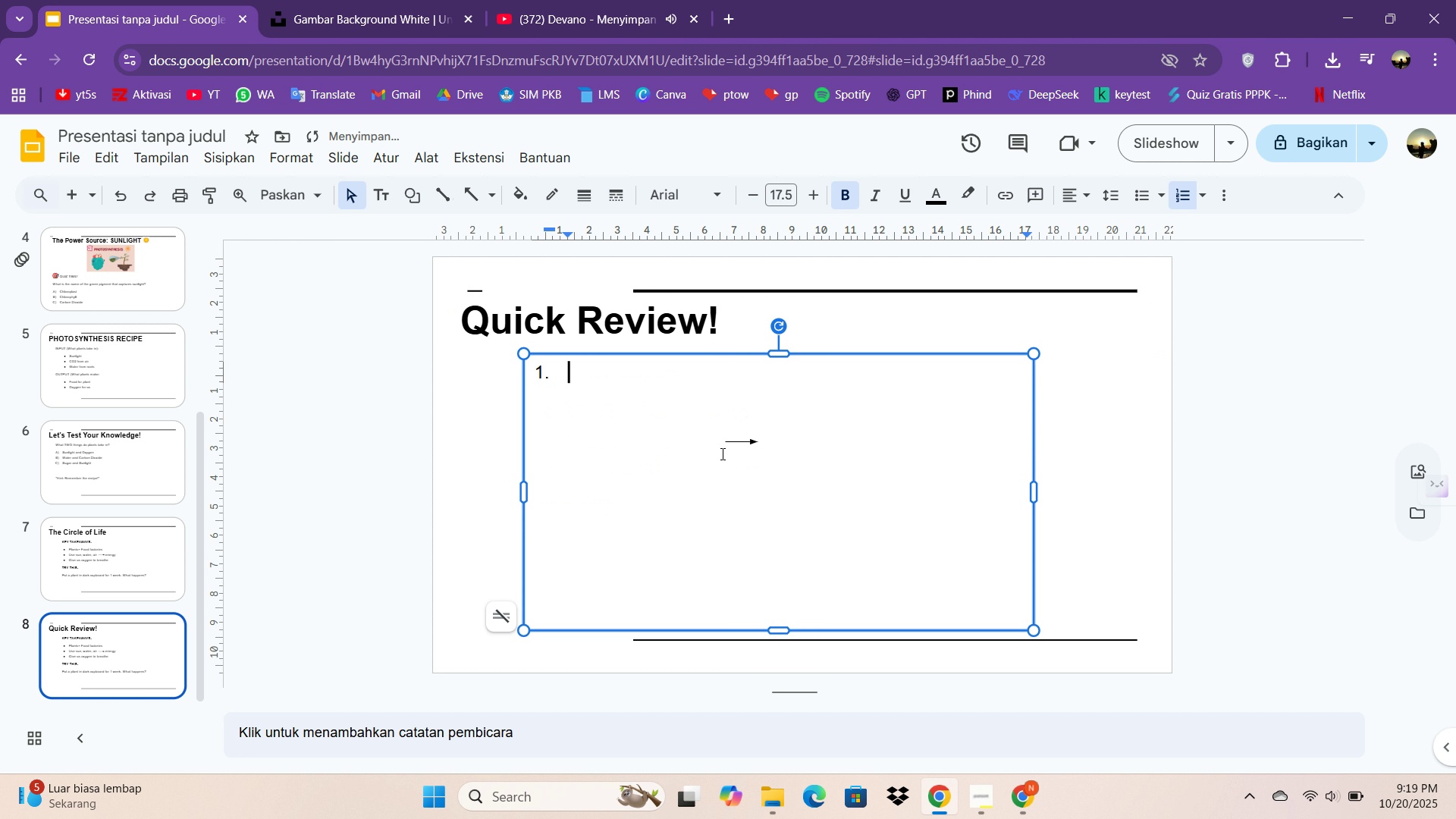 
left_click([726, 450])
 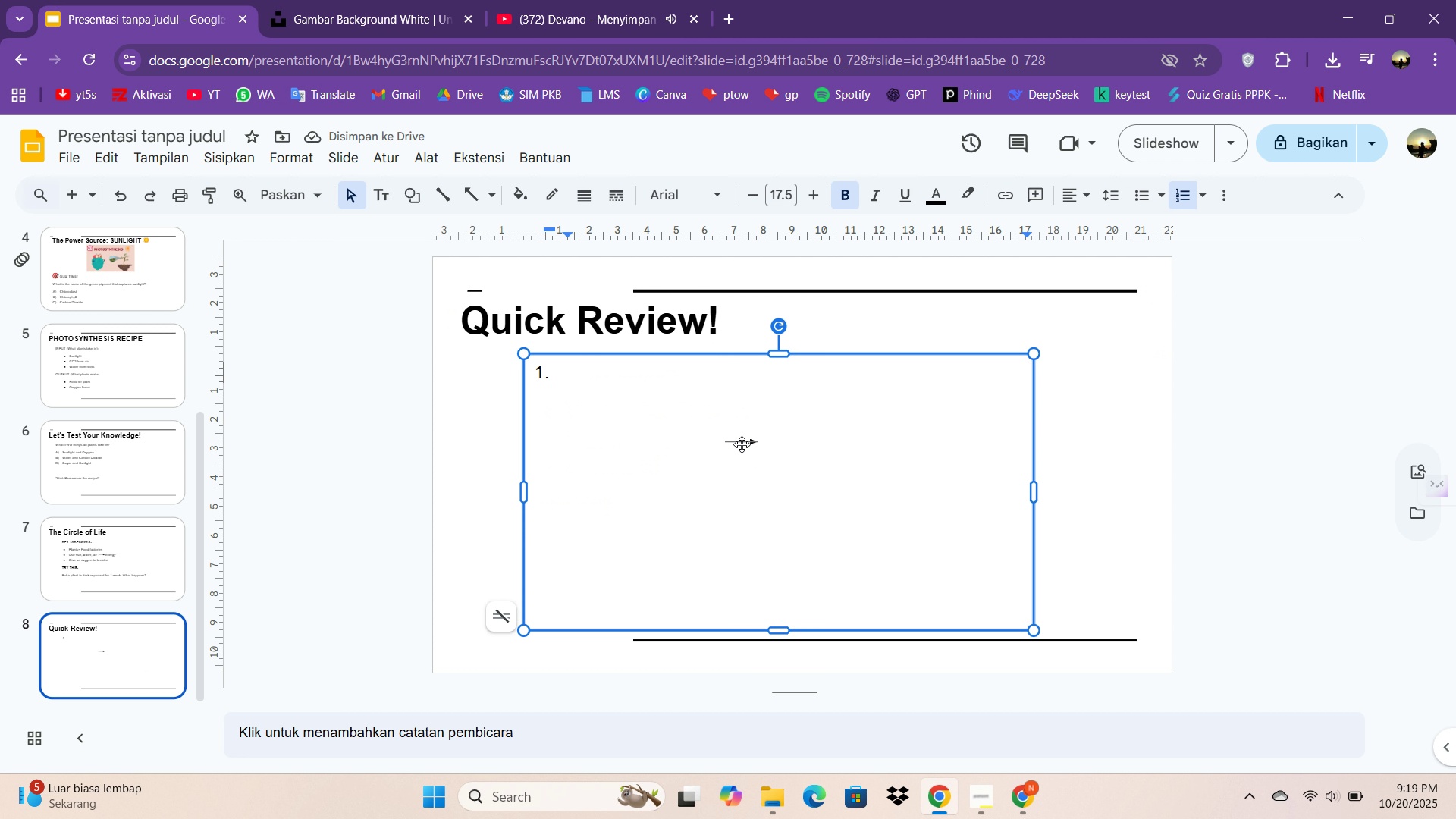 
left_click([742, 444])
 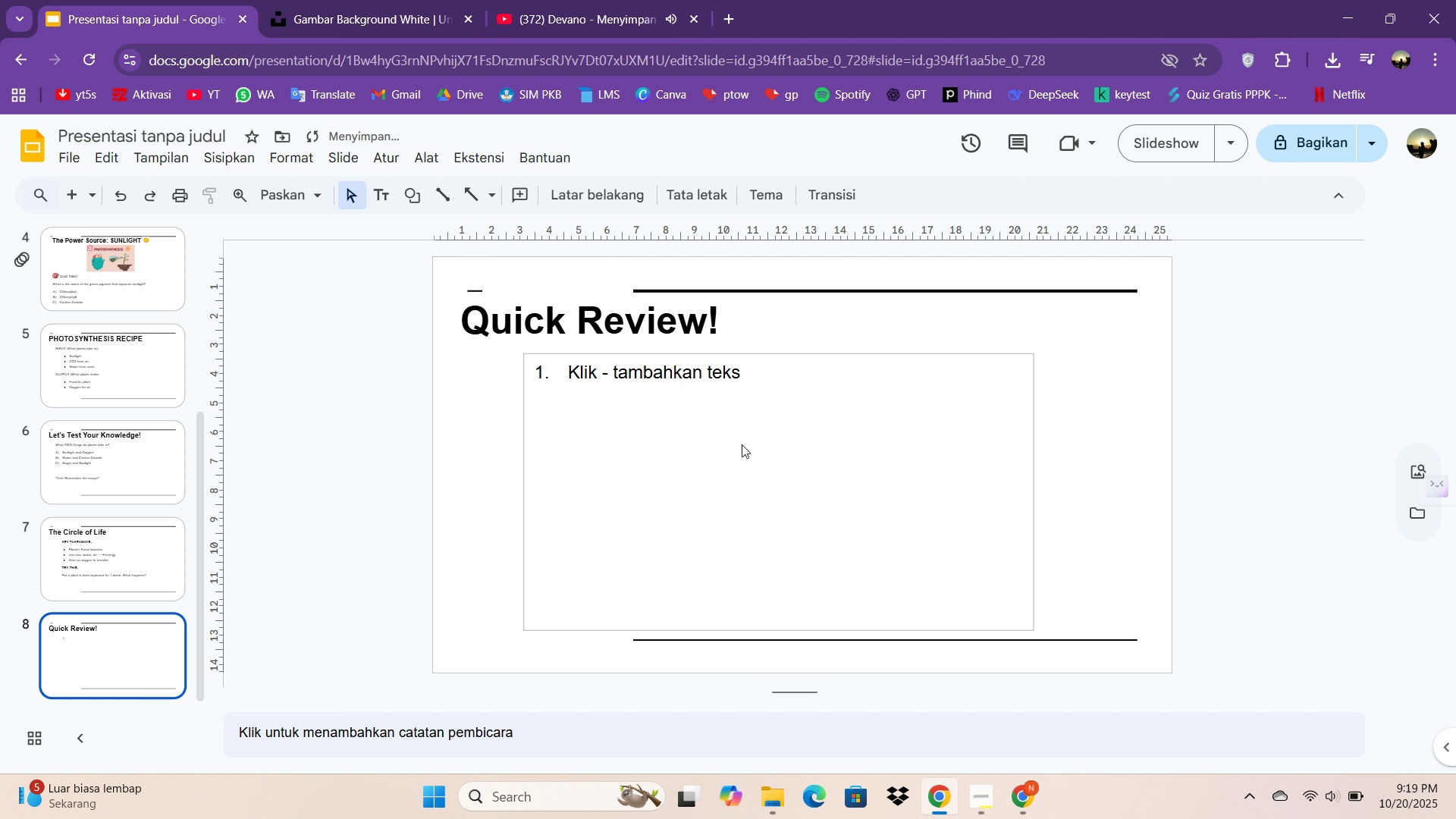 
key(Backspace)
 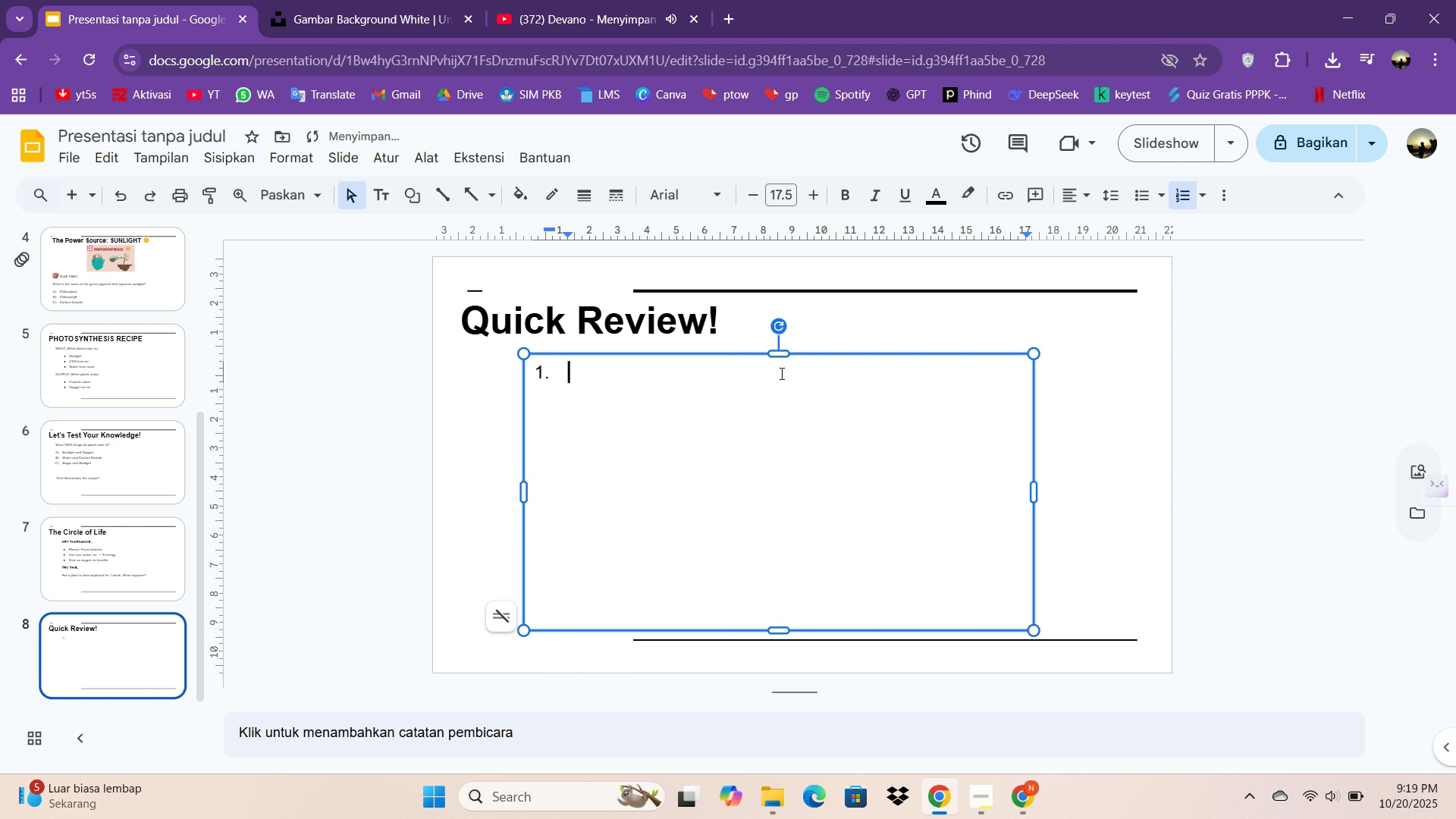 
left_click([780, 373])
 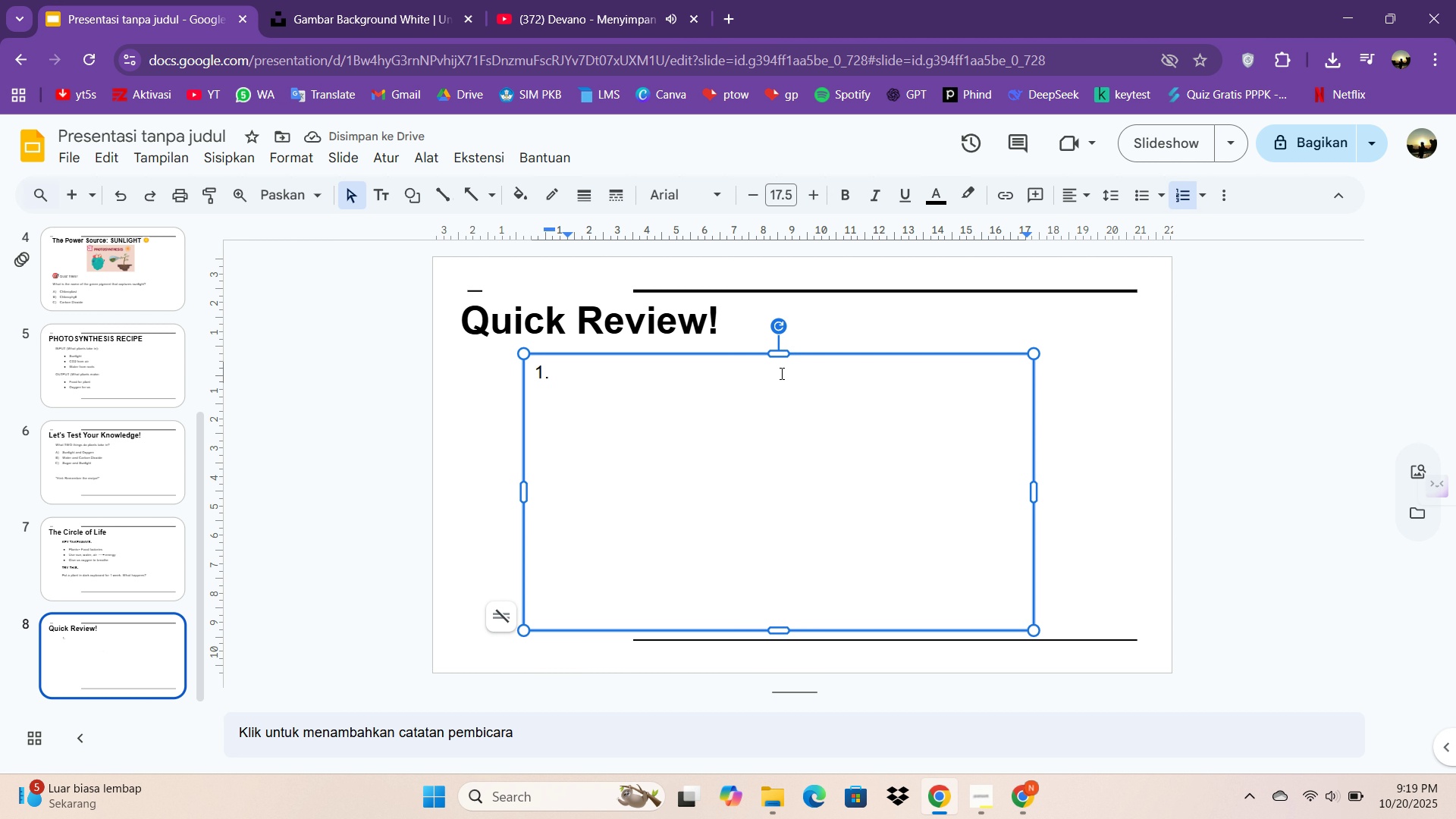 
type(Main energy source?)
 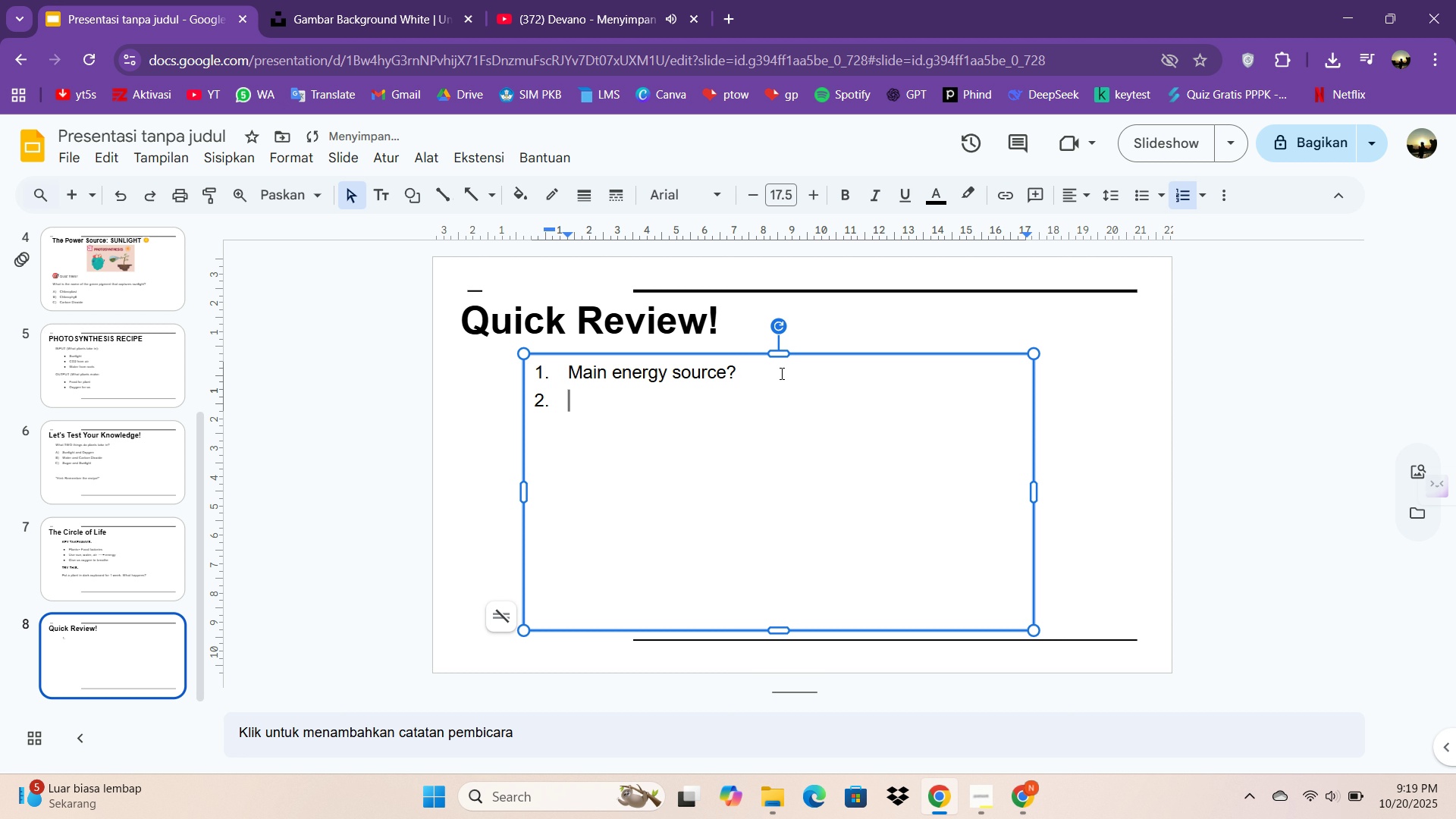 
 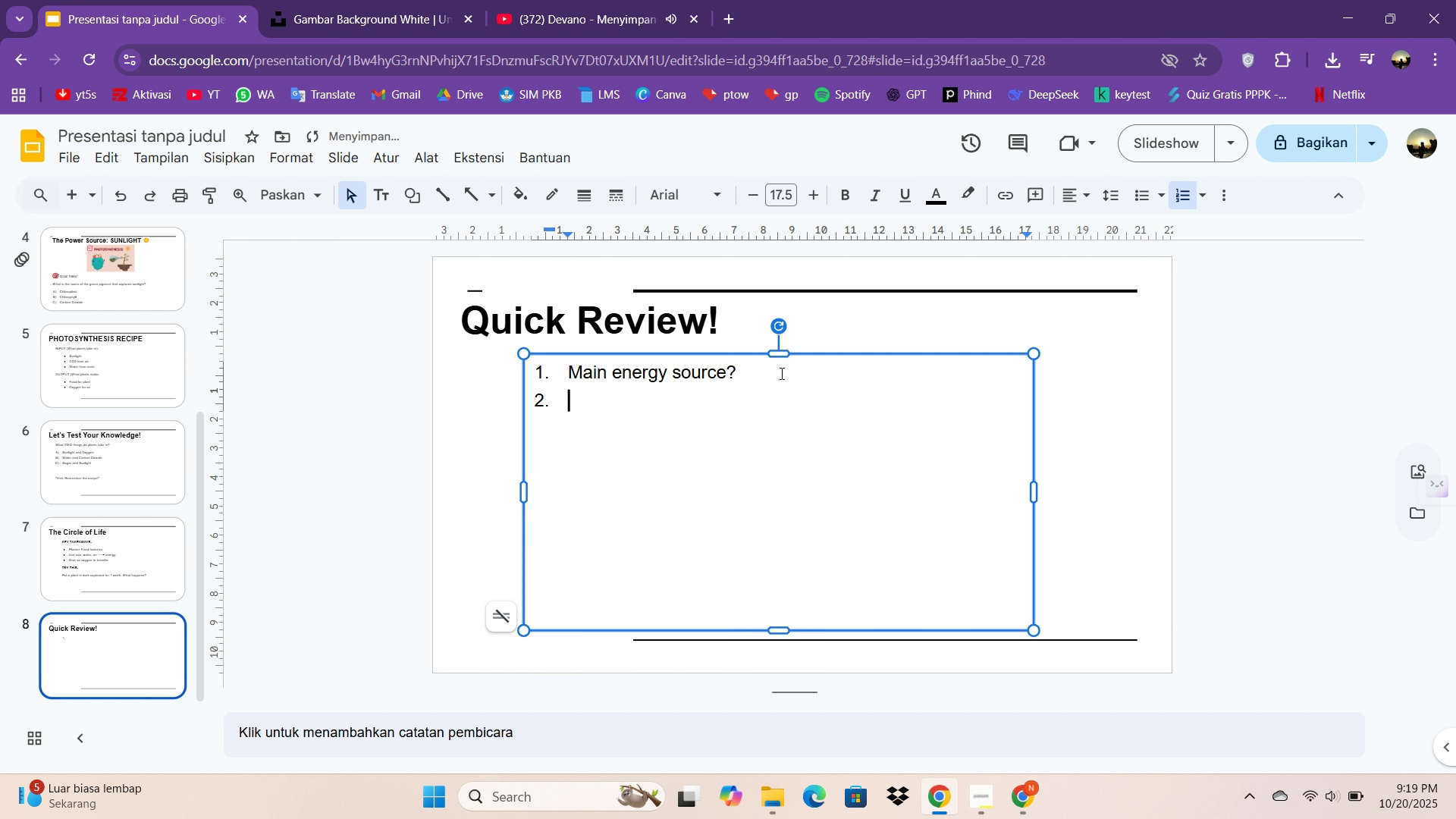 
key(Enter)
 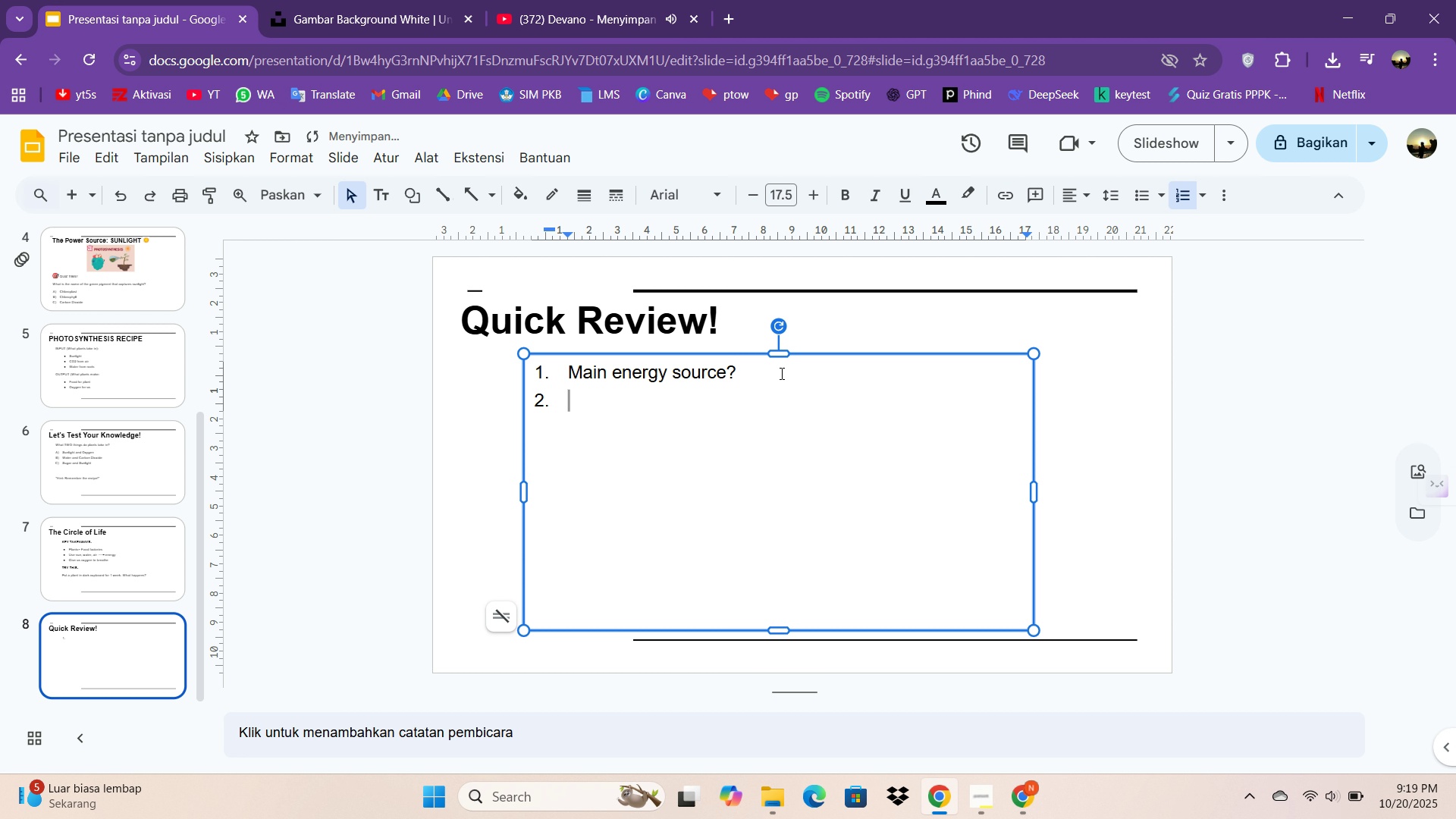 
hold_key(key=ShiftLeft, duration=0.57)
 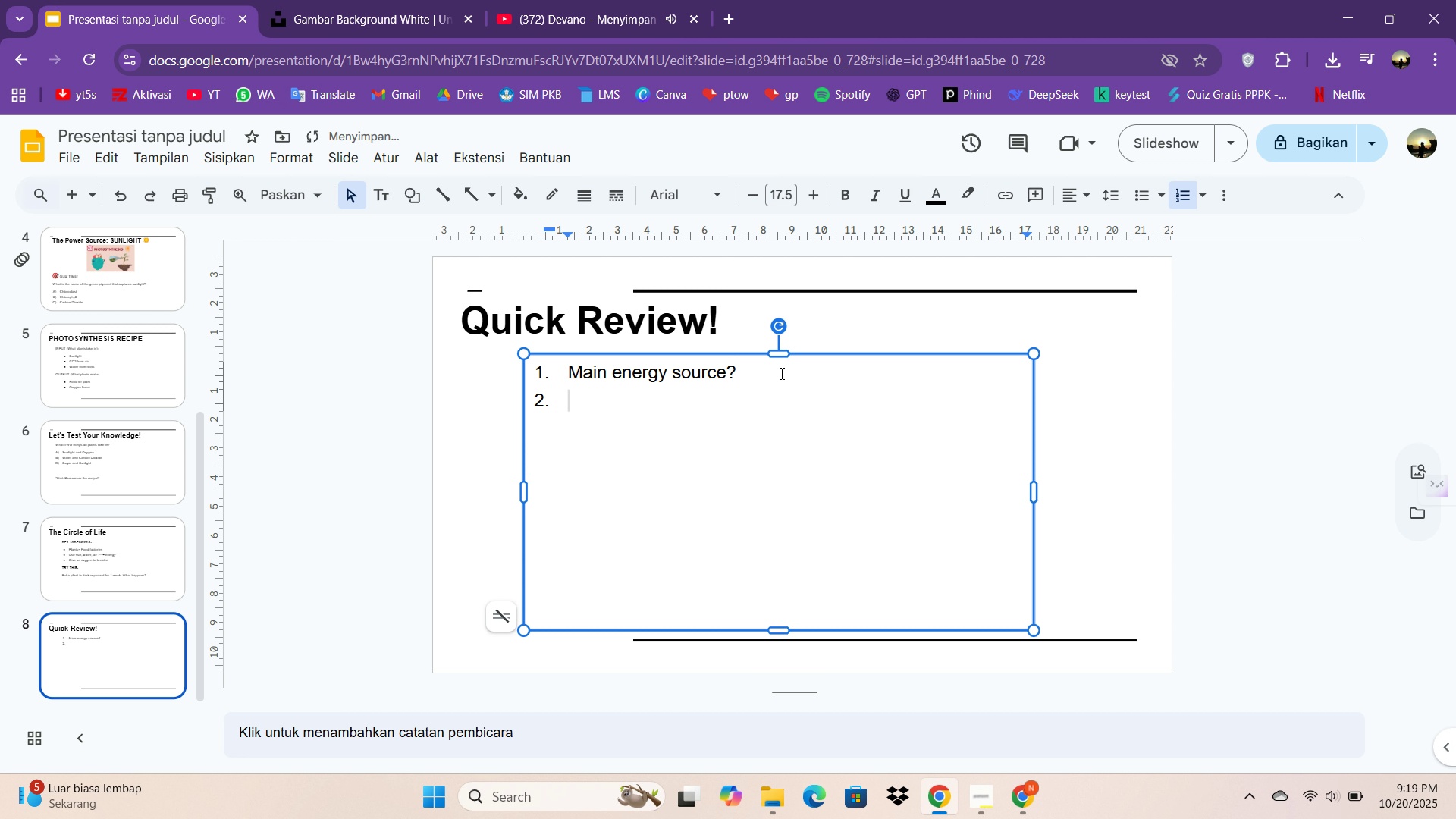 
key(Backspace)
 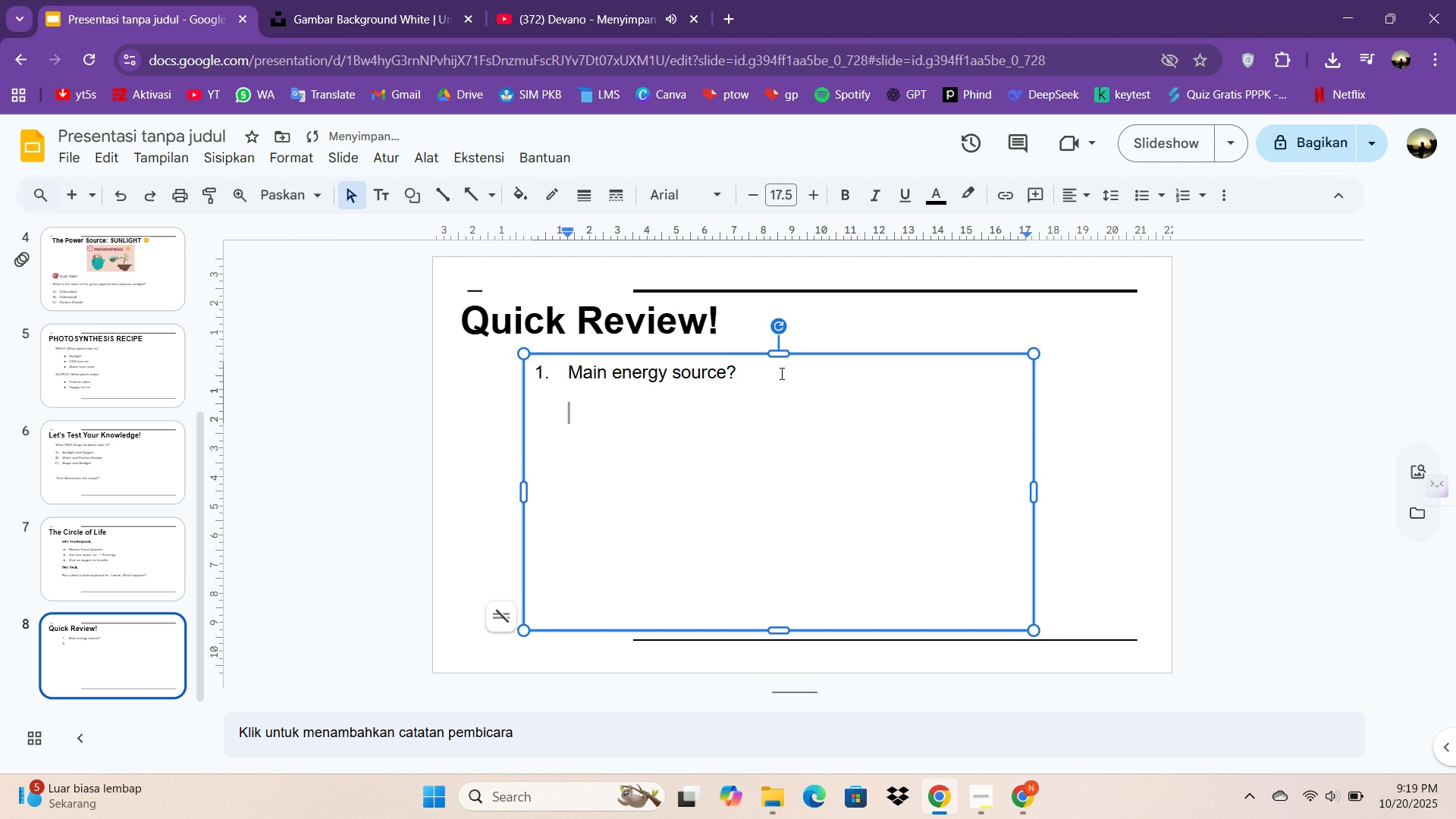 
key(Space)
 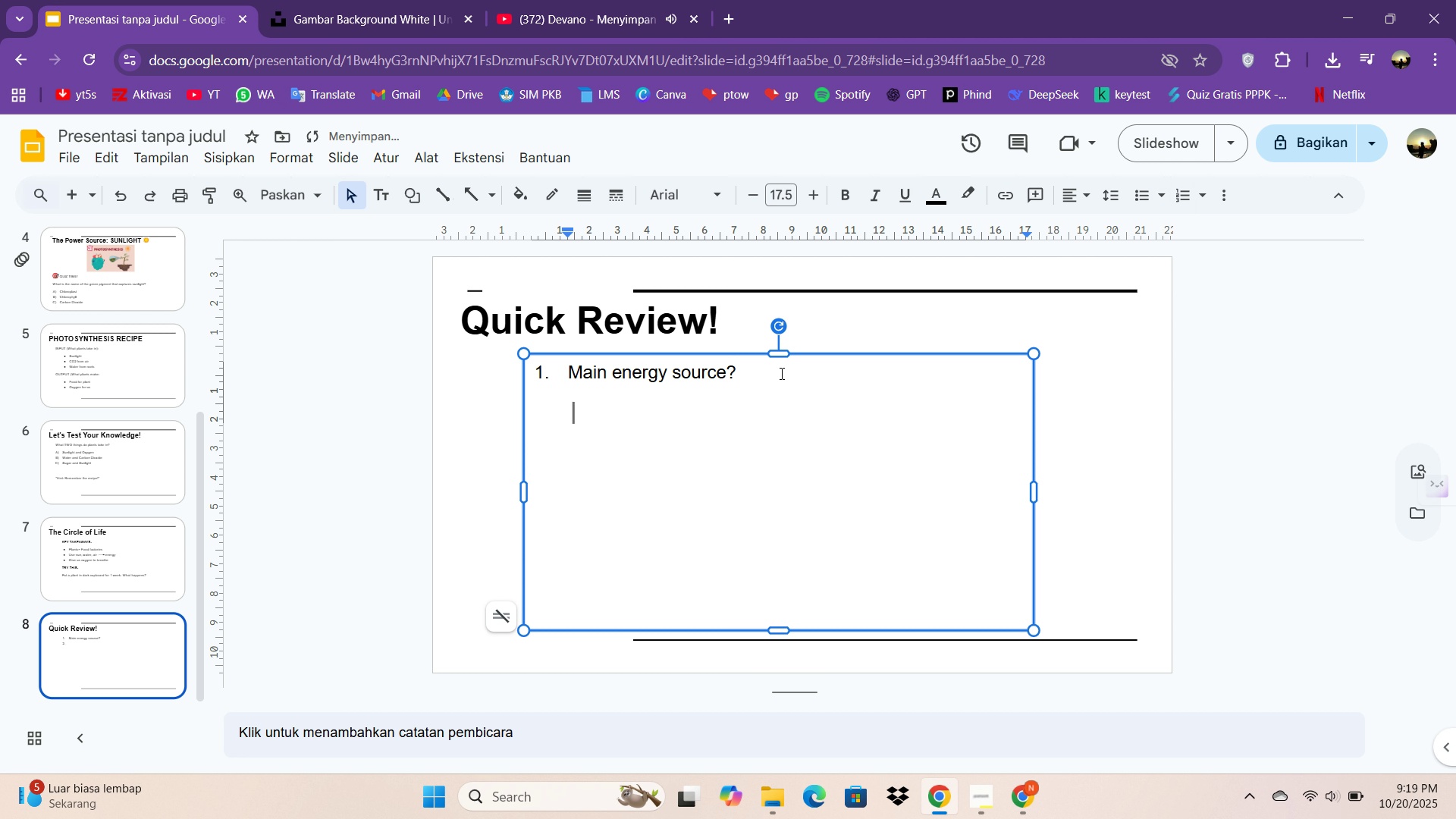 
key(Backspace)
 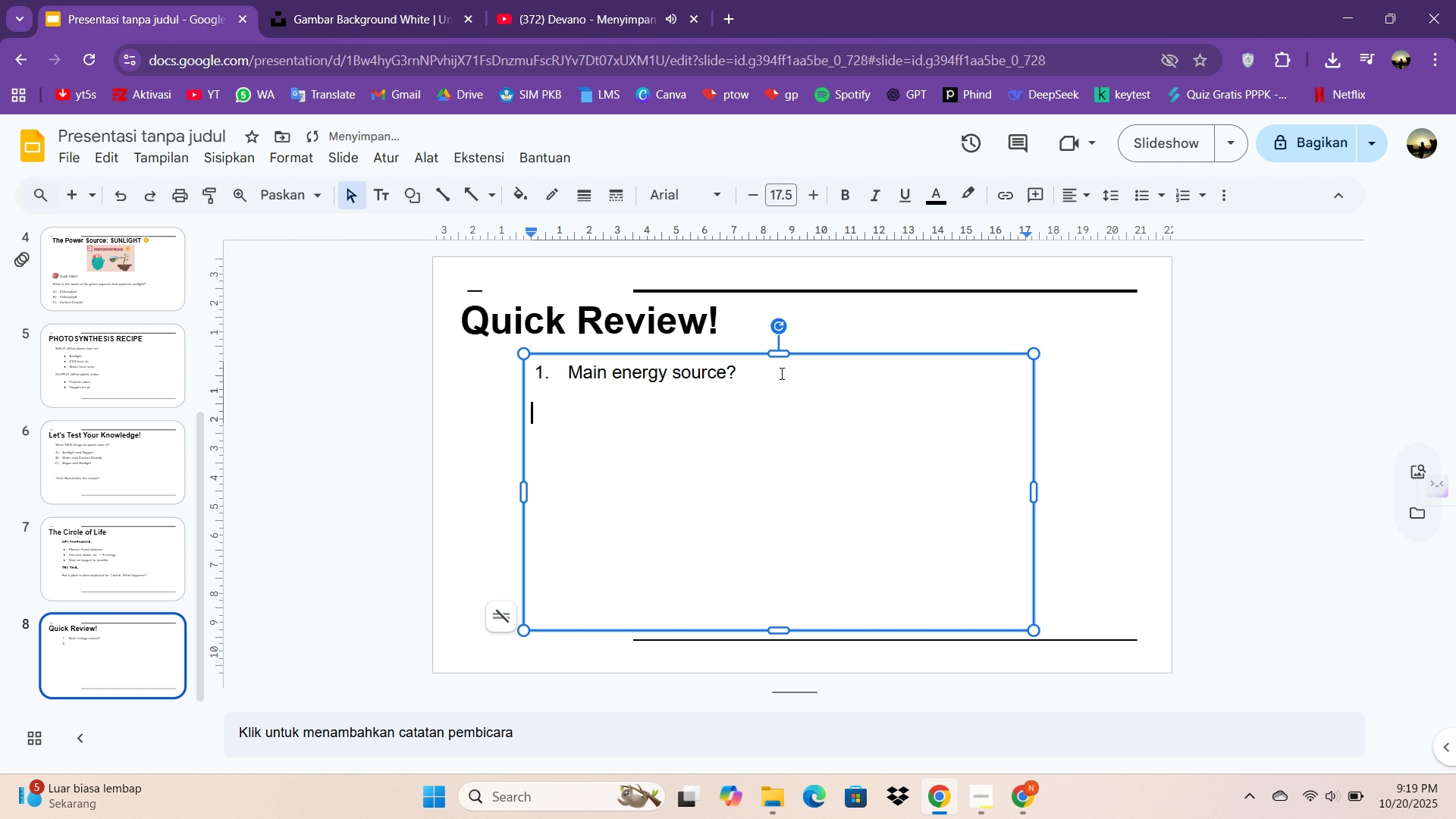 
key(Backspace)
 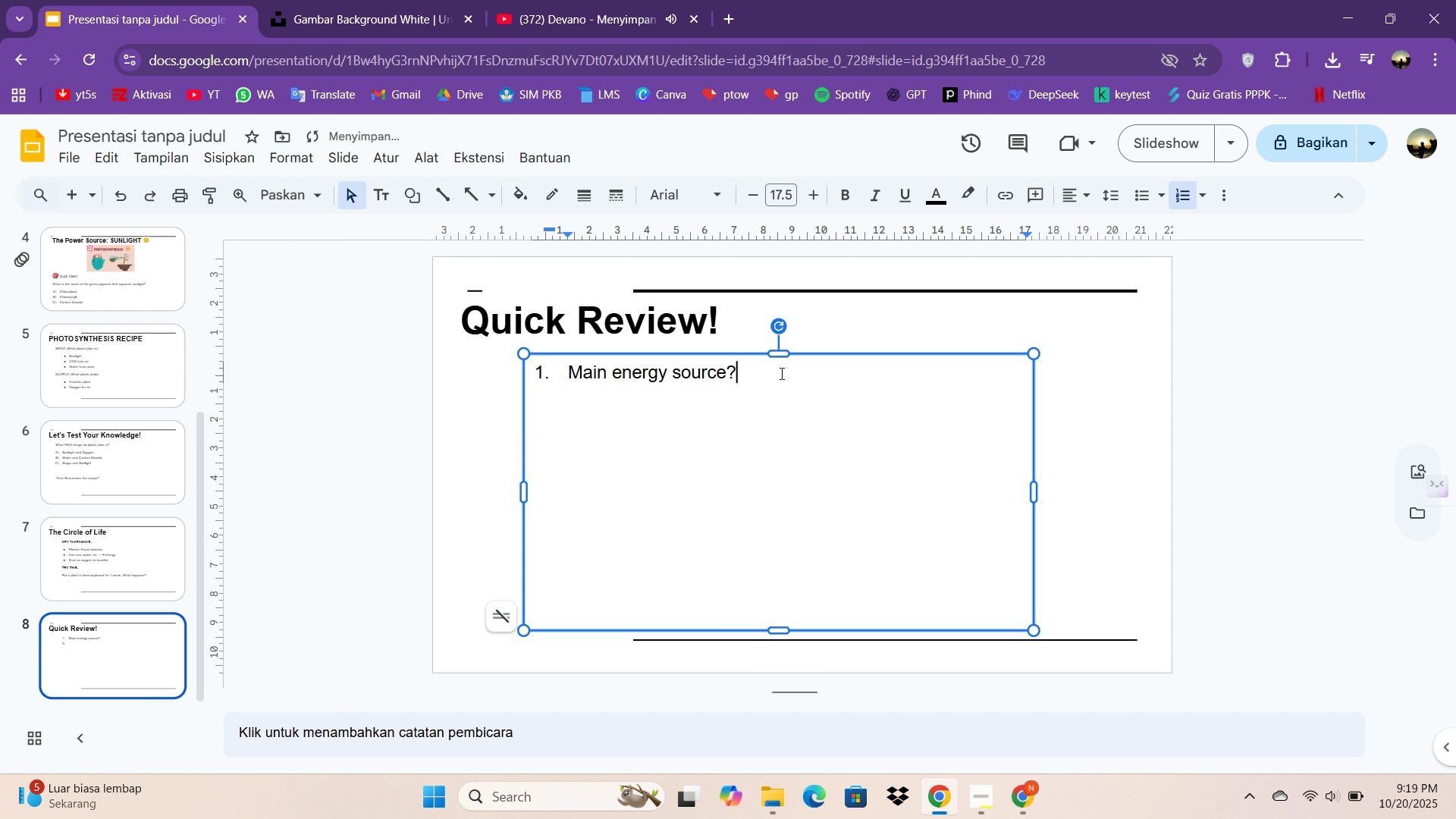 
key(Backspace)
 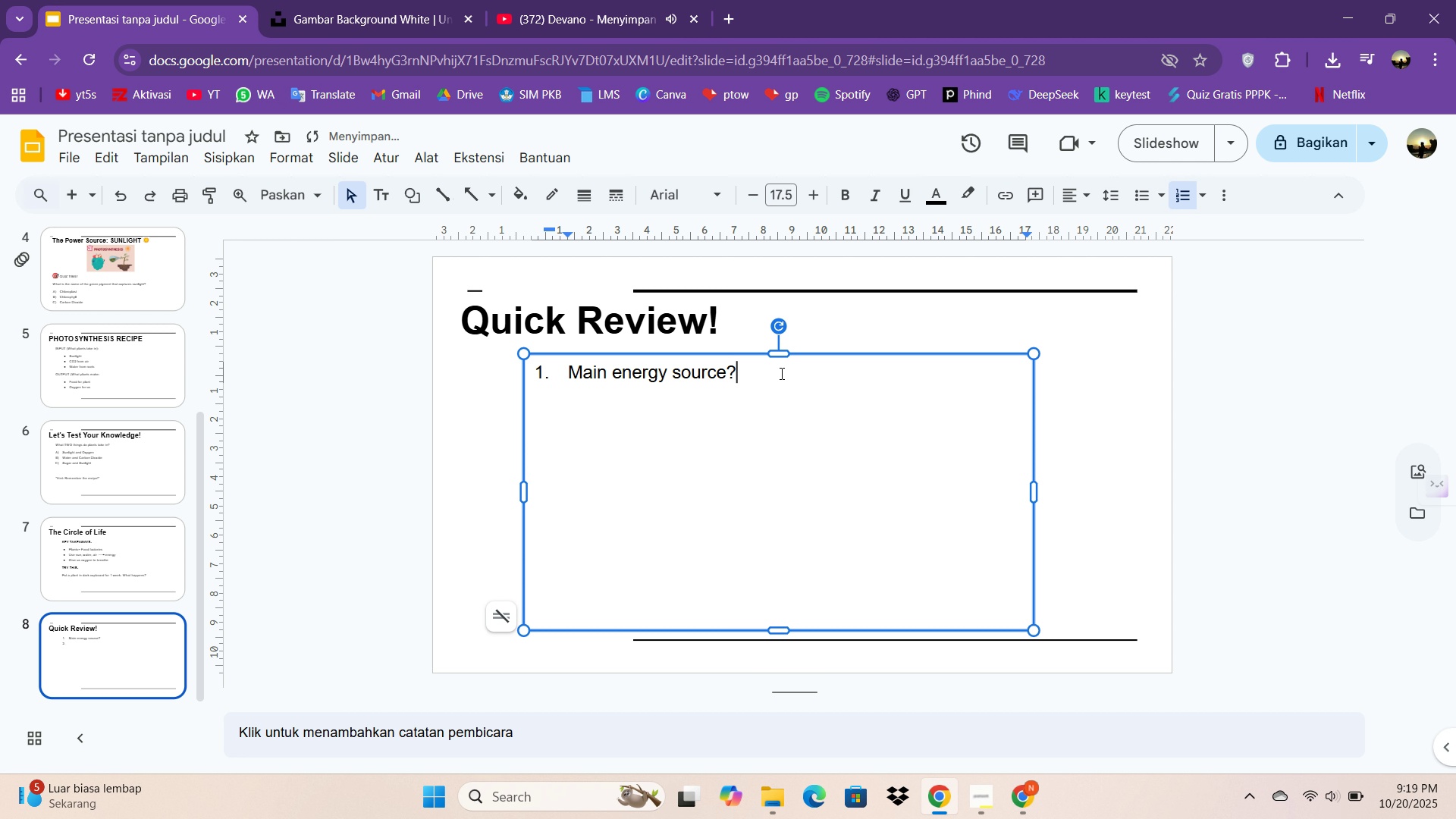 
key(Enter)
 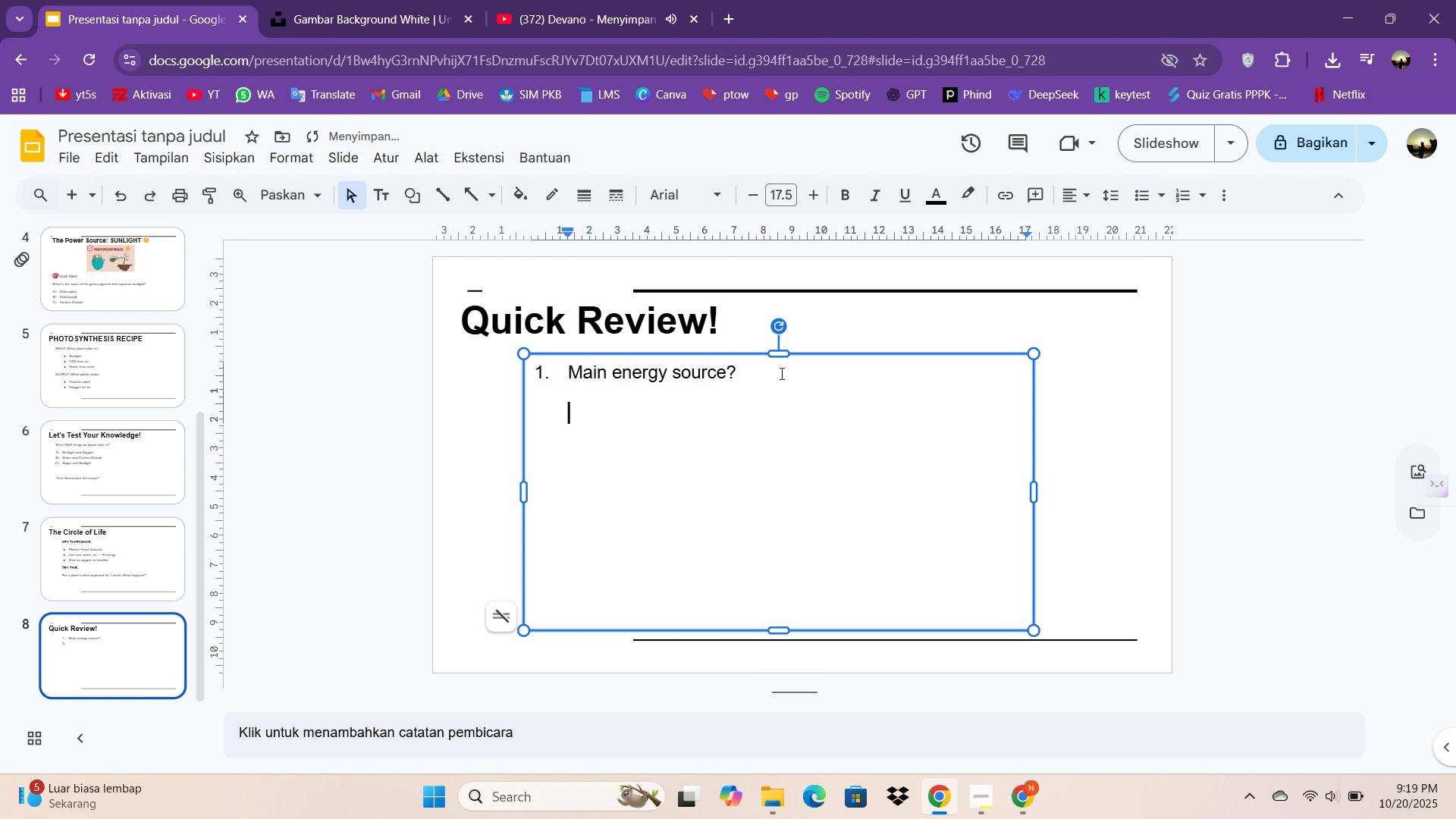 
key(Backspace)
type(S)
key(Backspace)
key(Tab)
type(SUn)
key(Backspace)
key(Backspace)
type(unlight)
 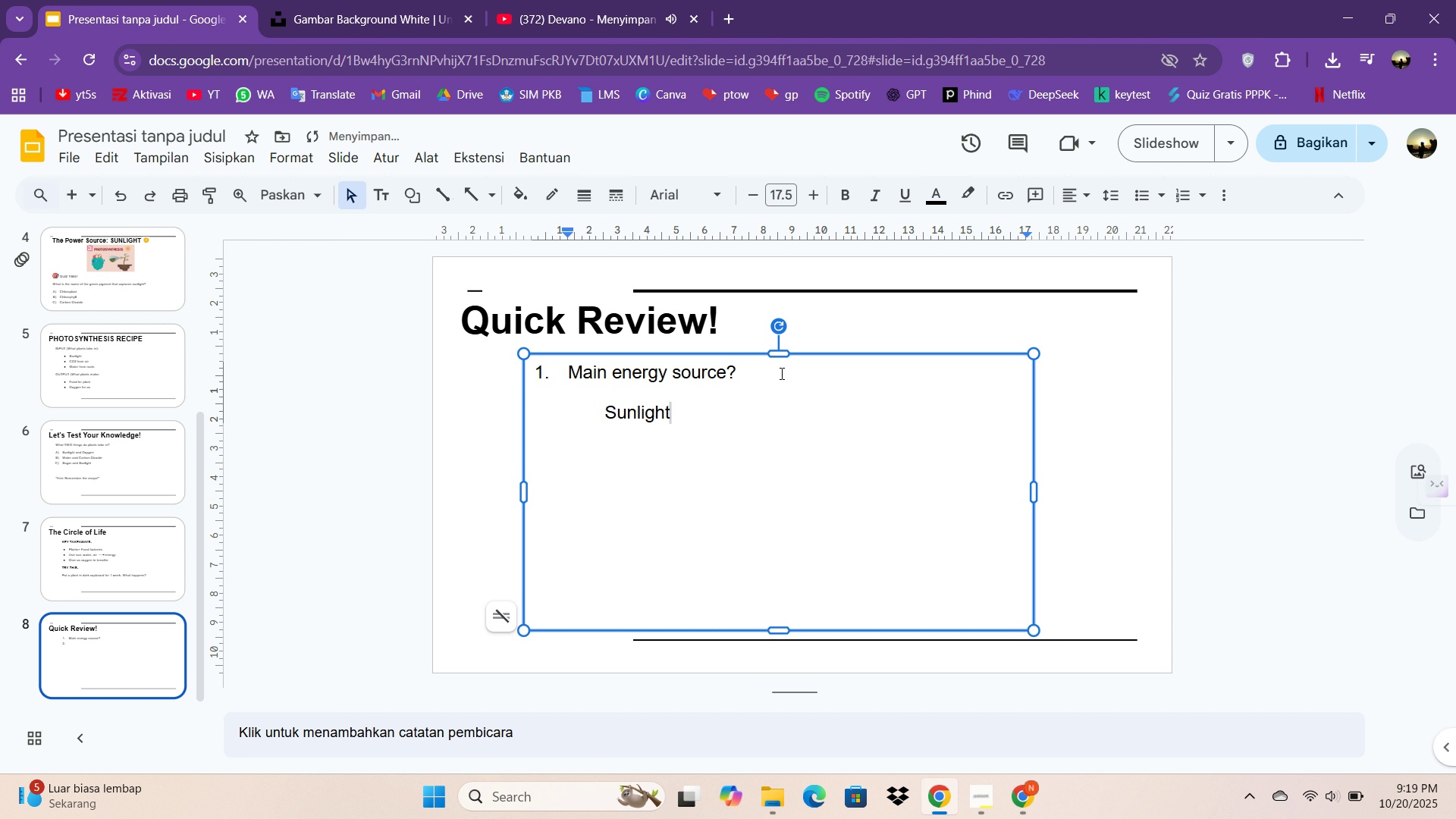 
key(Enter)
 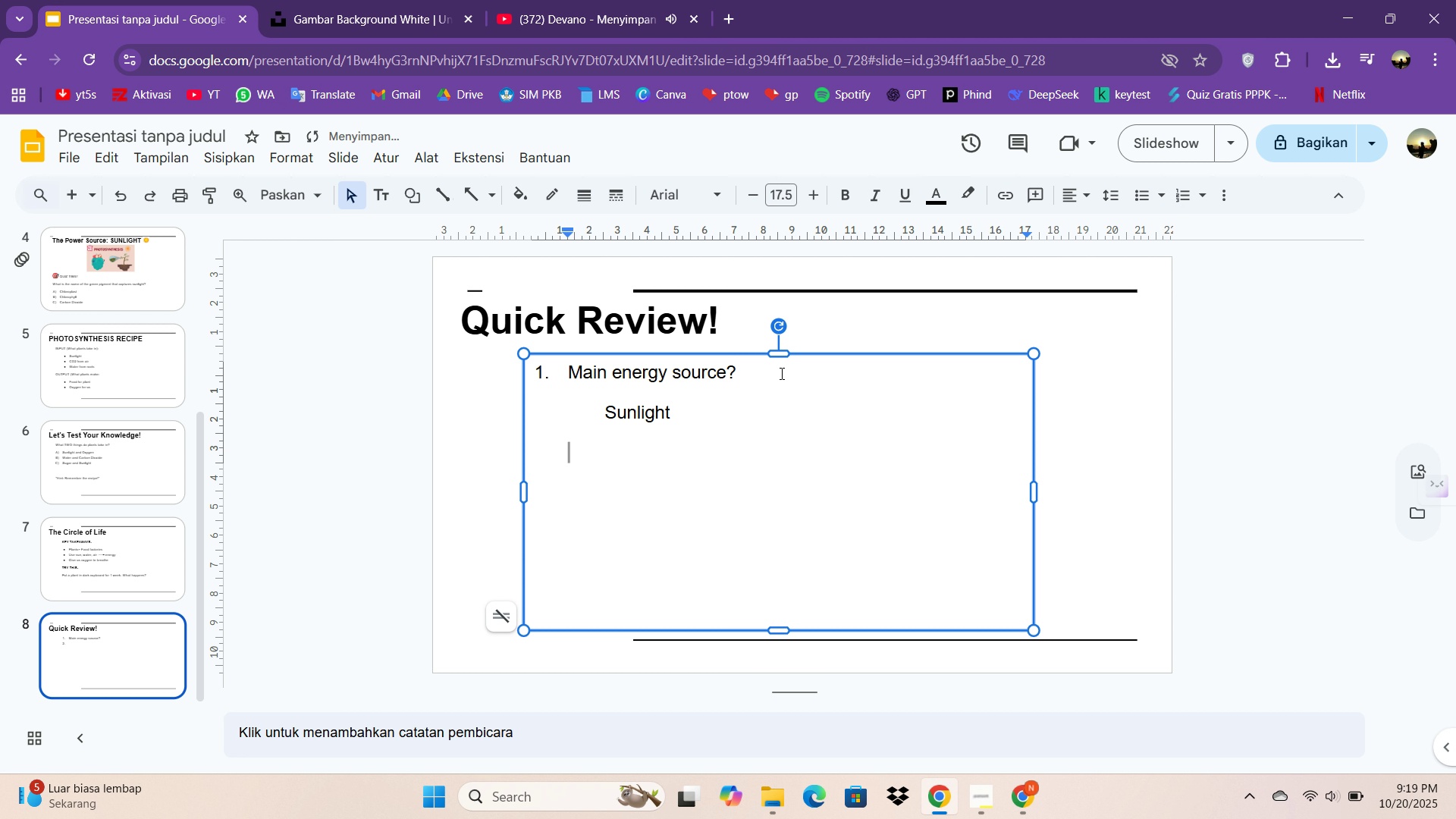 
key(Backspace)
type(2. Gas plants release?)
 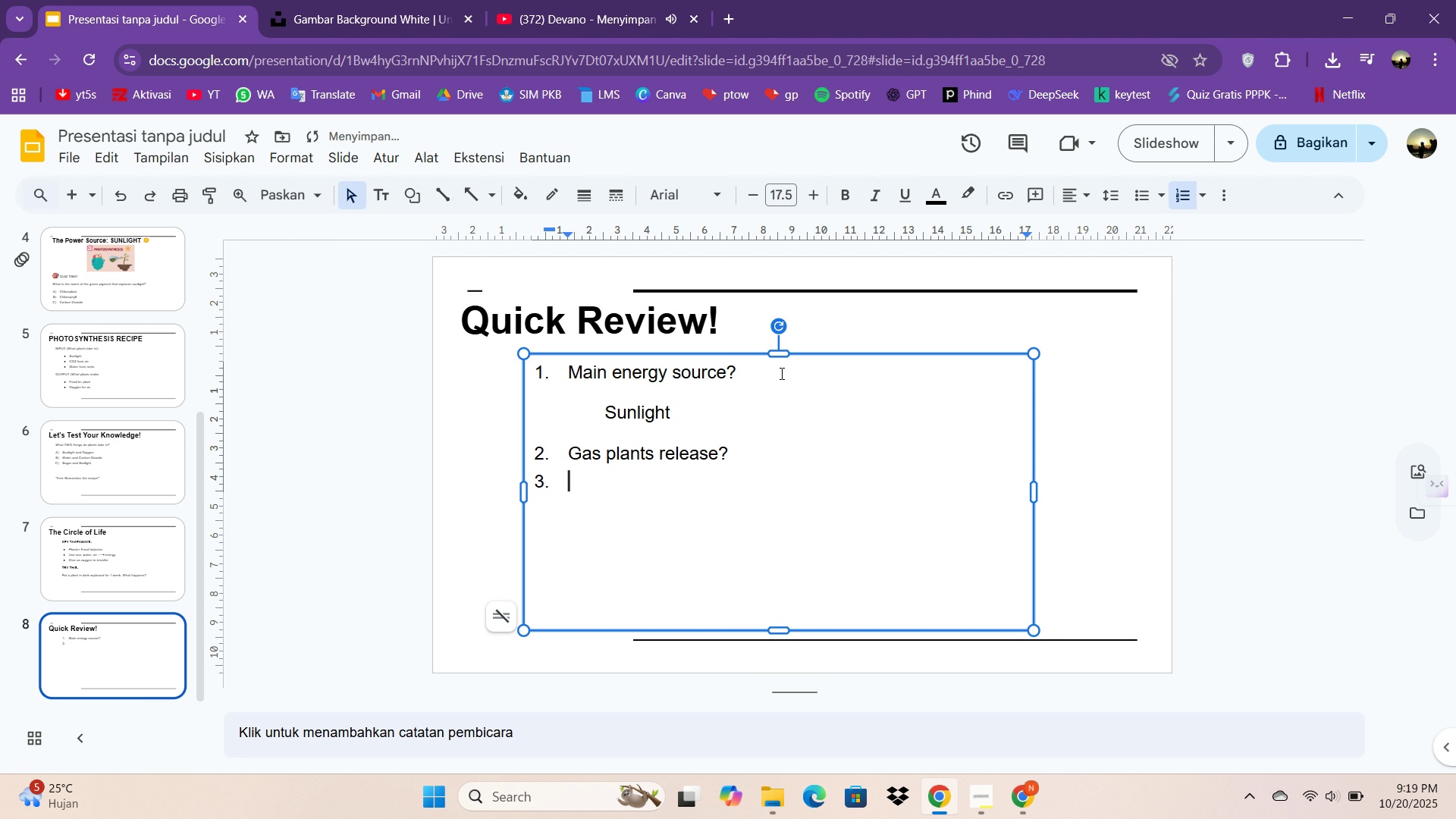 
 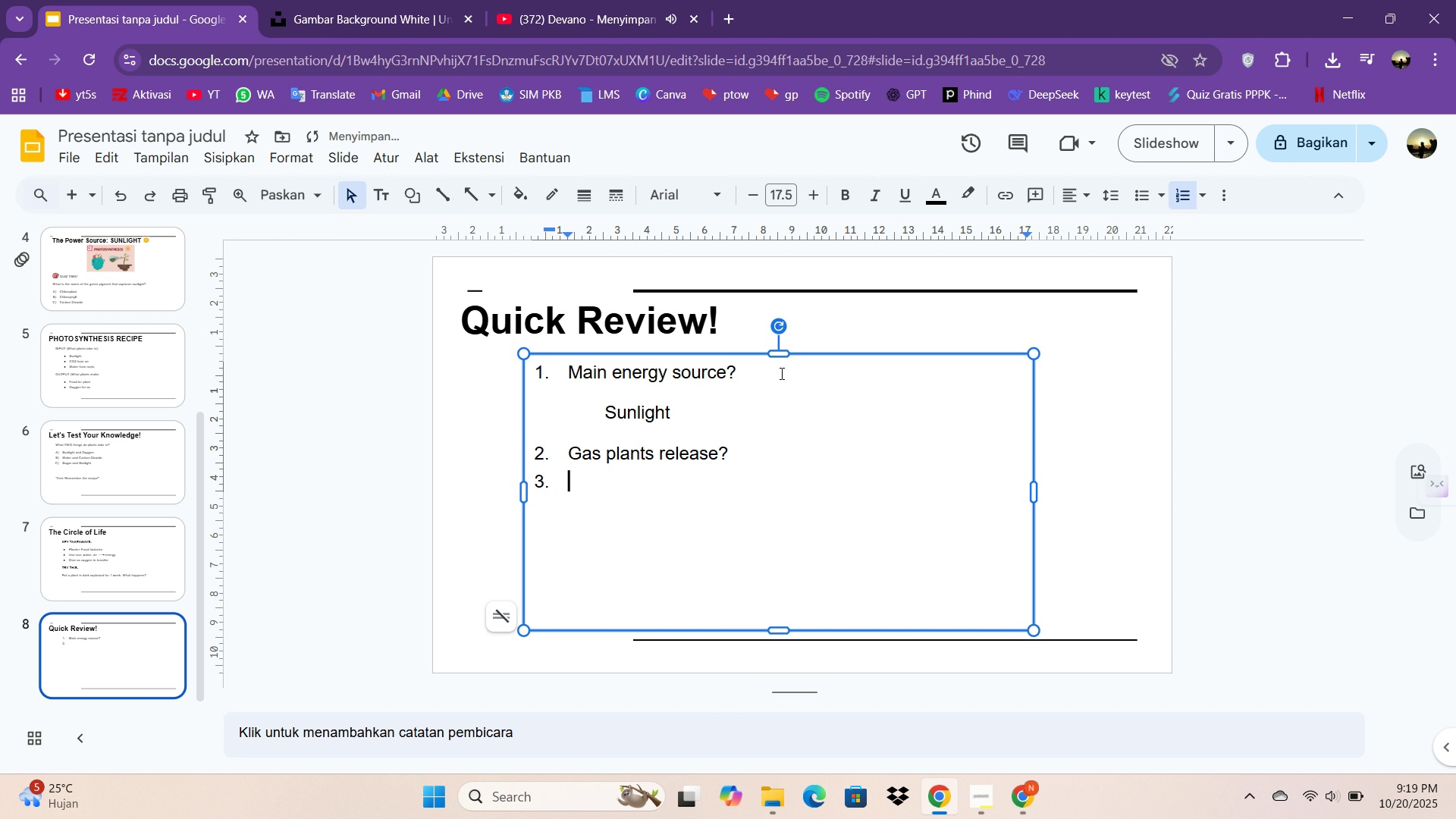 
key(Enter)
 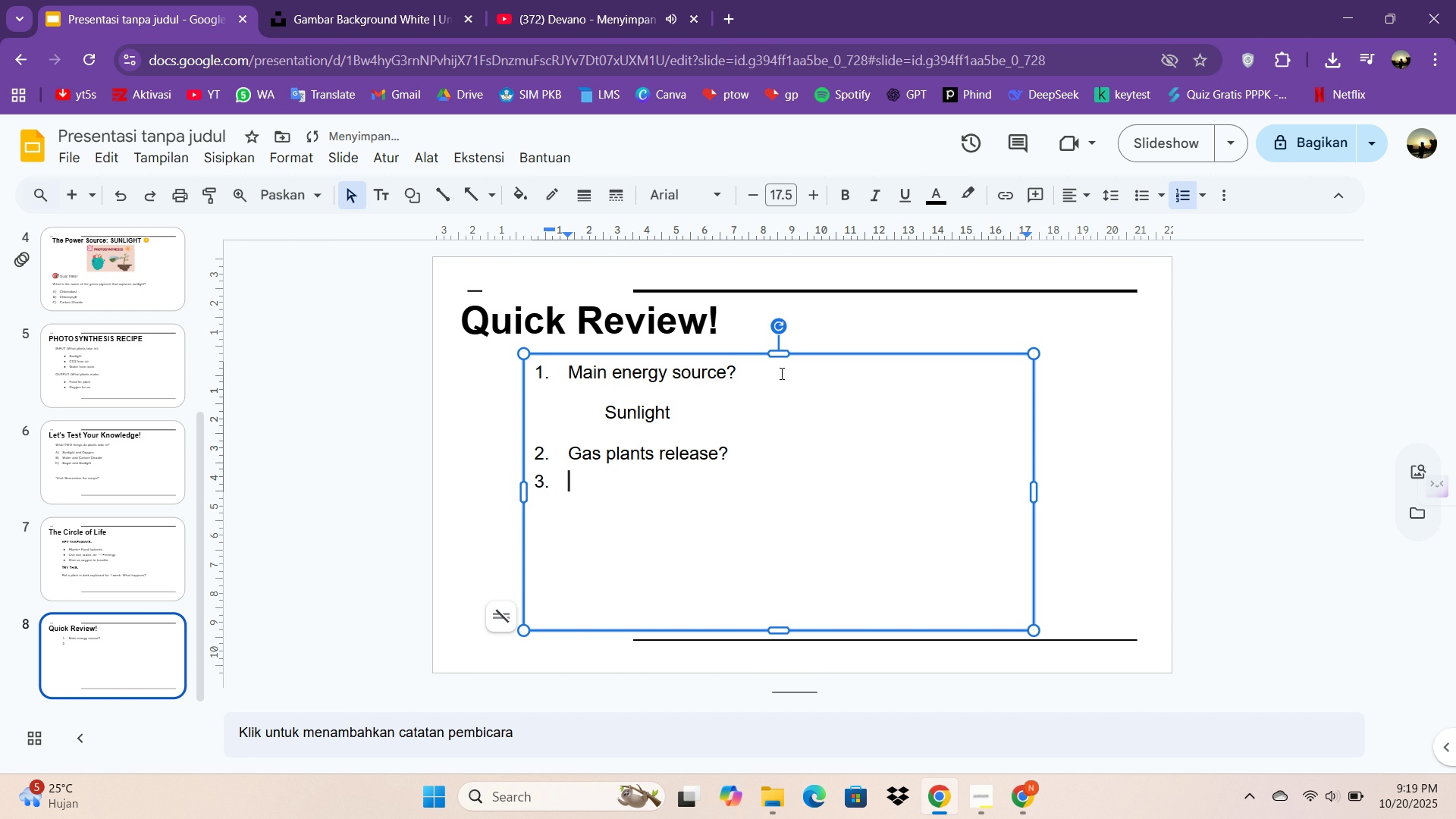 
key(Backspace)
key(Tab)
type(Oc)
key(Backspace)
type(xygen)
 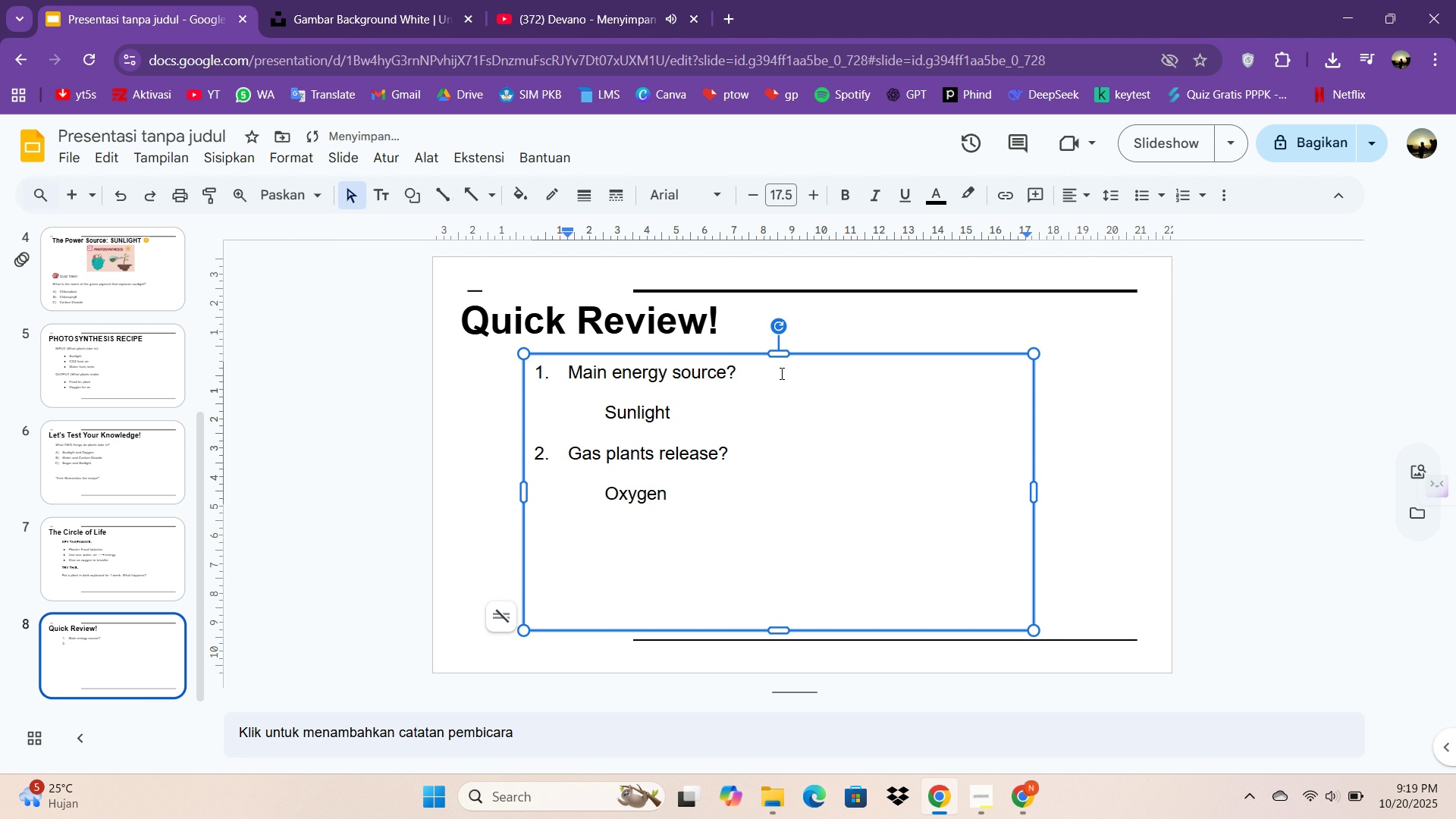 
key(Enter)
 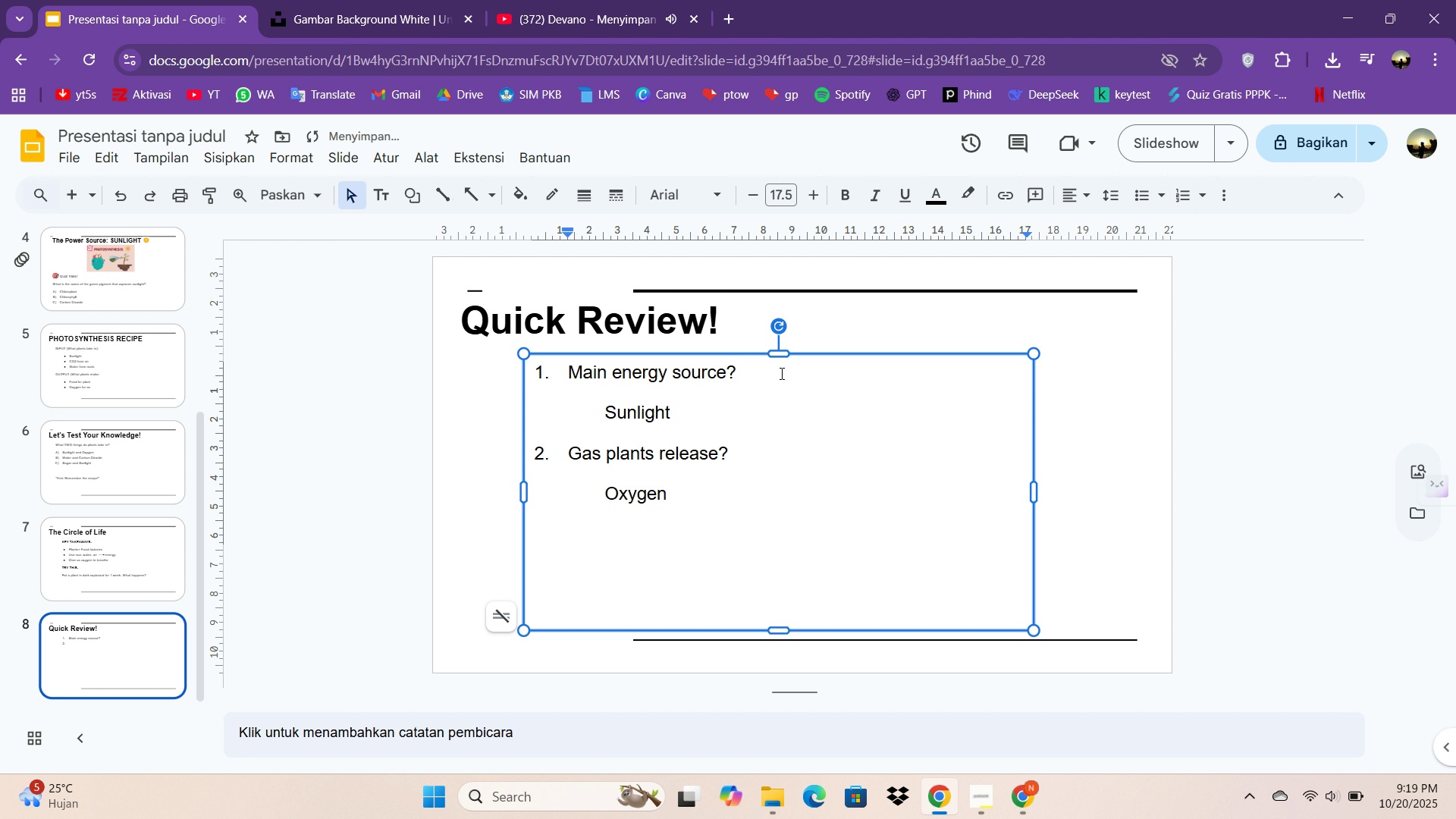 
key(Backspace)
type(3. p)
key(Backspace)
type(Process name?)
 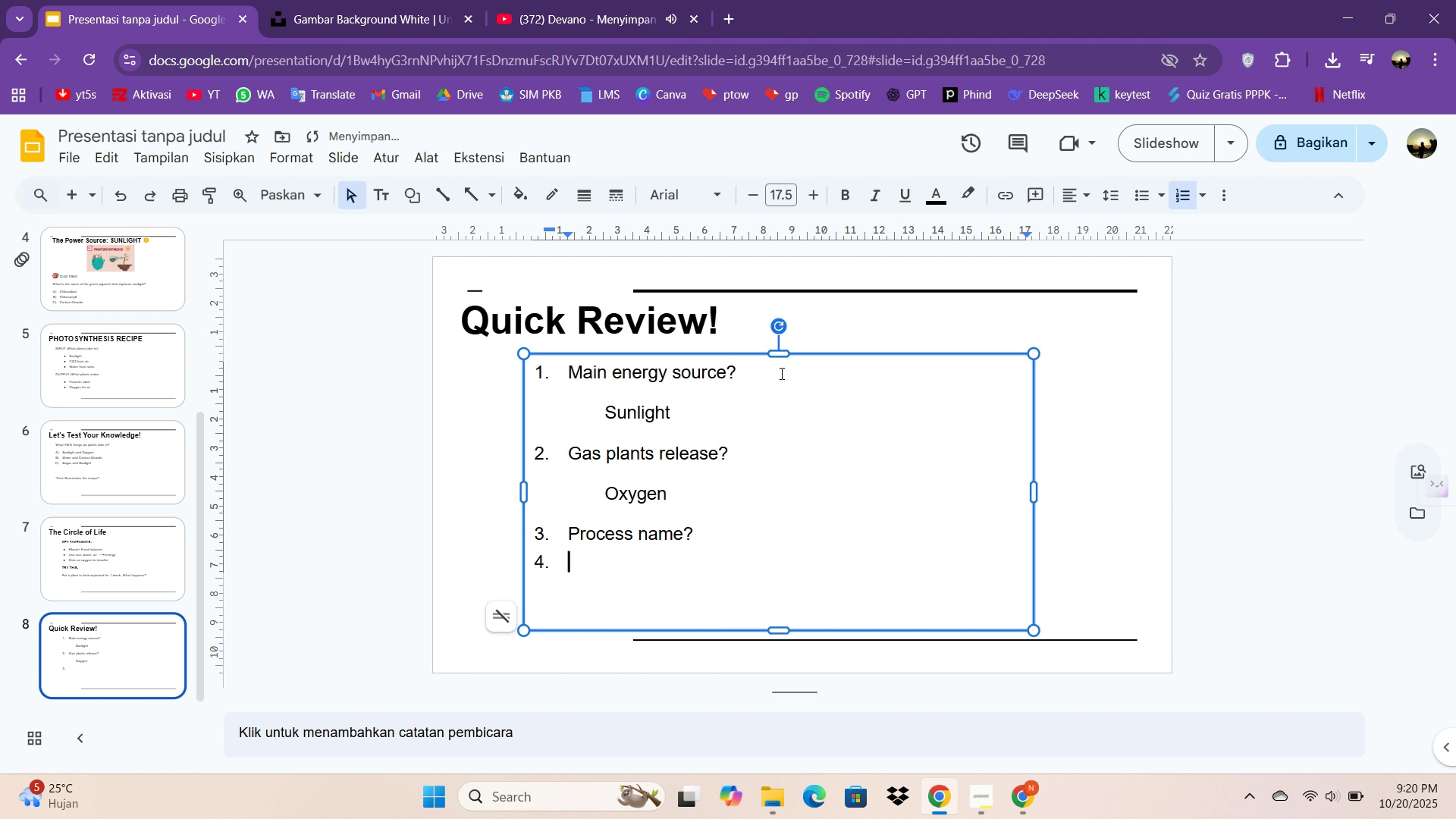 
 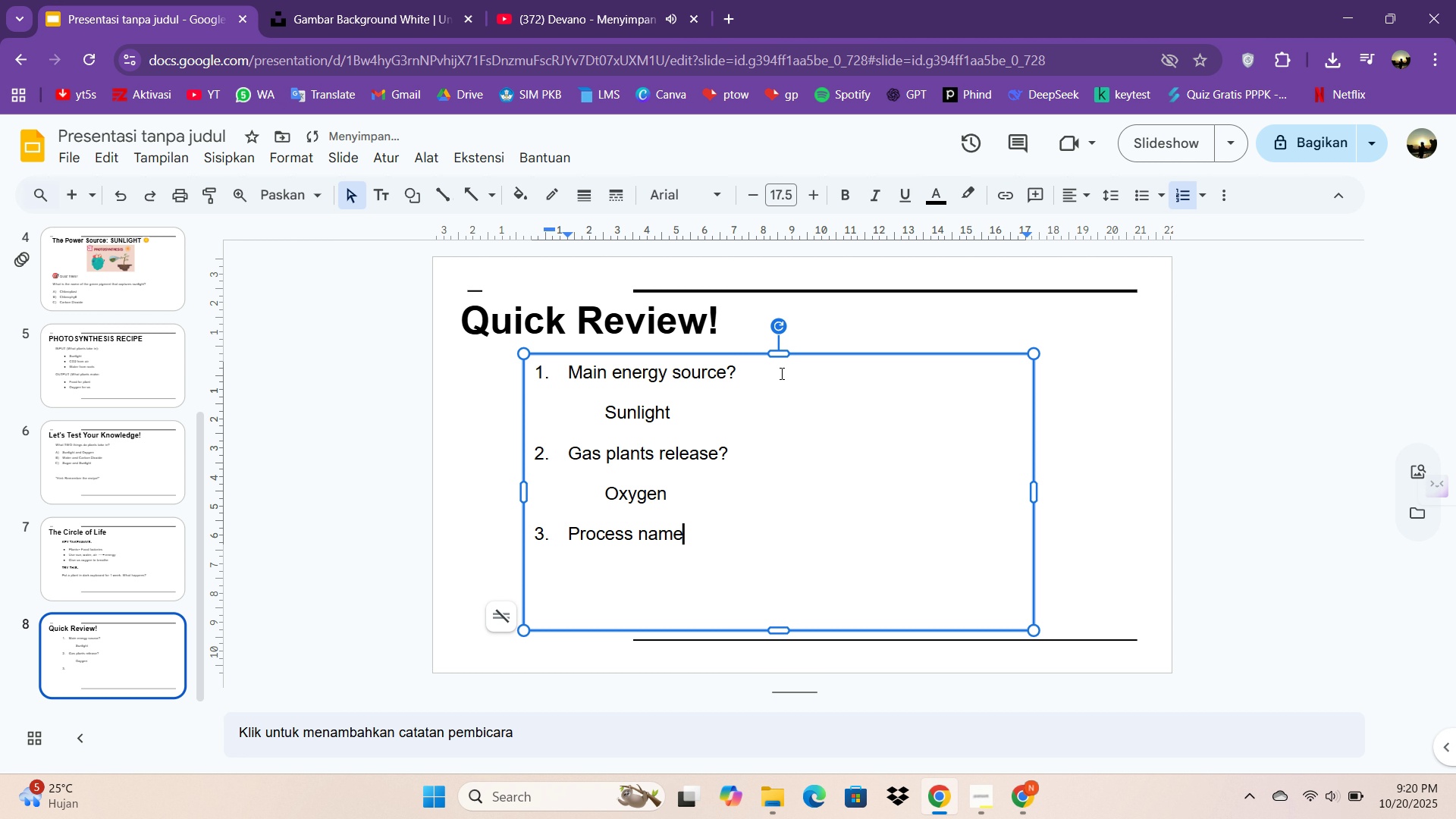 
key(Enter)
 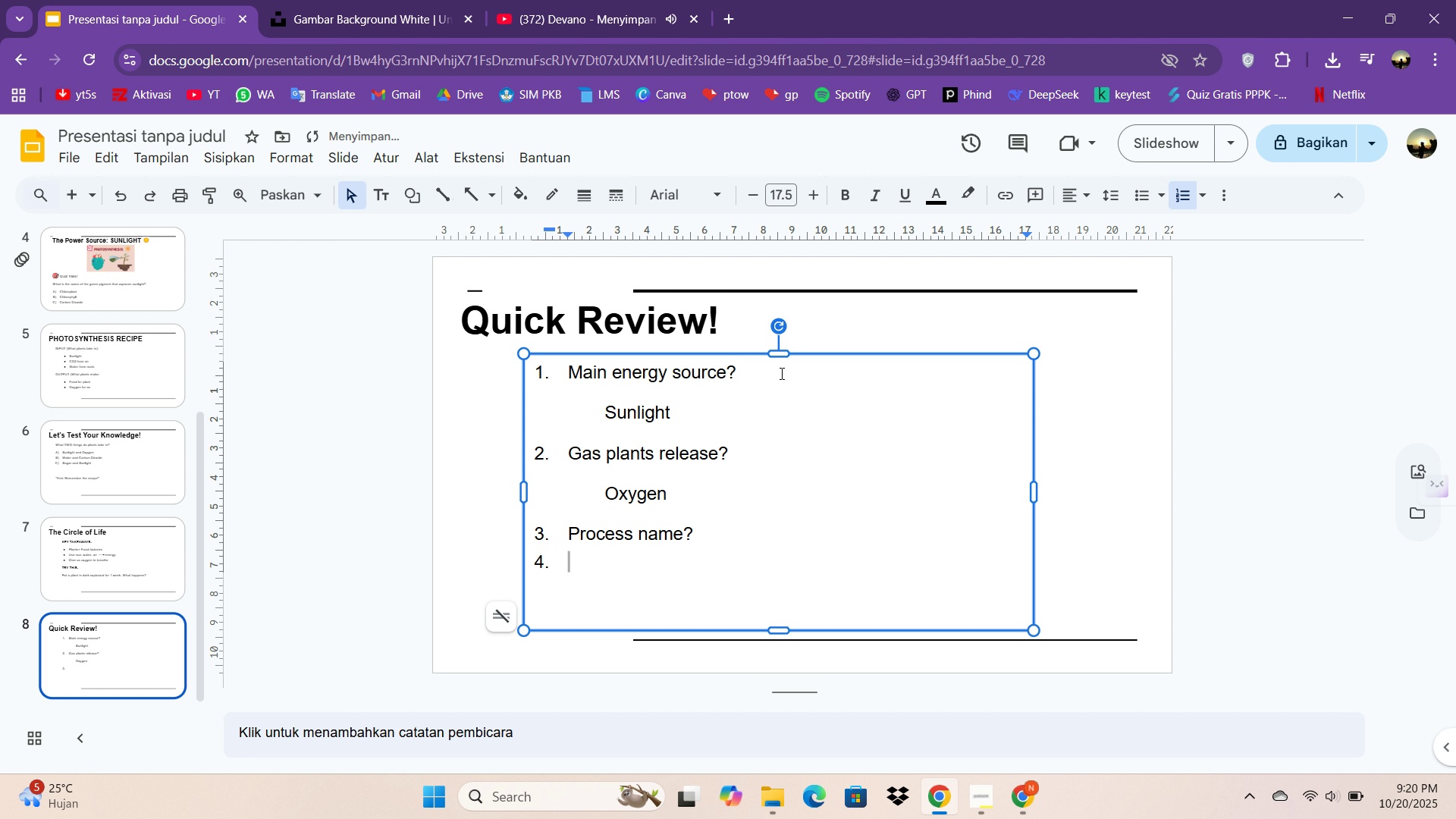 
key(Backspace)
key(Tab)
type(Phto)
key(Backspace)
key(Backspace)
type(otosyst)
key(Backspace)
key(Backspace)
type(nthesis)
 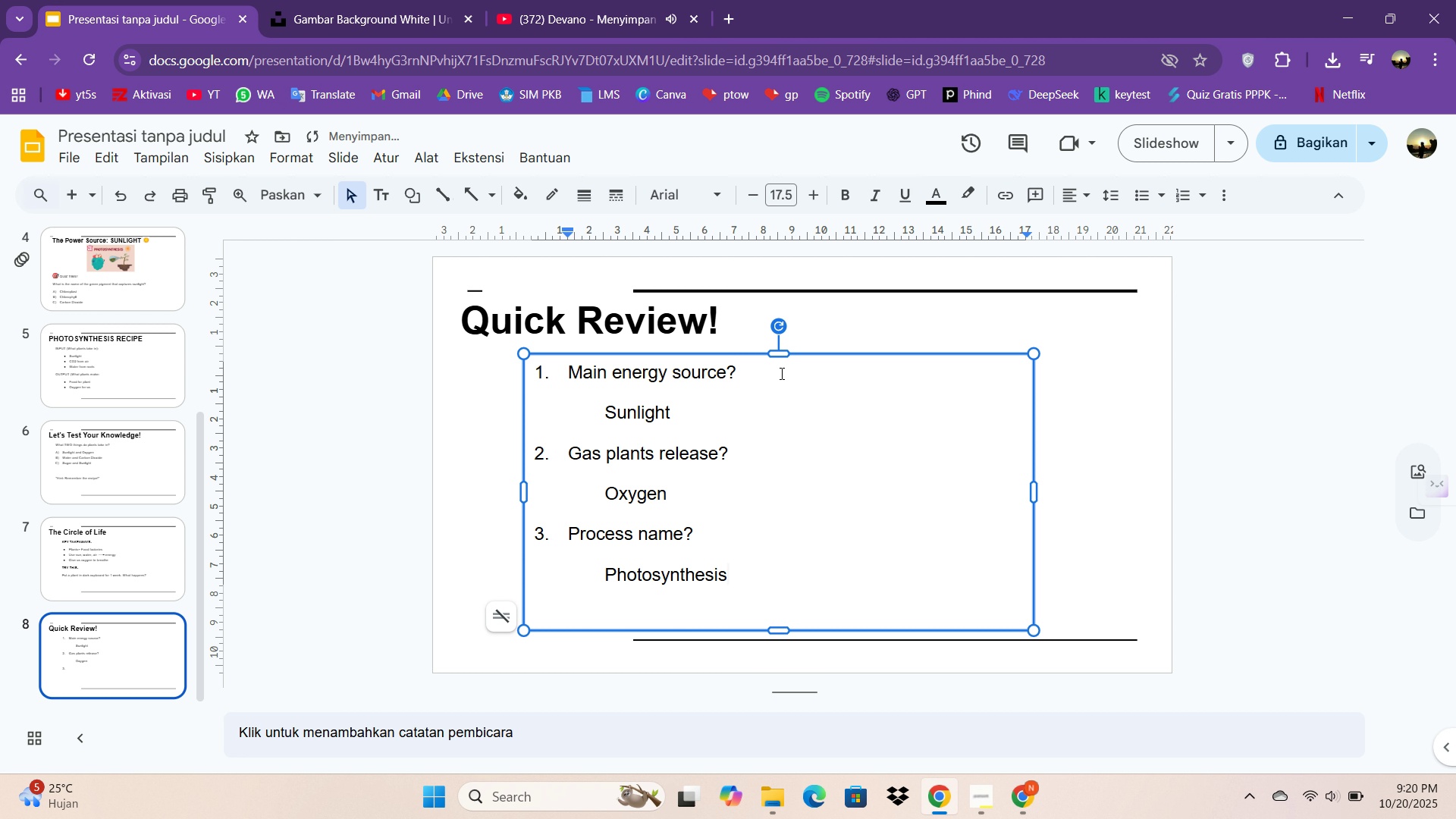 
key(Enter)
 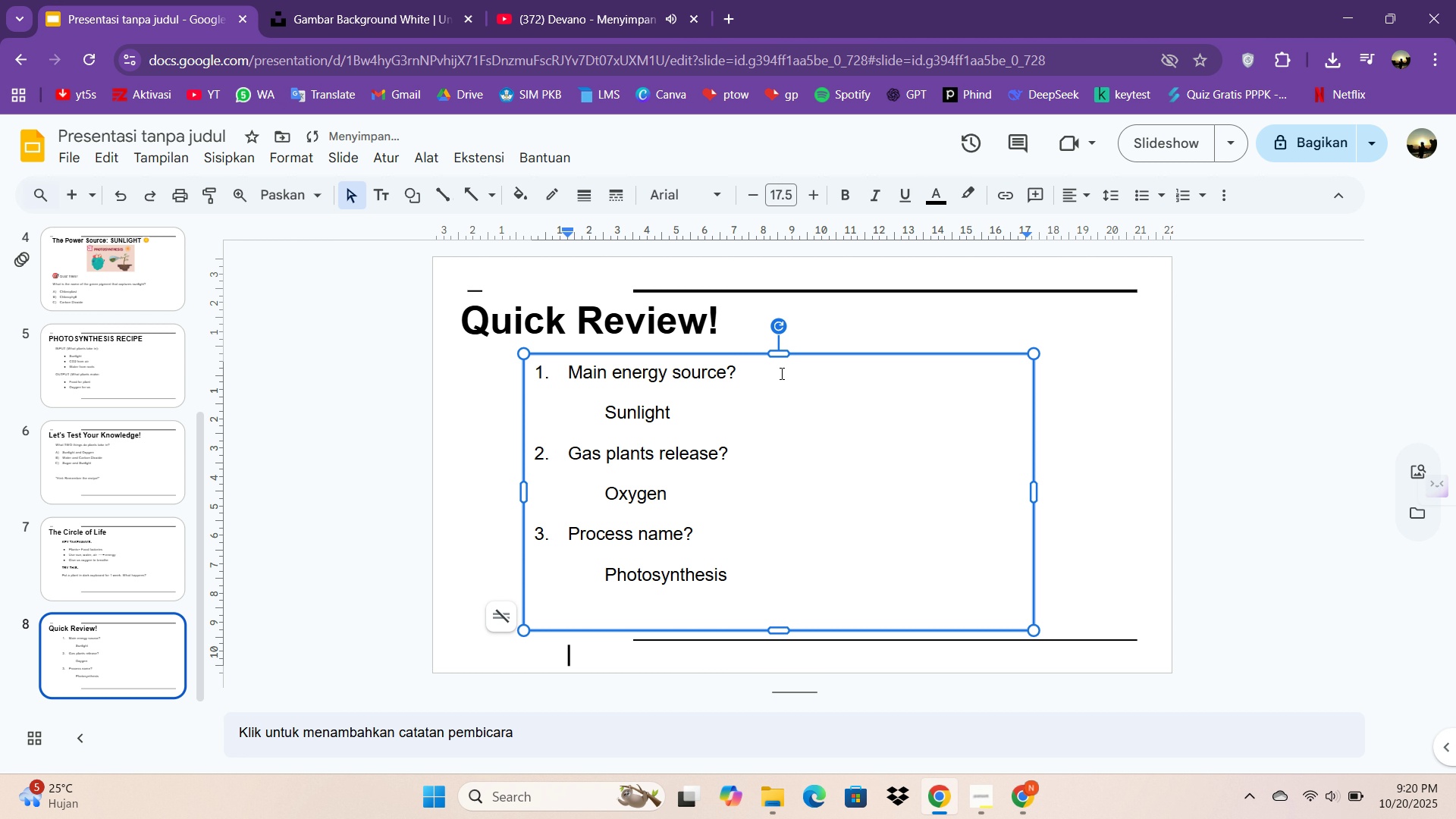 
key(Enter)
 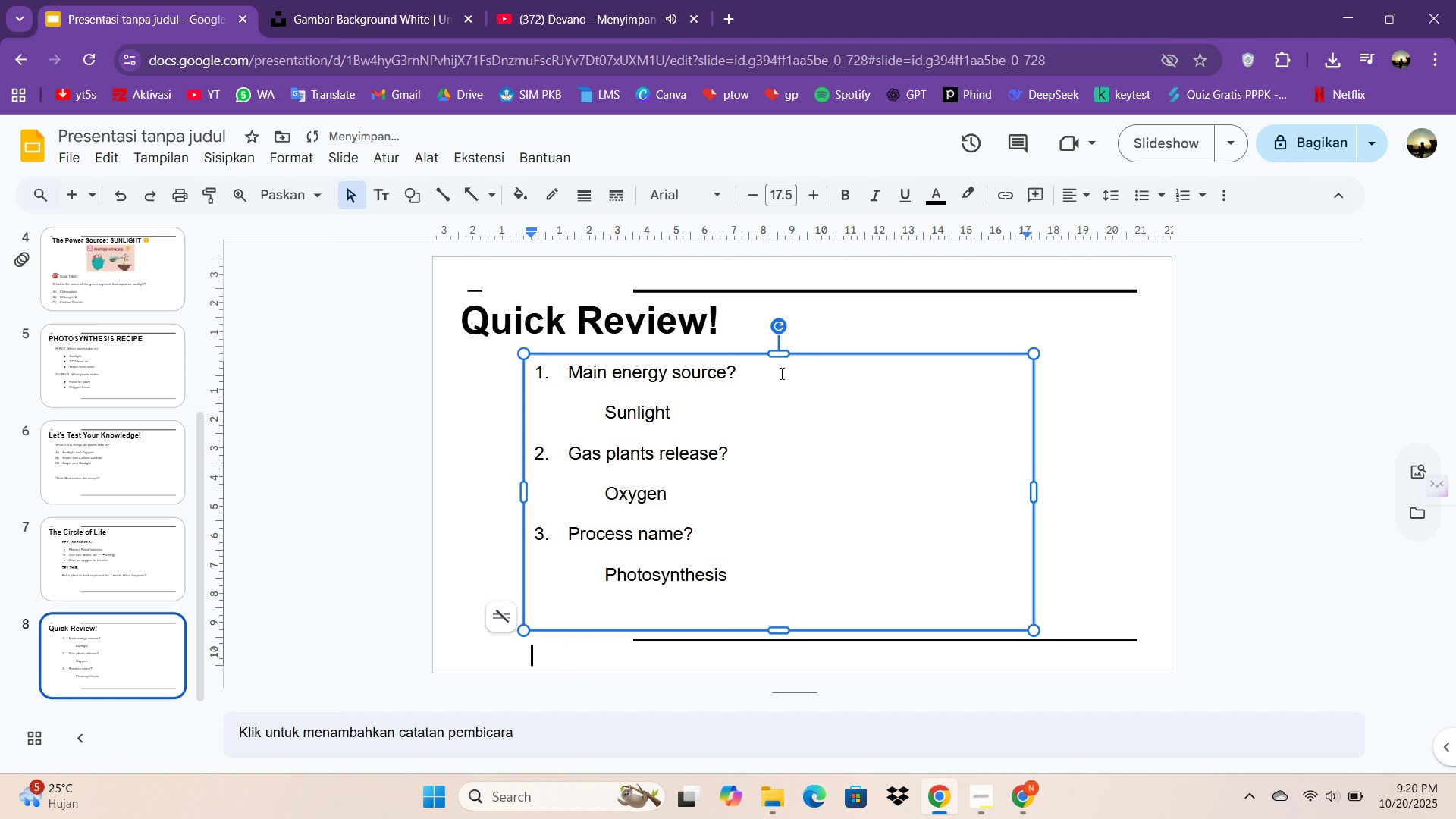 
key(Backspace)
 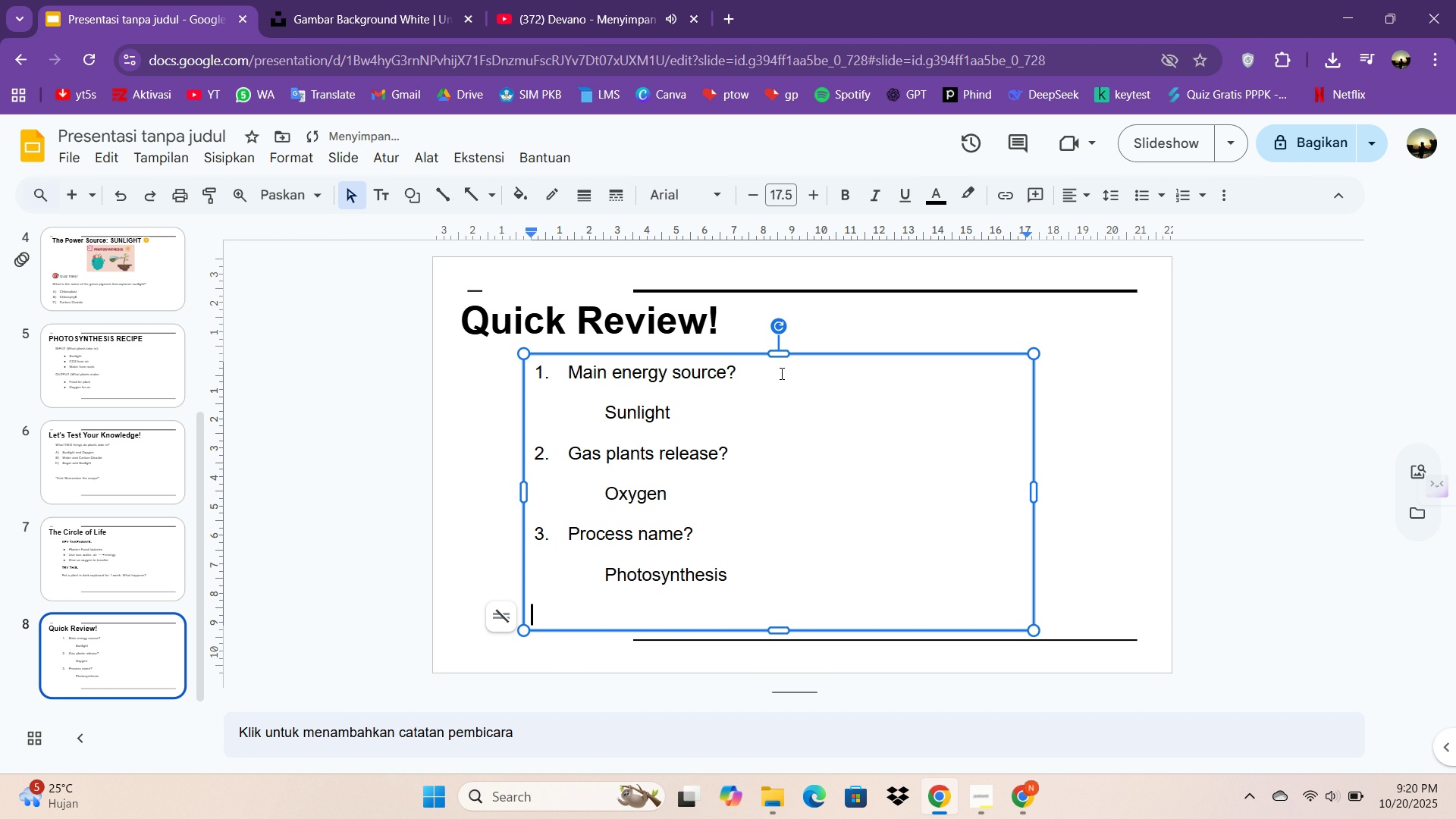 
key(Backspace)
 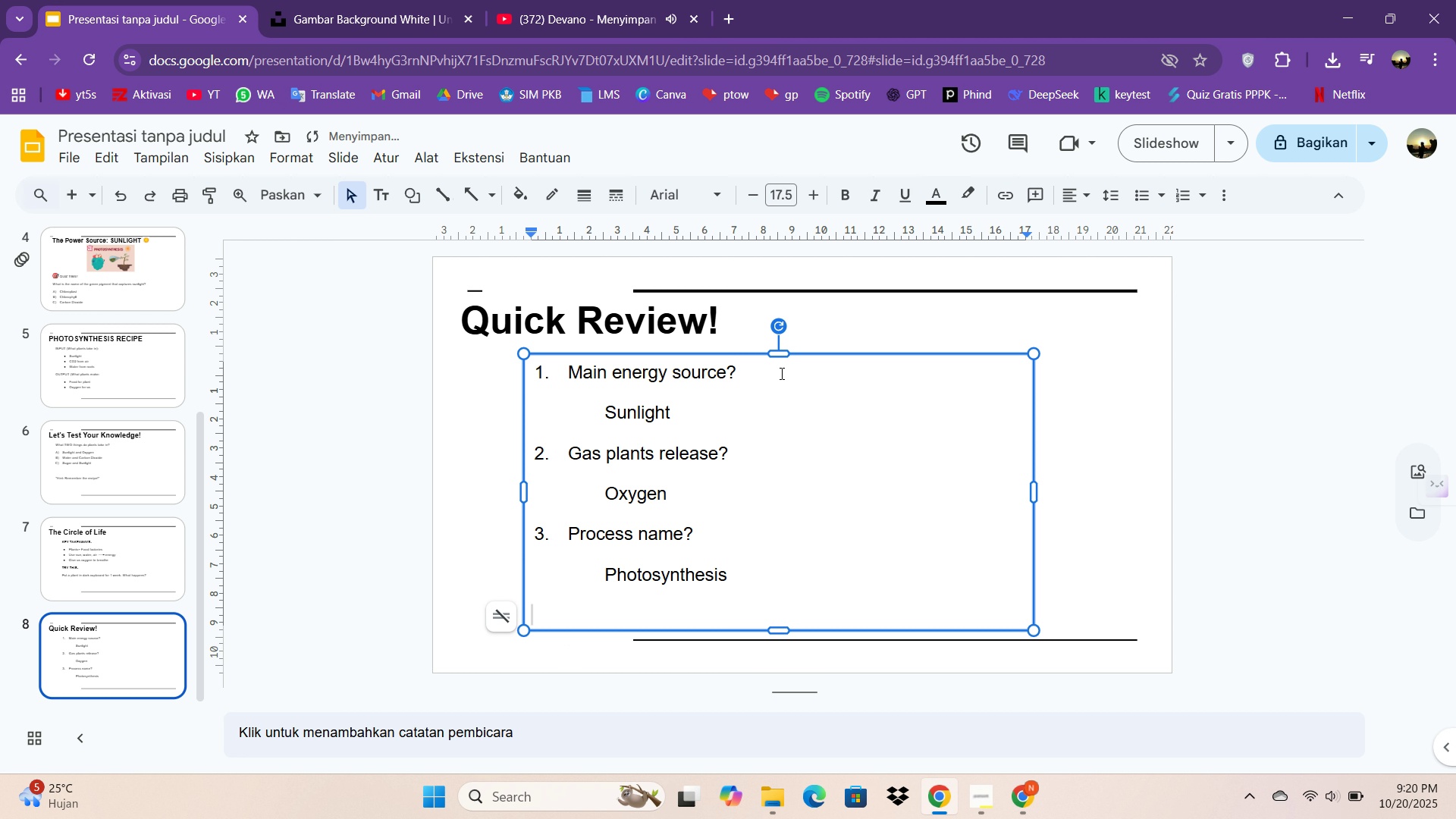 
key(Backspace)
 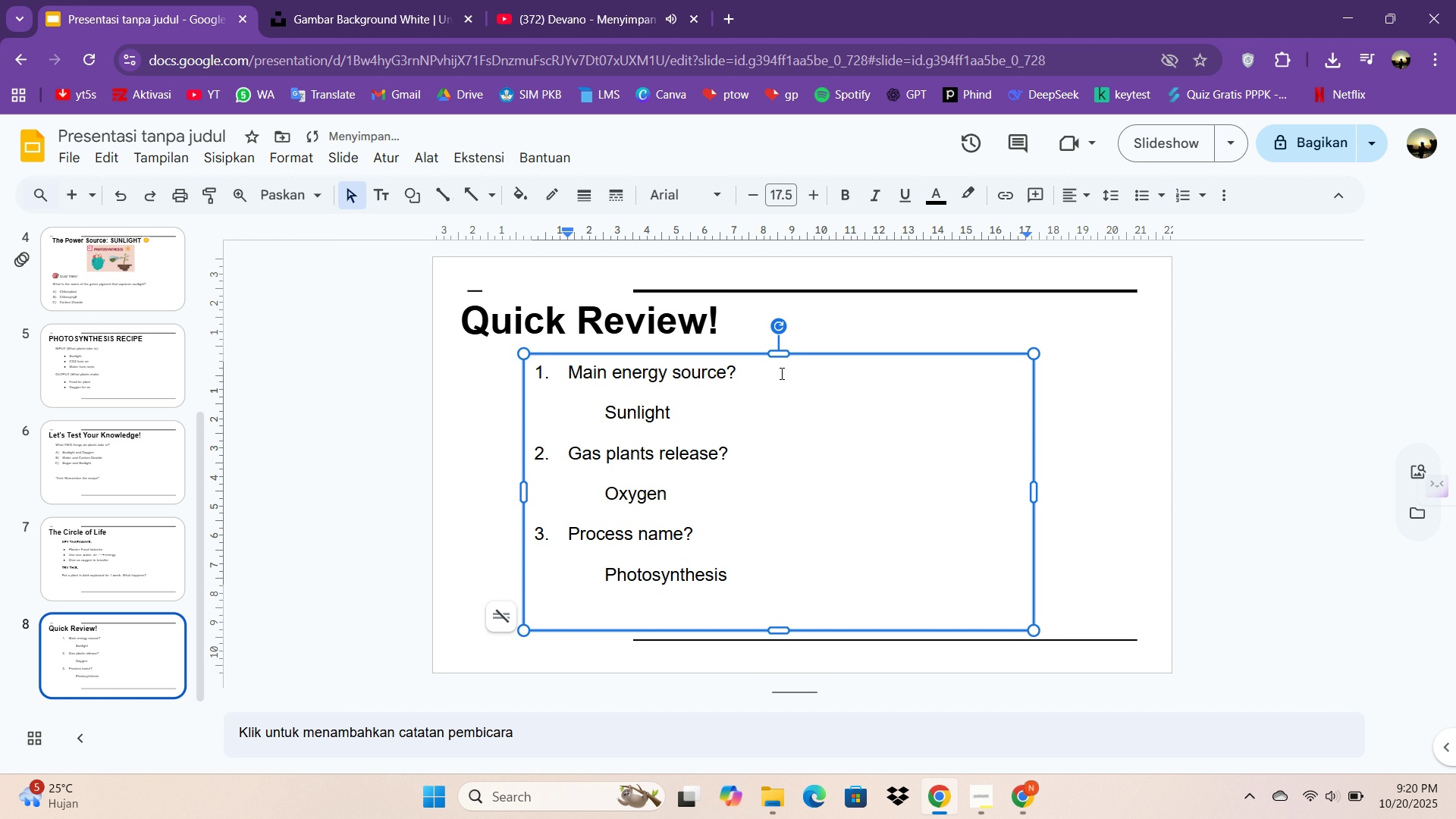 
key(Enter)
 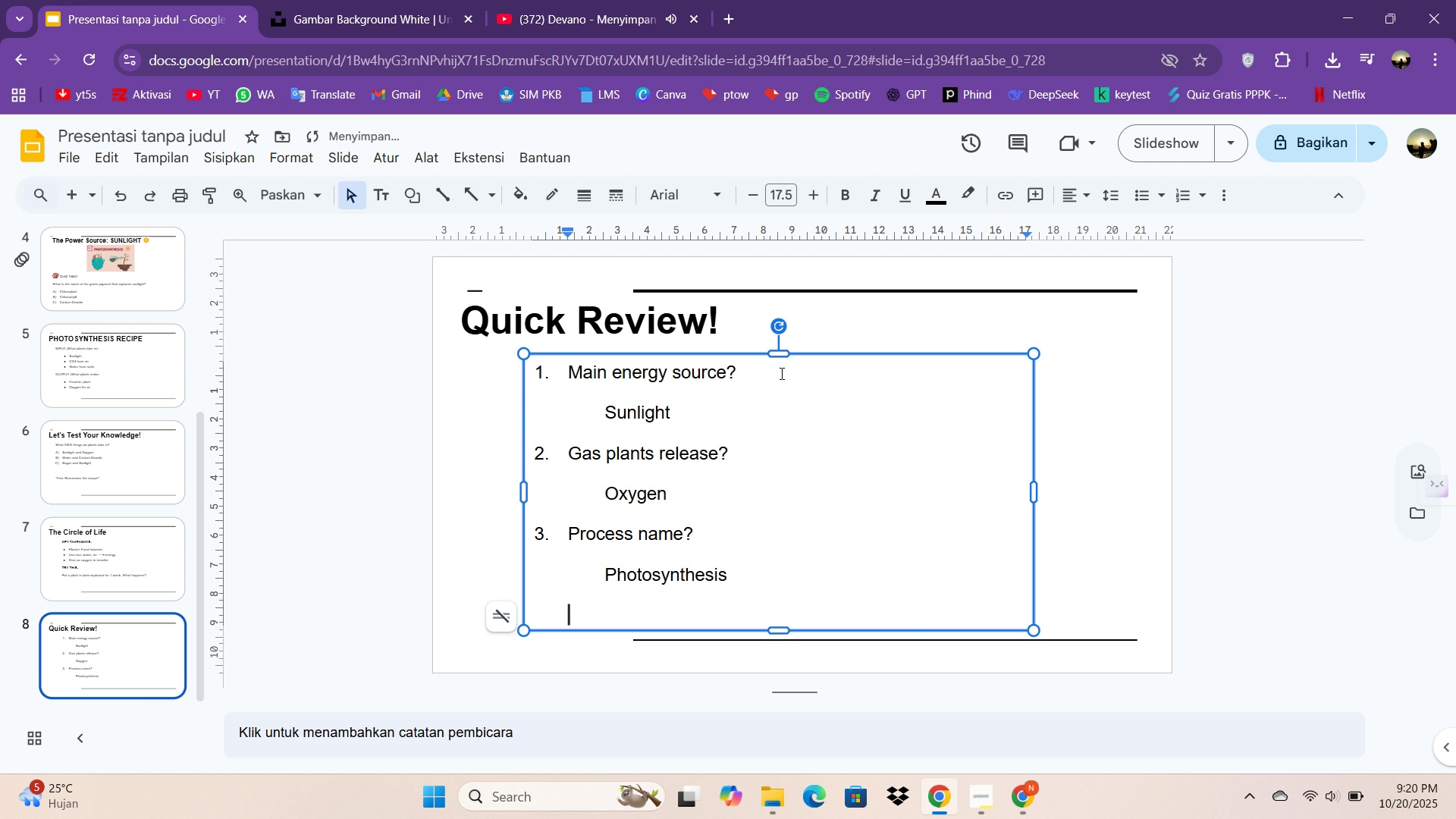 
type(Great k)
key(Backspace)
type(job, everyone!)
 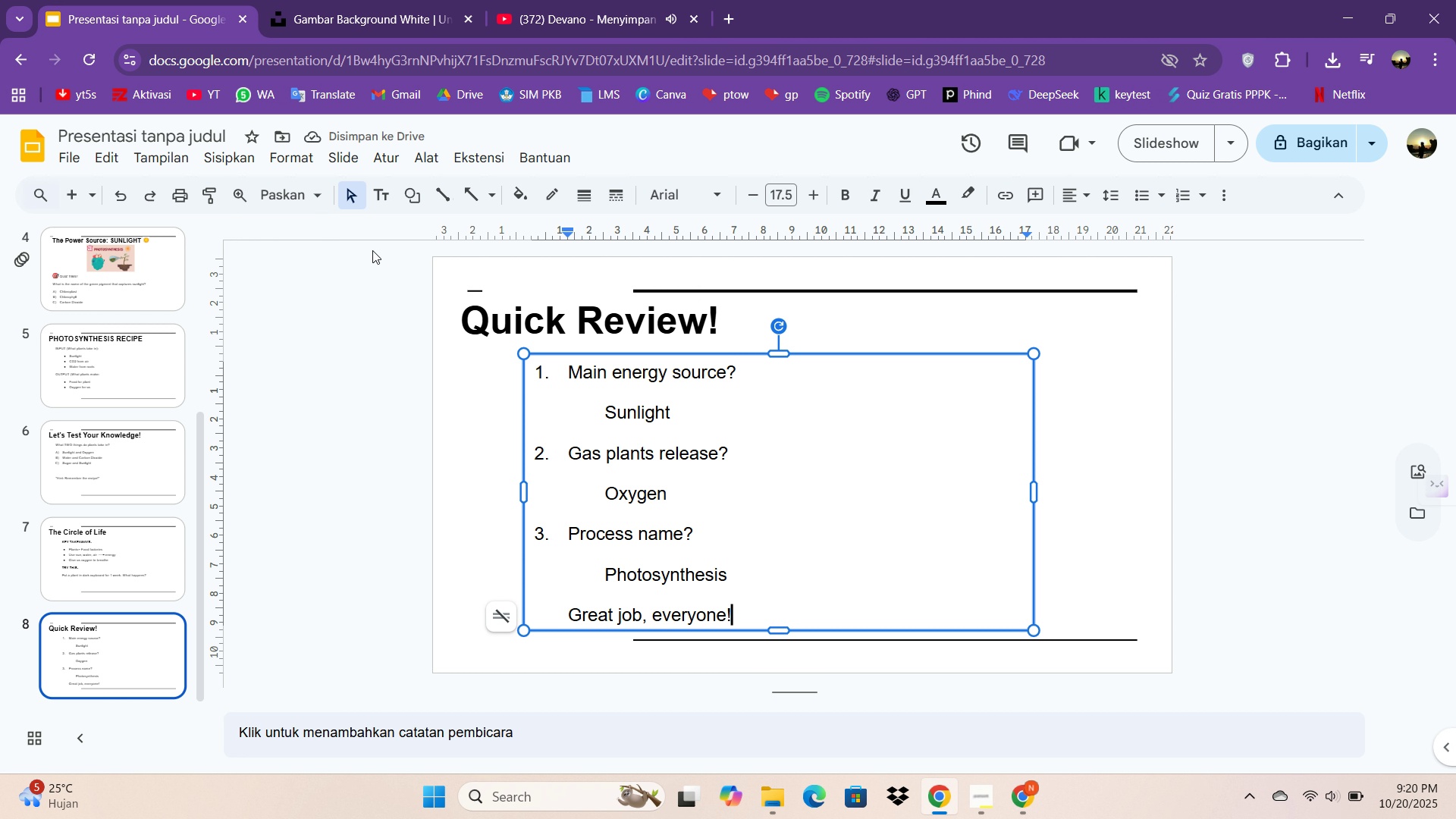 
left_click([557, 309])
 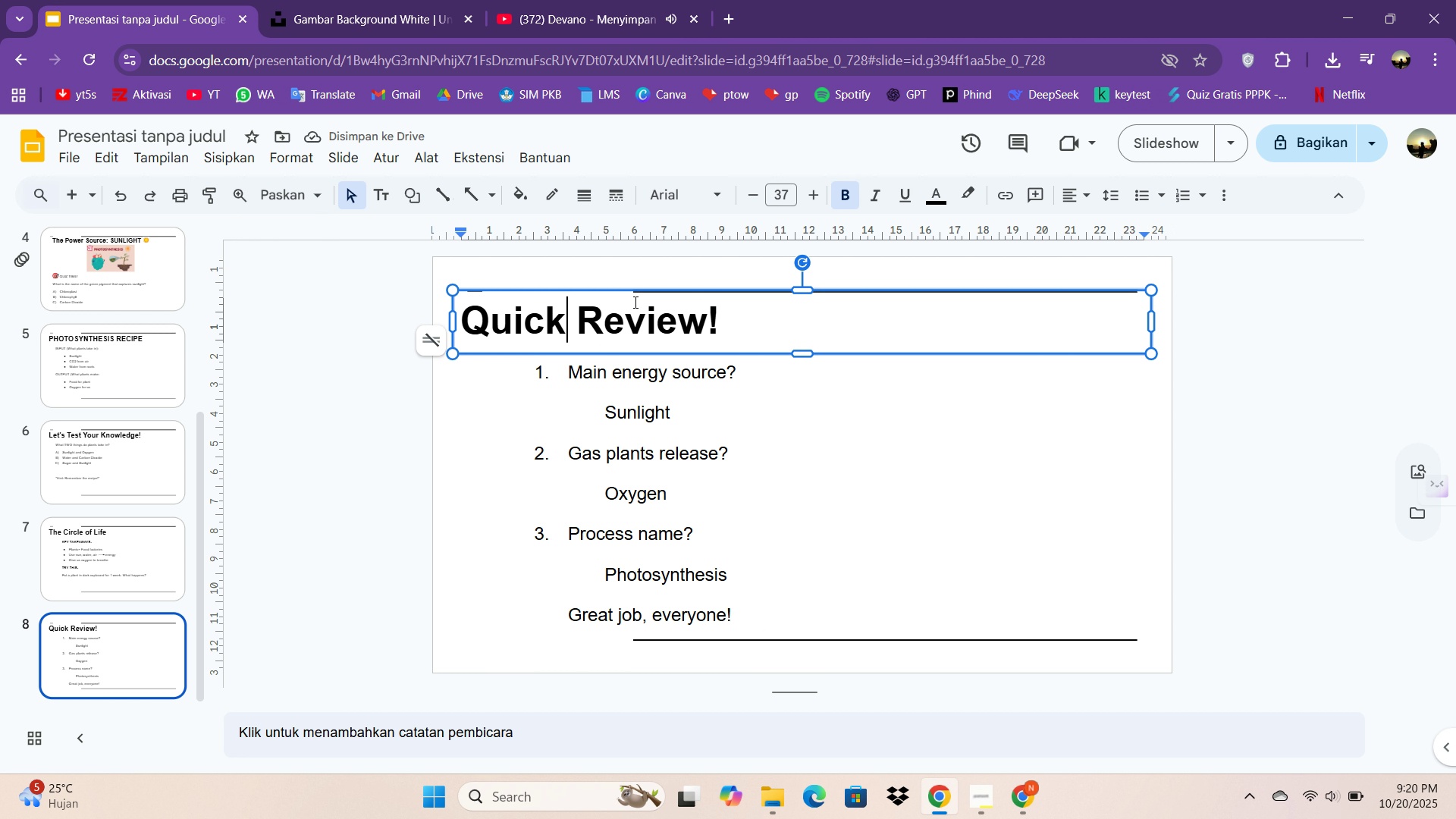 
key(Control+A)
 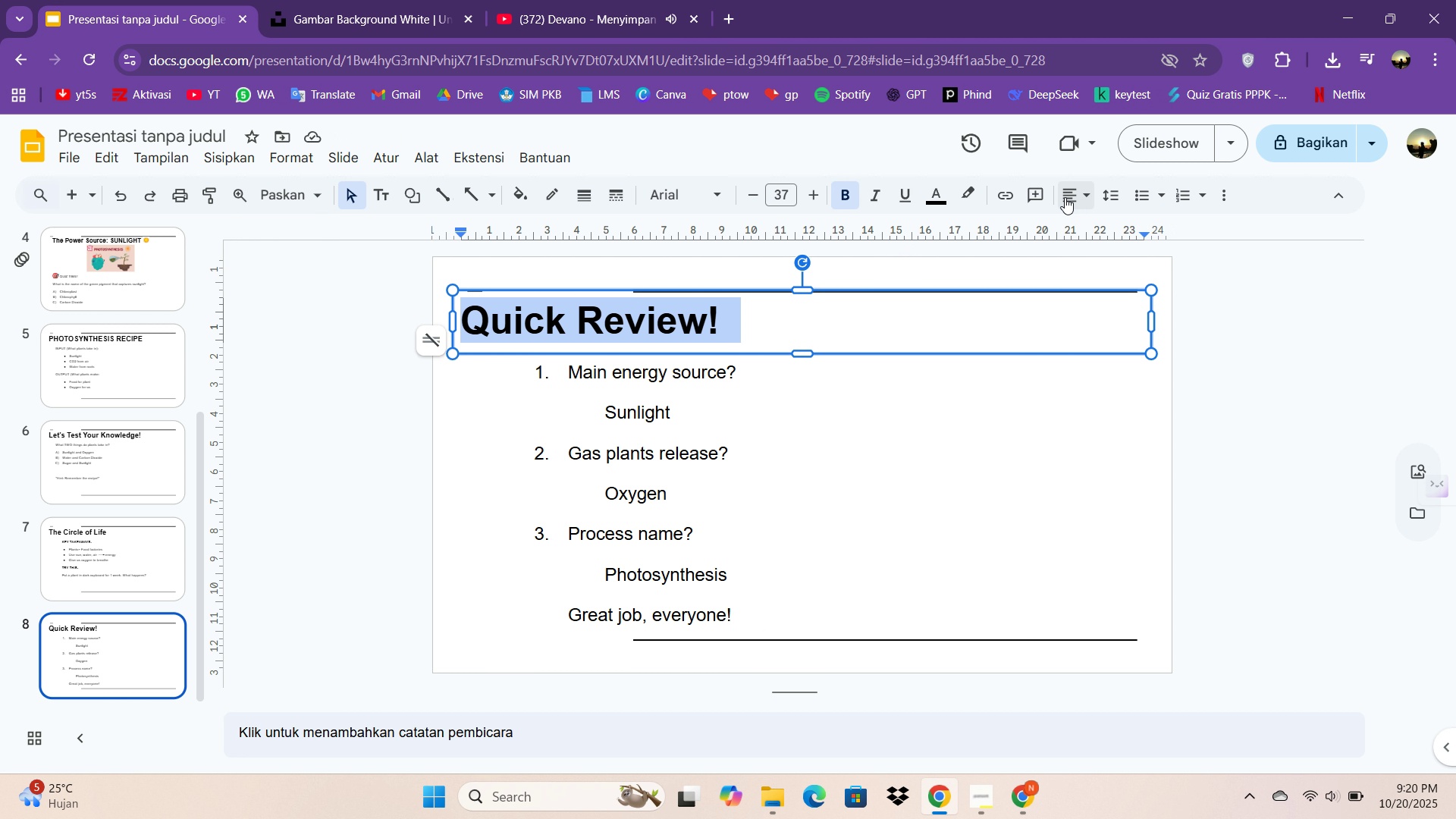 
left_click([1078, 194])
 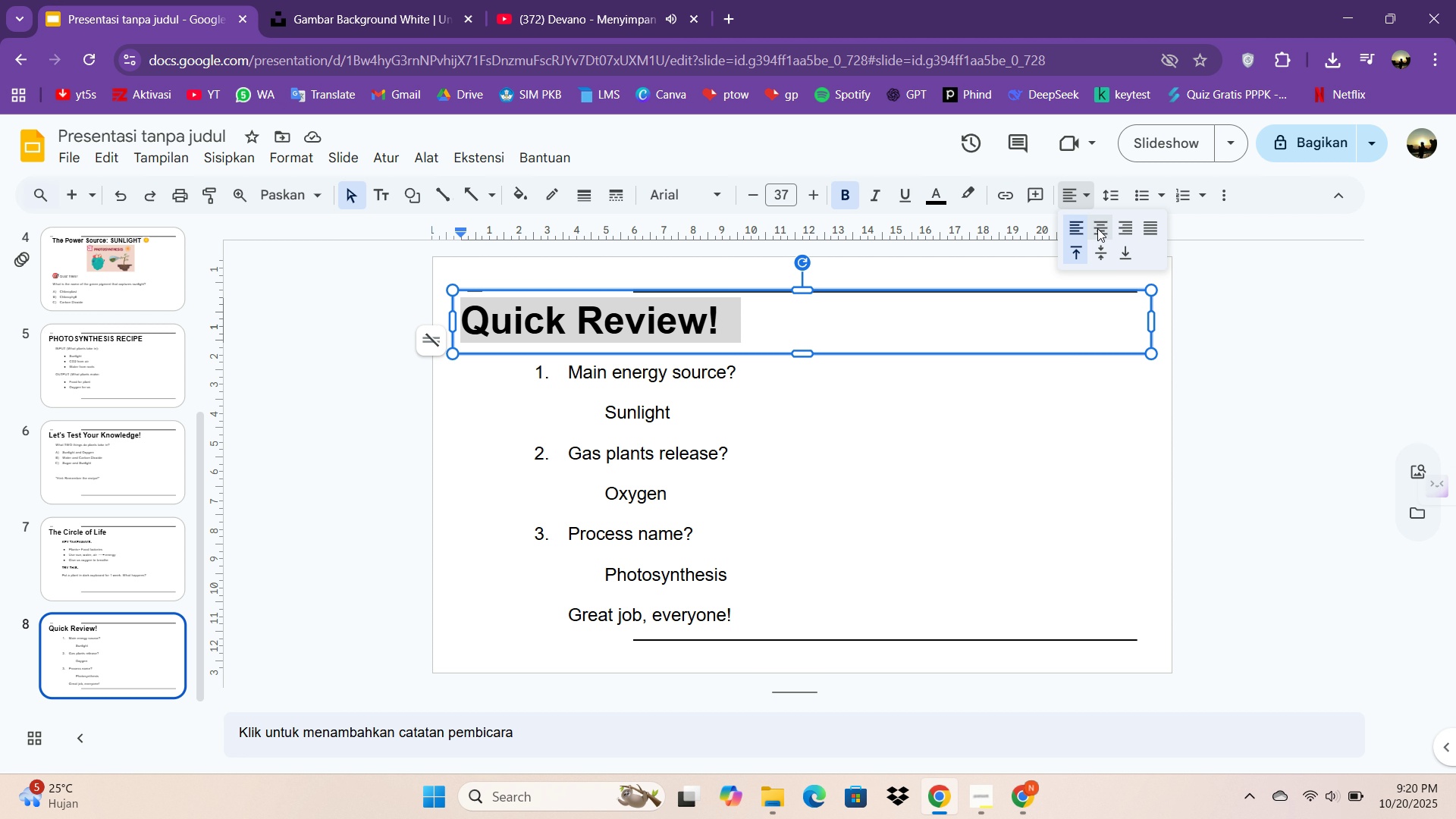 
left_click([1097, 228])
 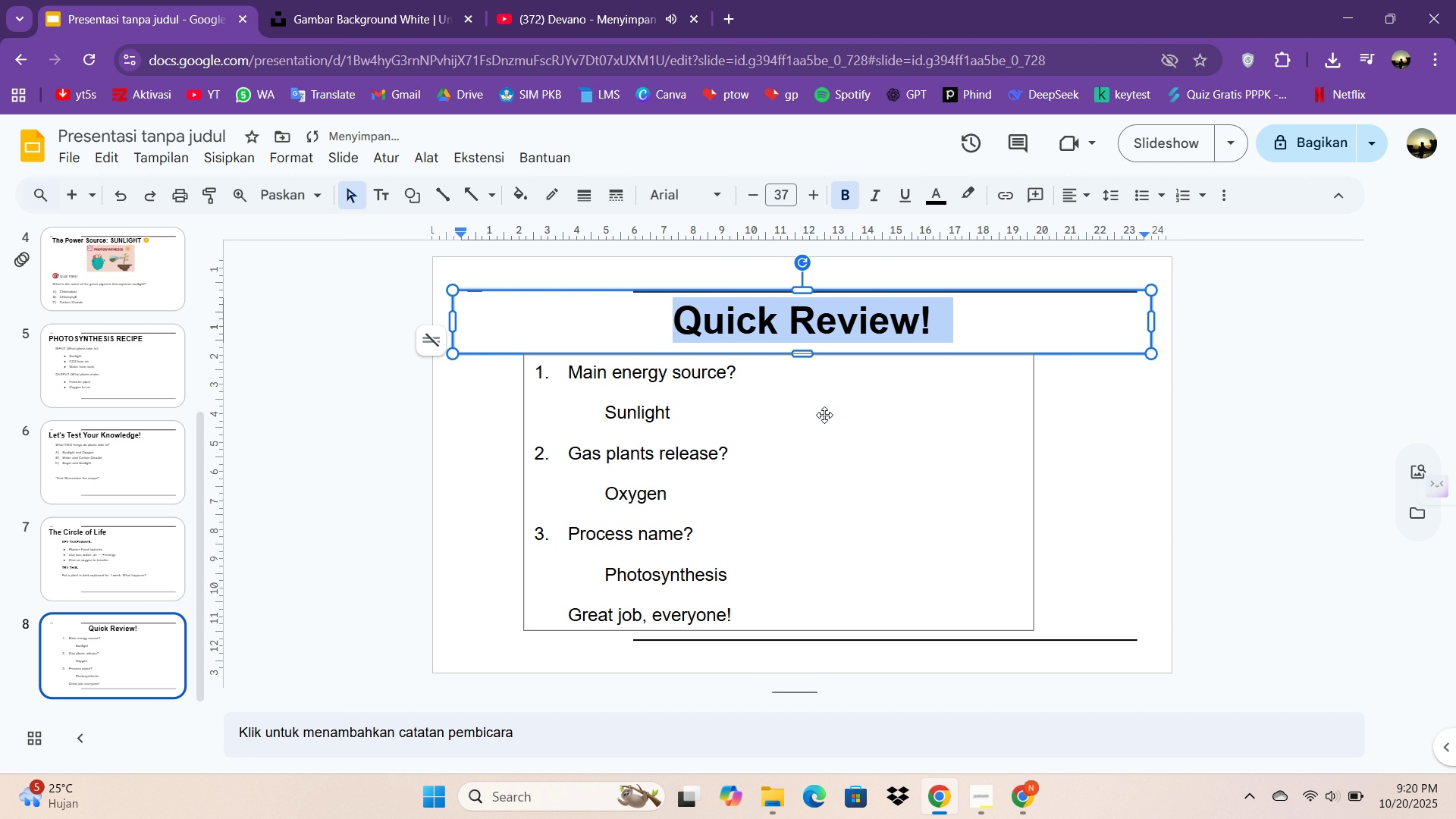 
left_click([780, 402])
 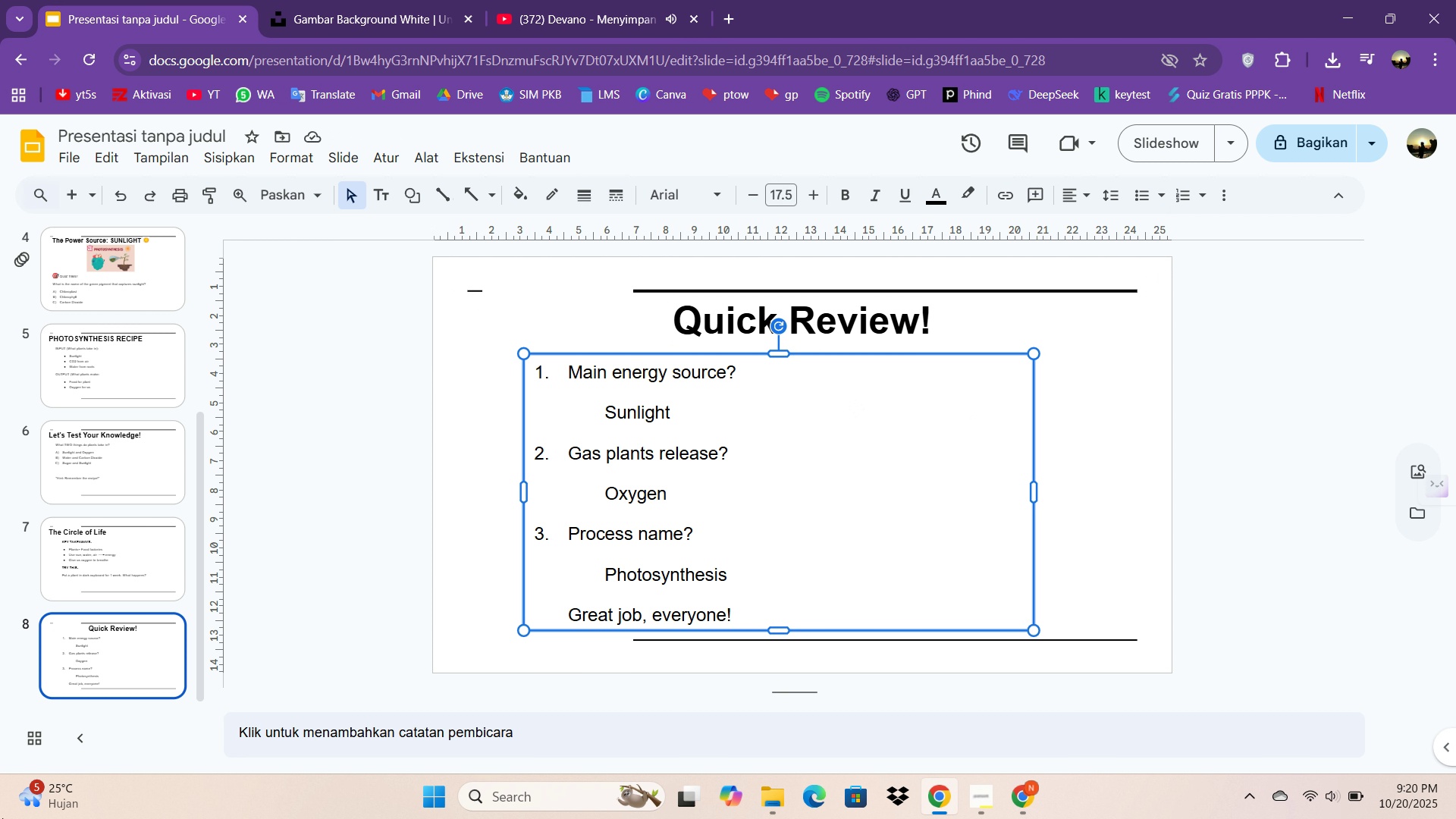 
scroll: coordinate [92, 487], scroll_direction: up, amount: 6.0
 